 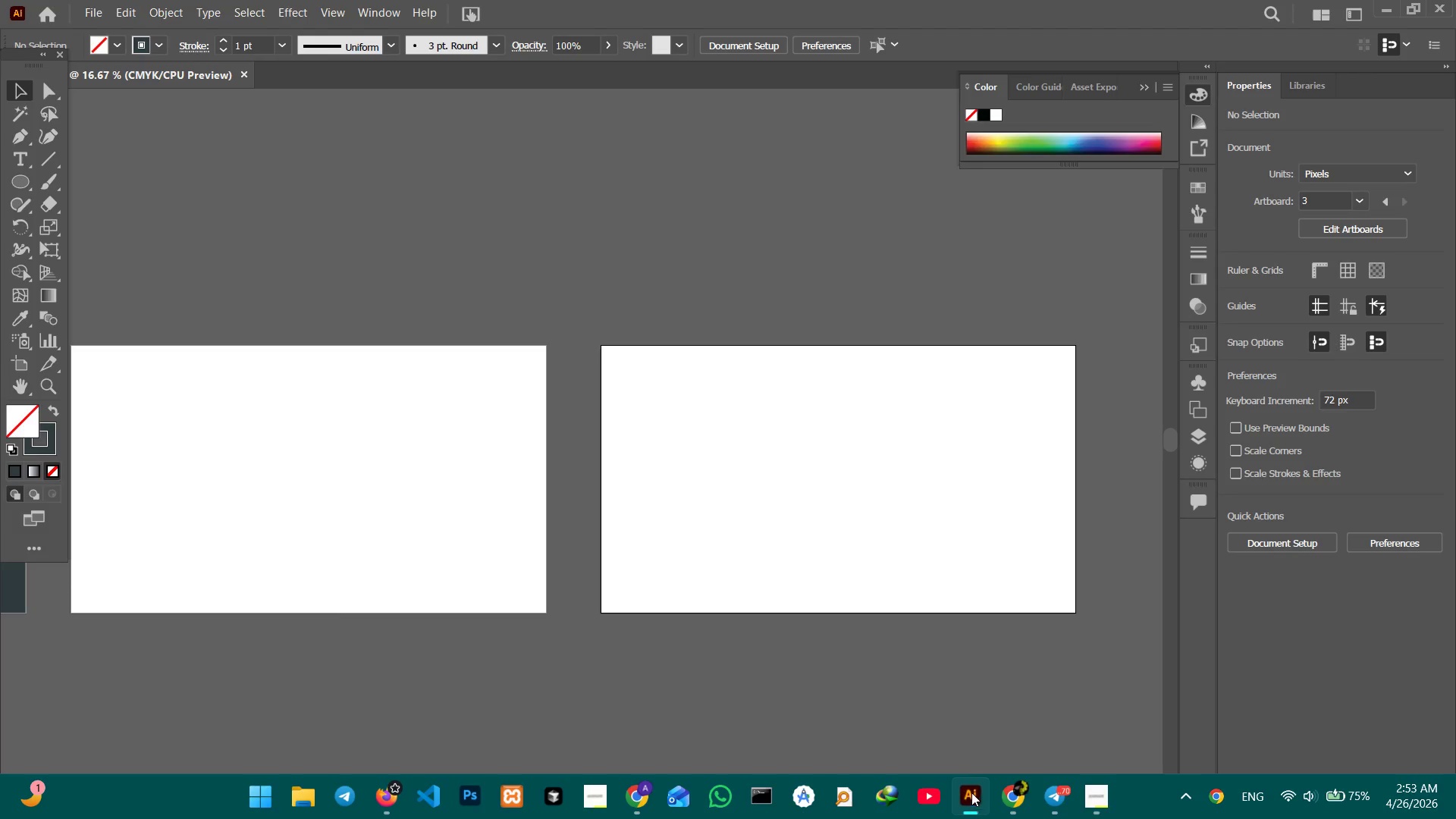 
left_click_drag(start_coordinate=[504, 428], to_coordinate=[733, 370])
 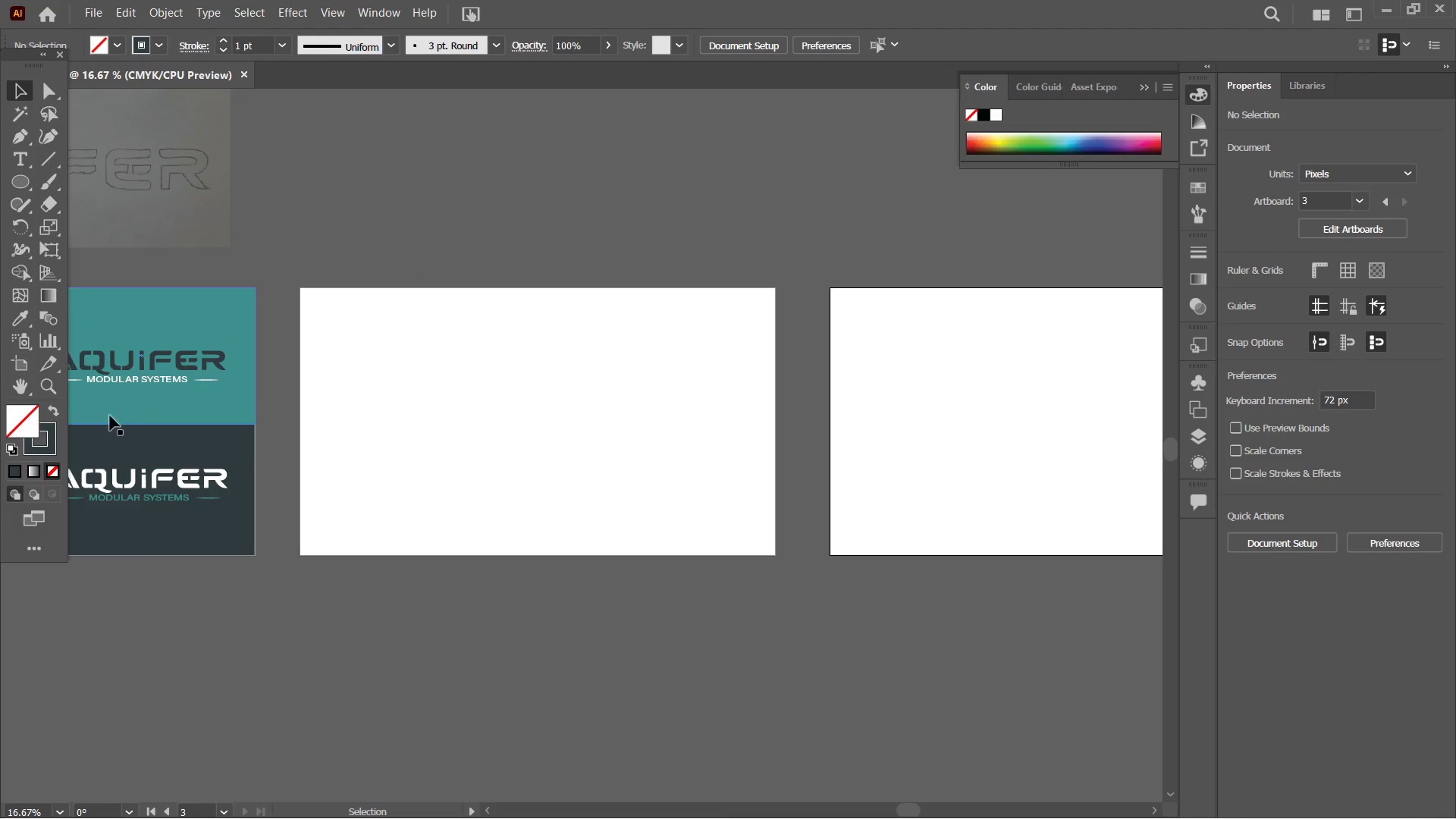 
left_click([159, 422])
 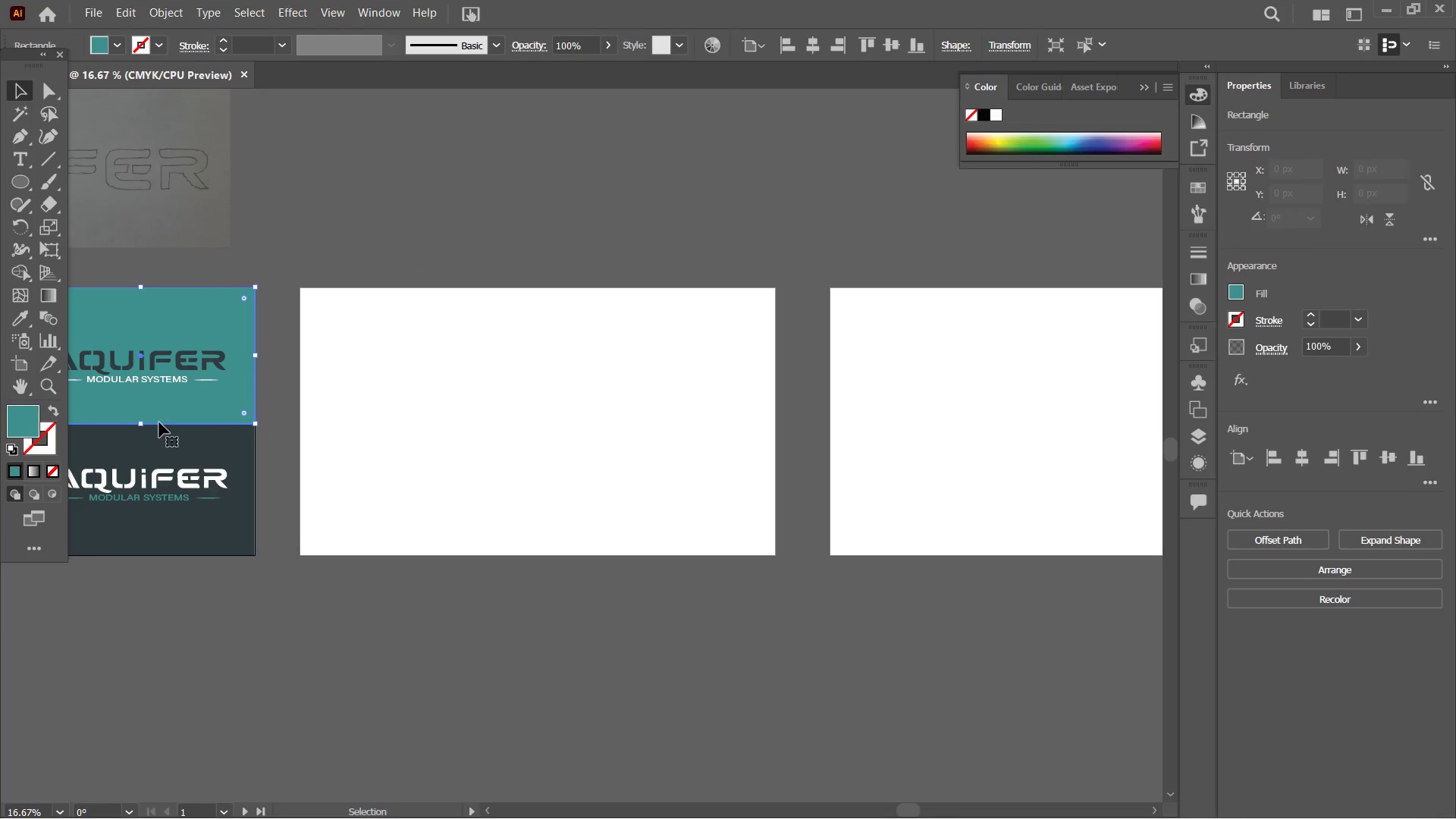 
key(Control+C)
 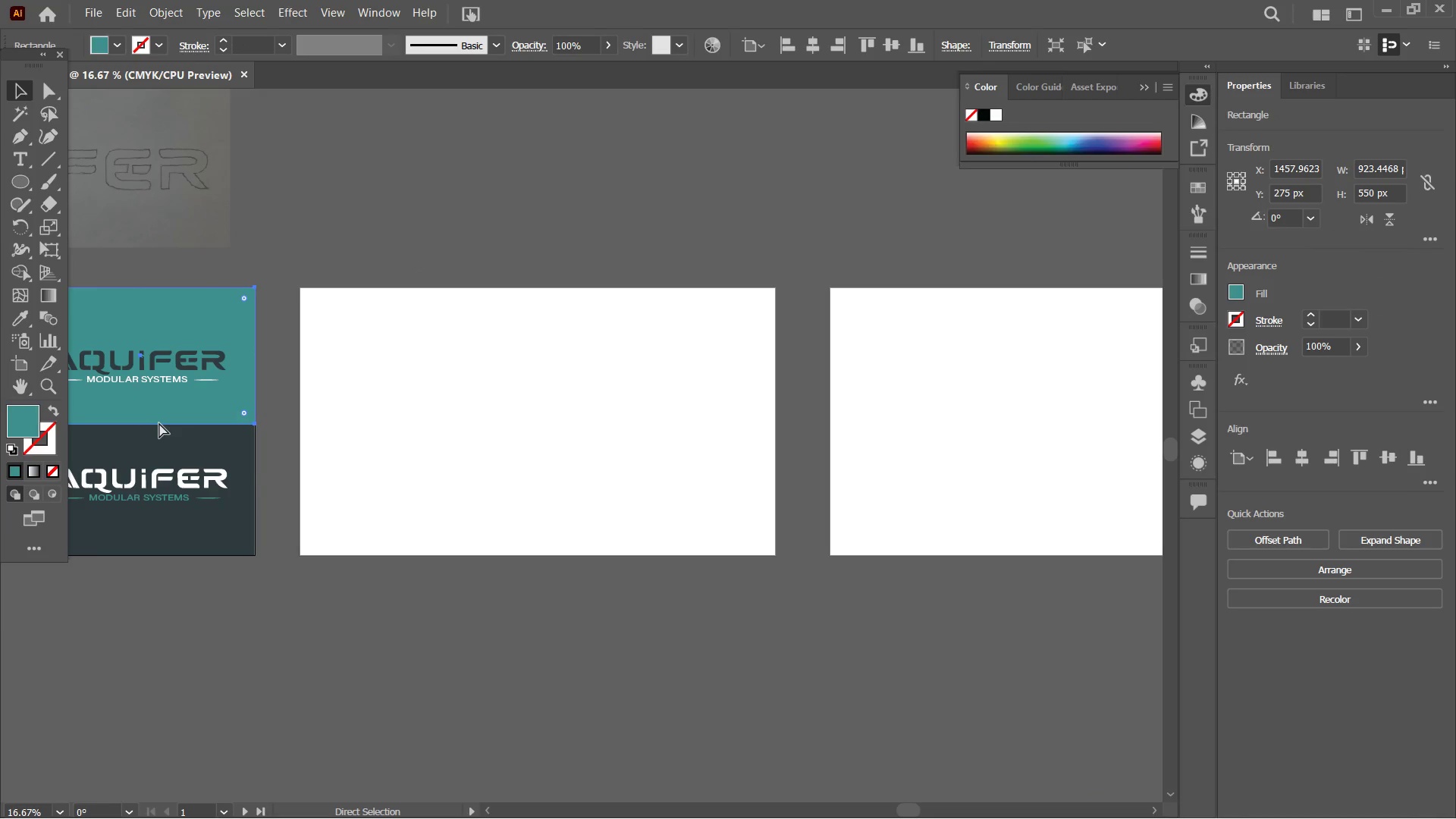 
key(Control+V)
 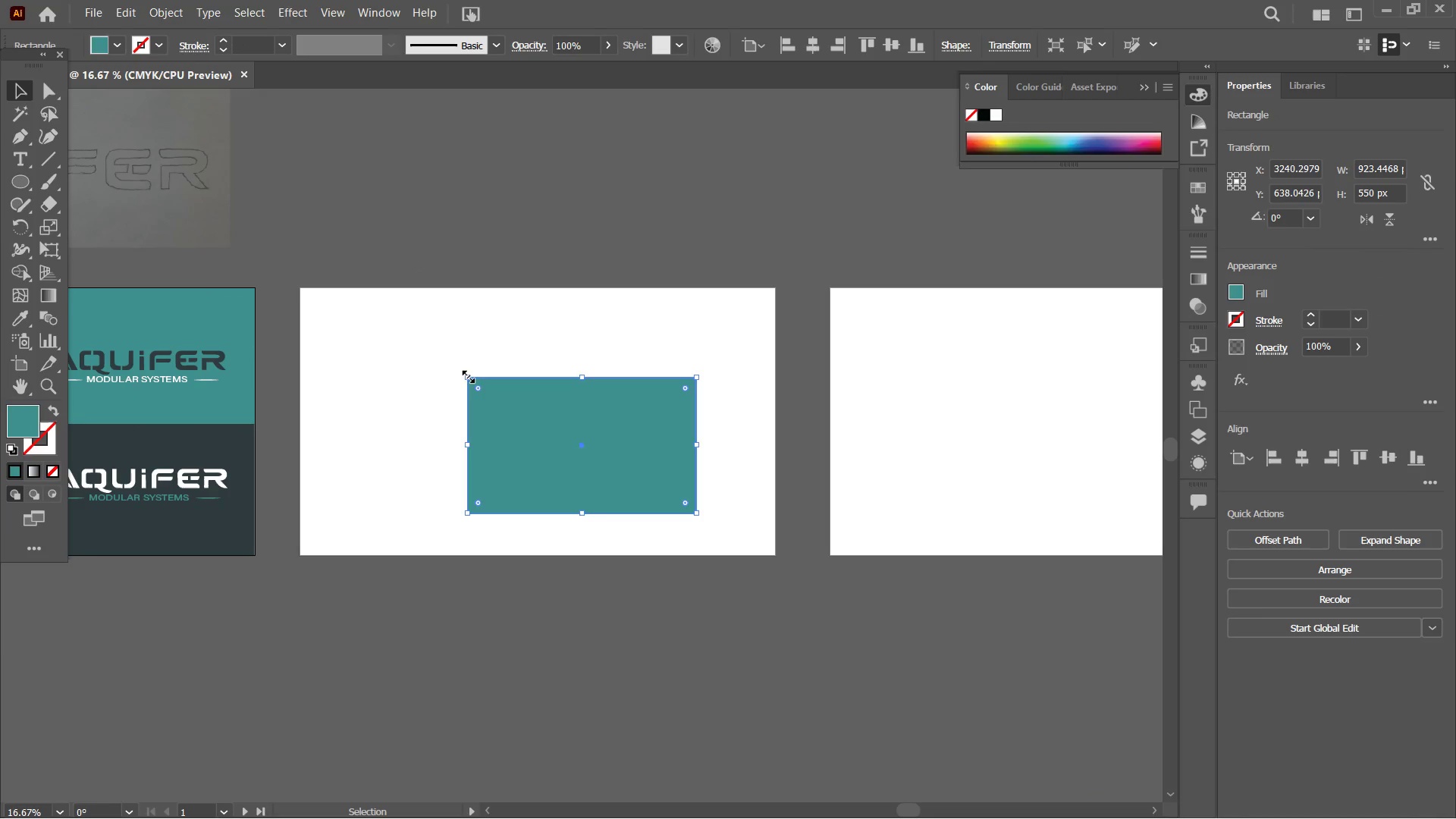 
left_click_drag(start_coordinate=[466, 375], to_coordinate=[300, 287])
 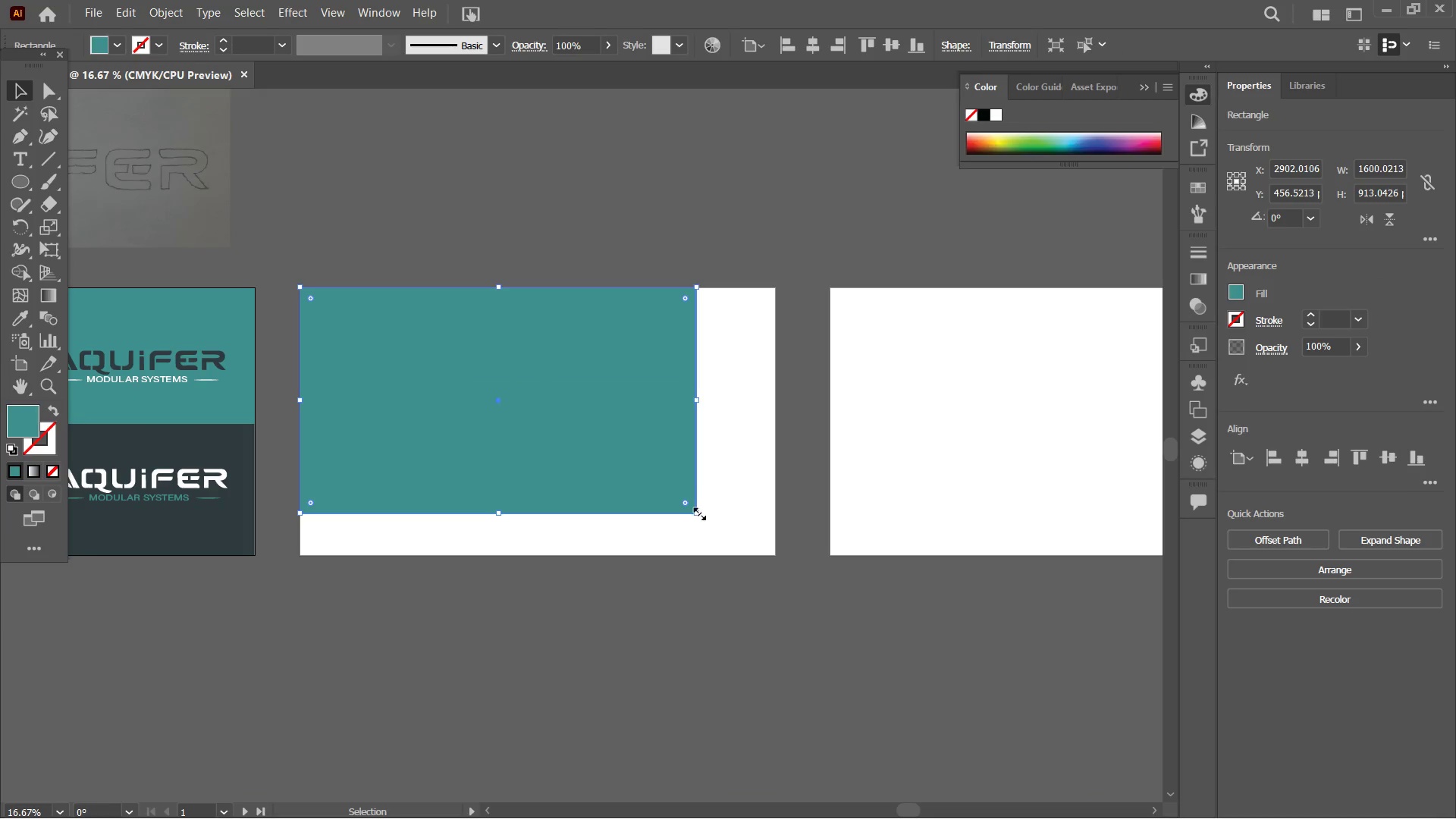 
left_click_drag(start_coordinate=[697, 513], to_coordinate=[776, 554])
 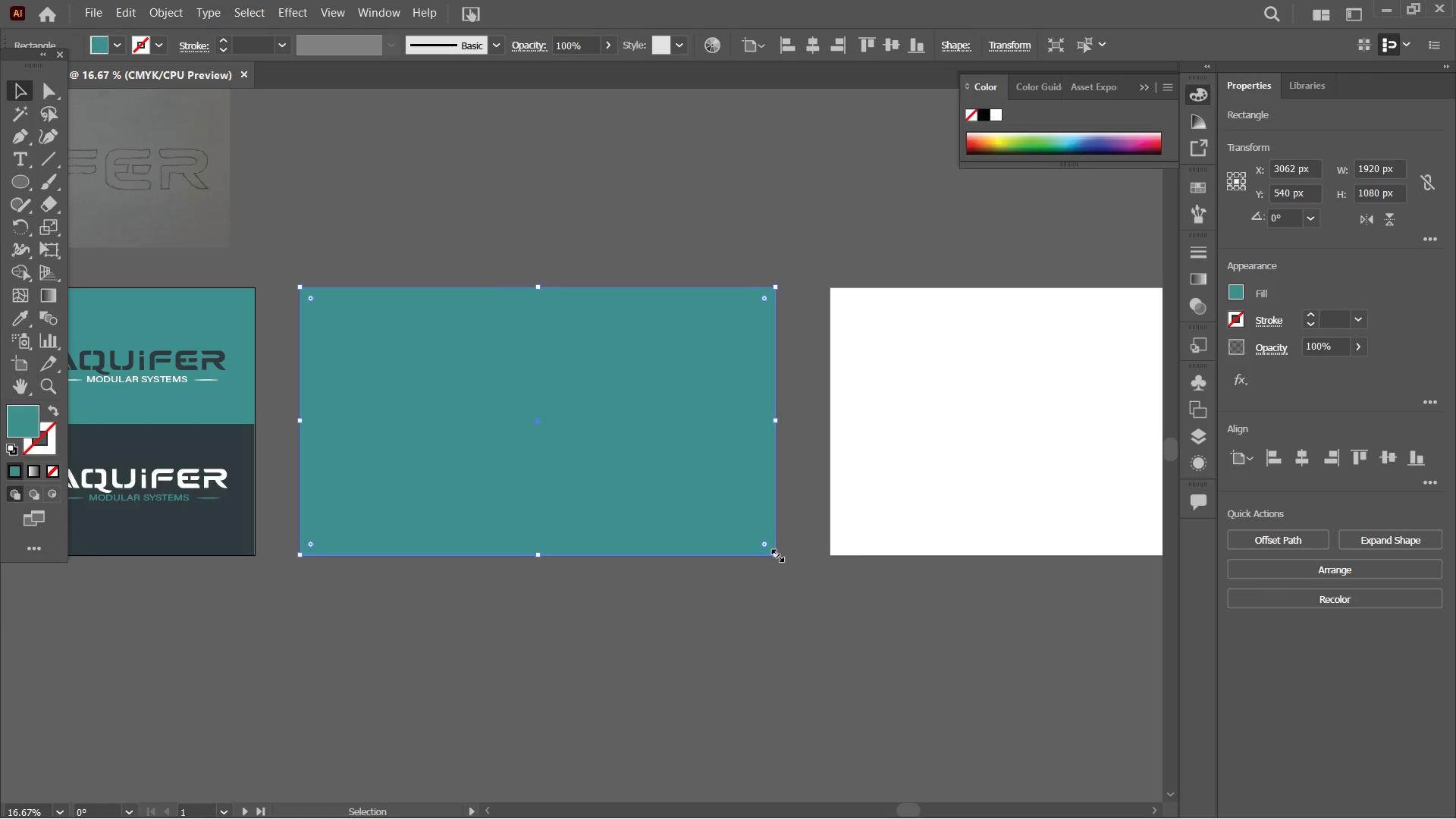 
key(Control+C)
 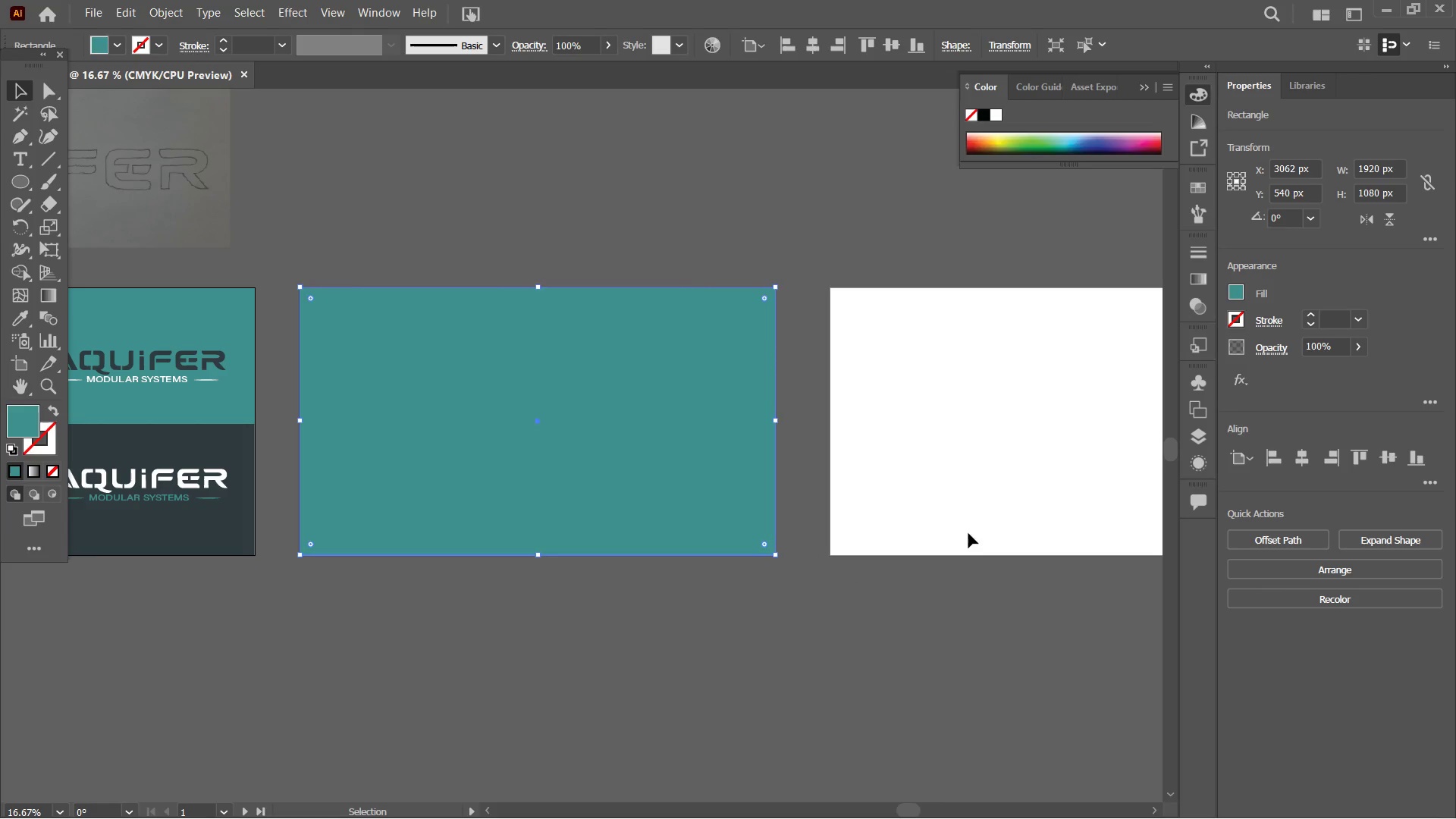 
hold_key(key=Space, duration=0.81)
 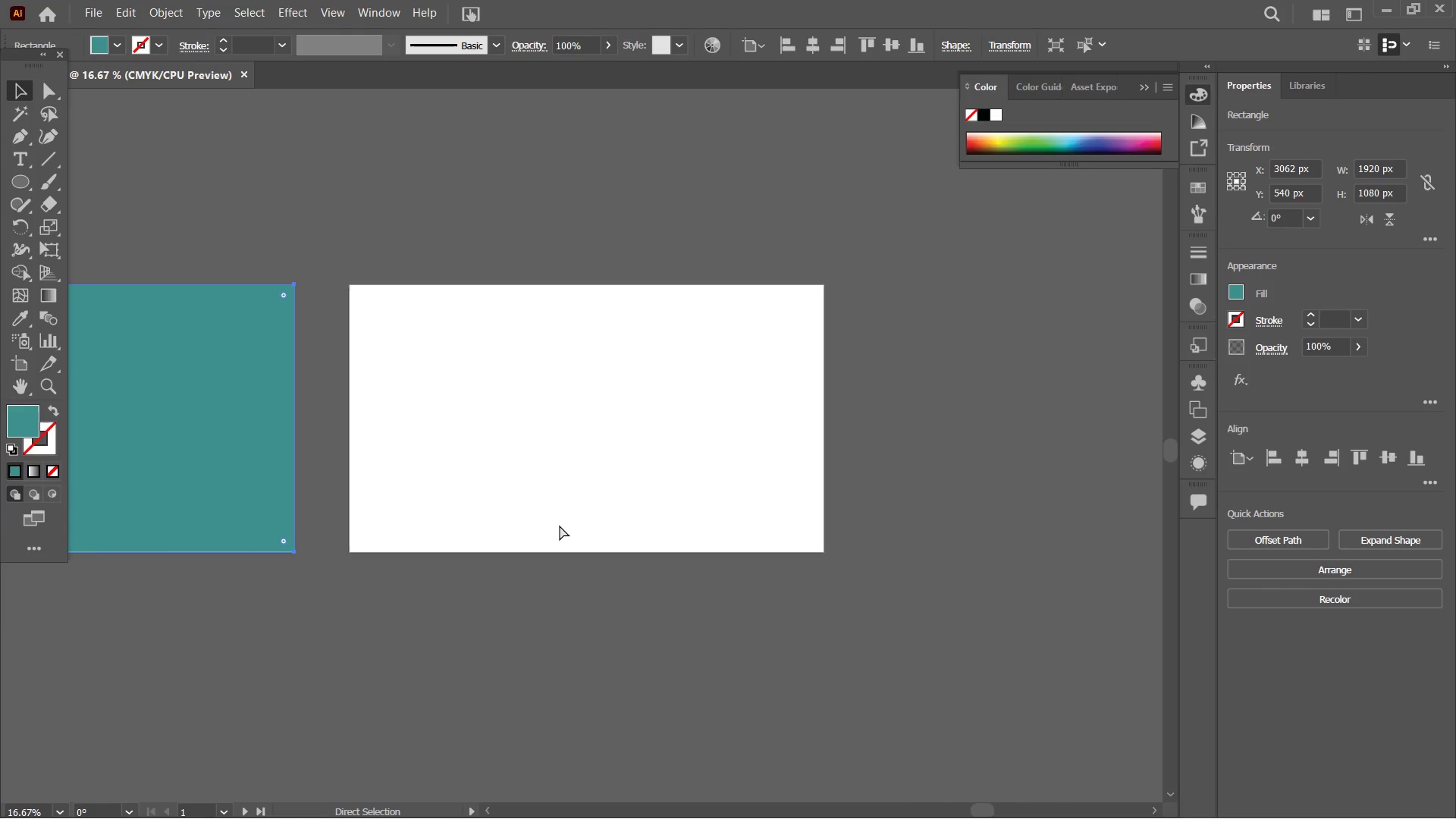 
left_click_drag(start_coordinate=[1043, 529], to_coordinate=[562, 526])
 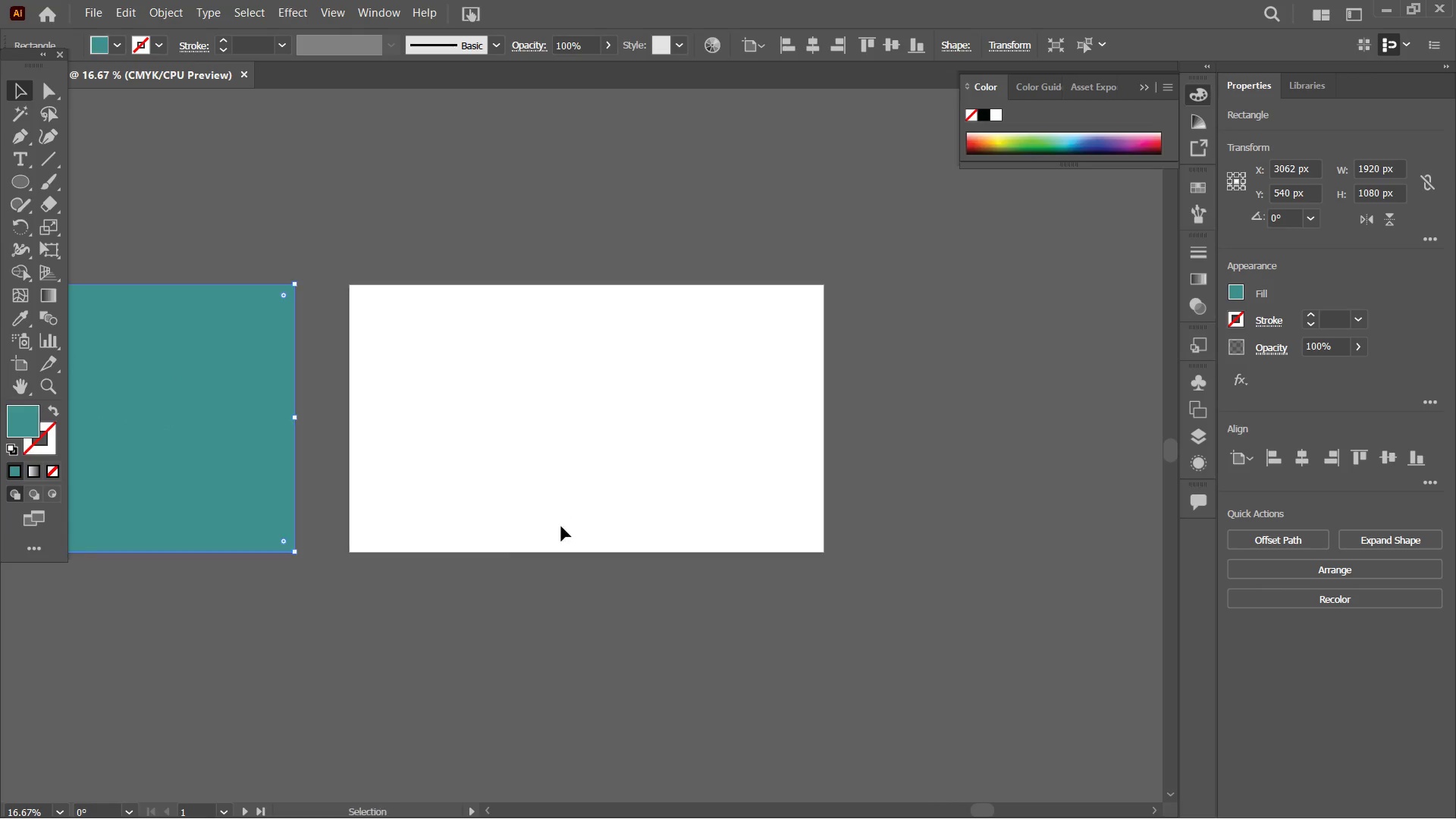 
key(Control+V)
 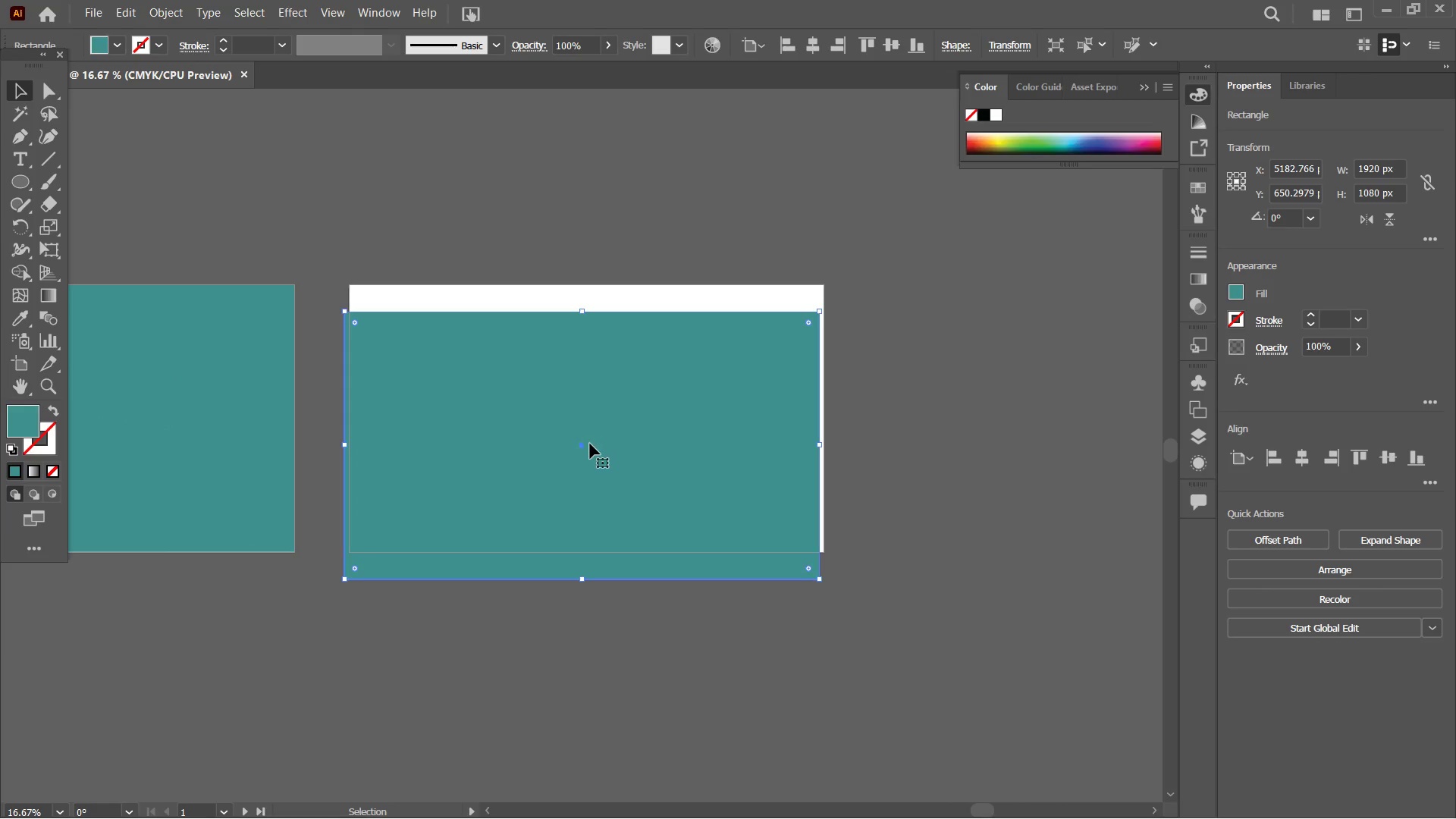 
left_click_drag(start_coordinate=[582, 447], to_coordinate=[588, 419])
 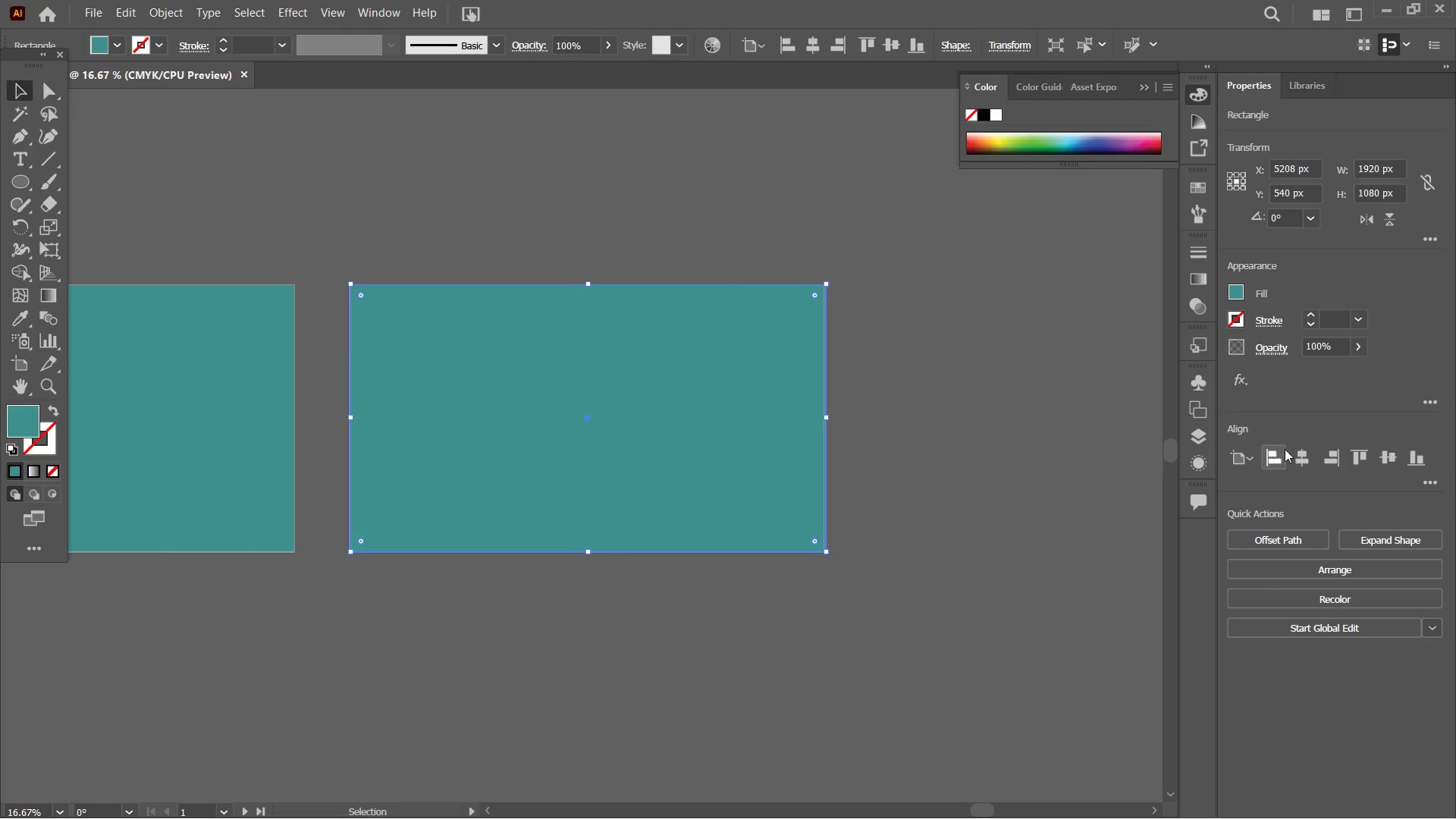 
left_click([1302, 452])
 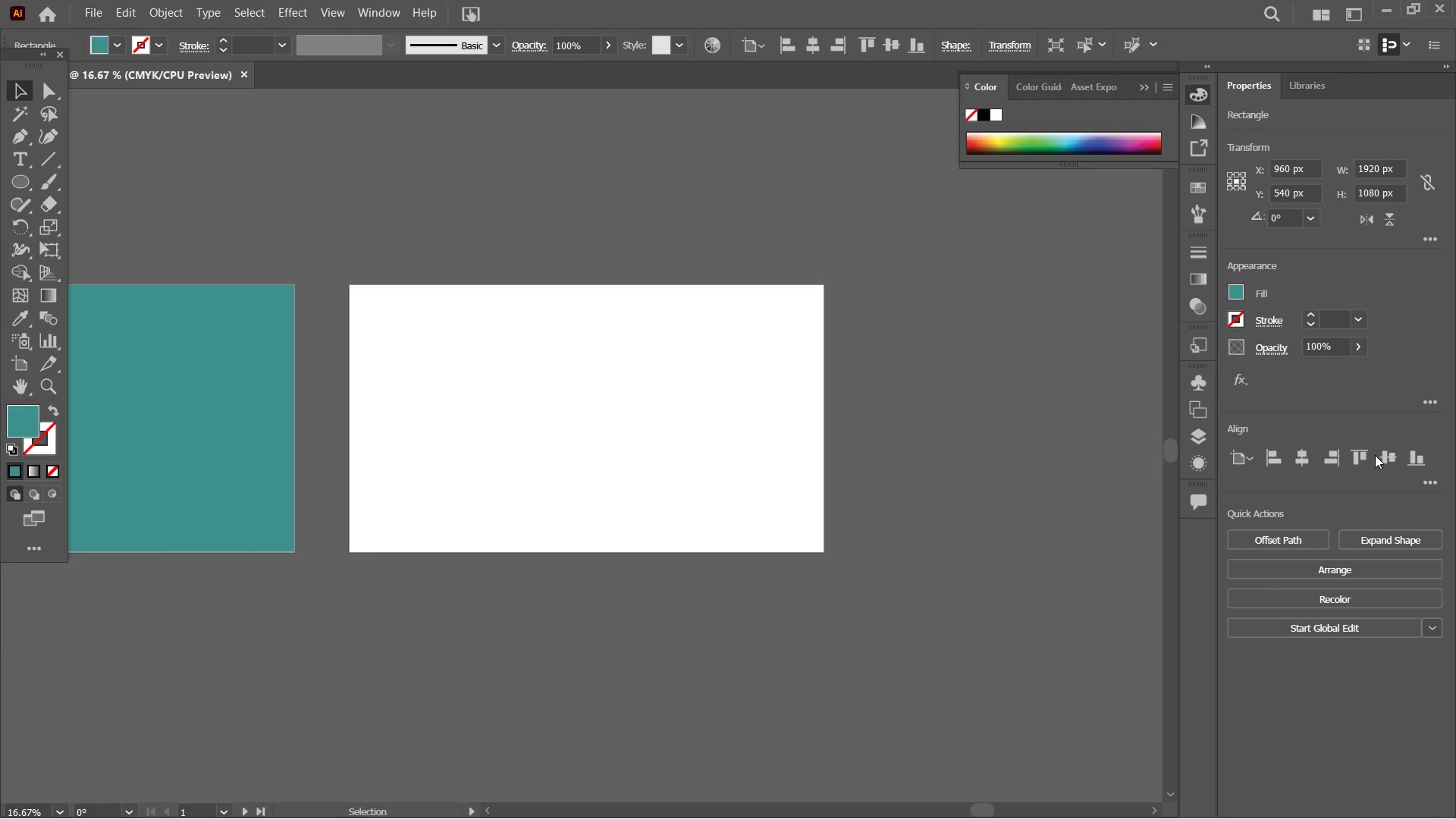 
key(Control+Z)
 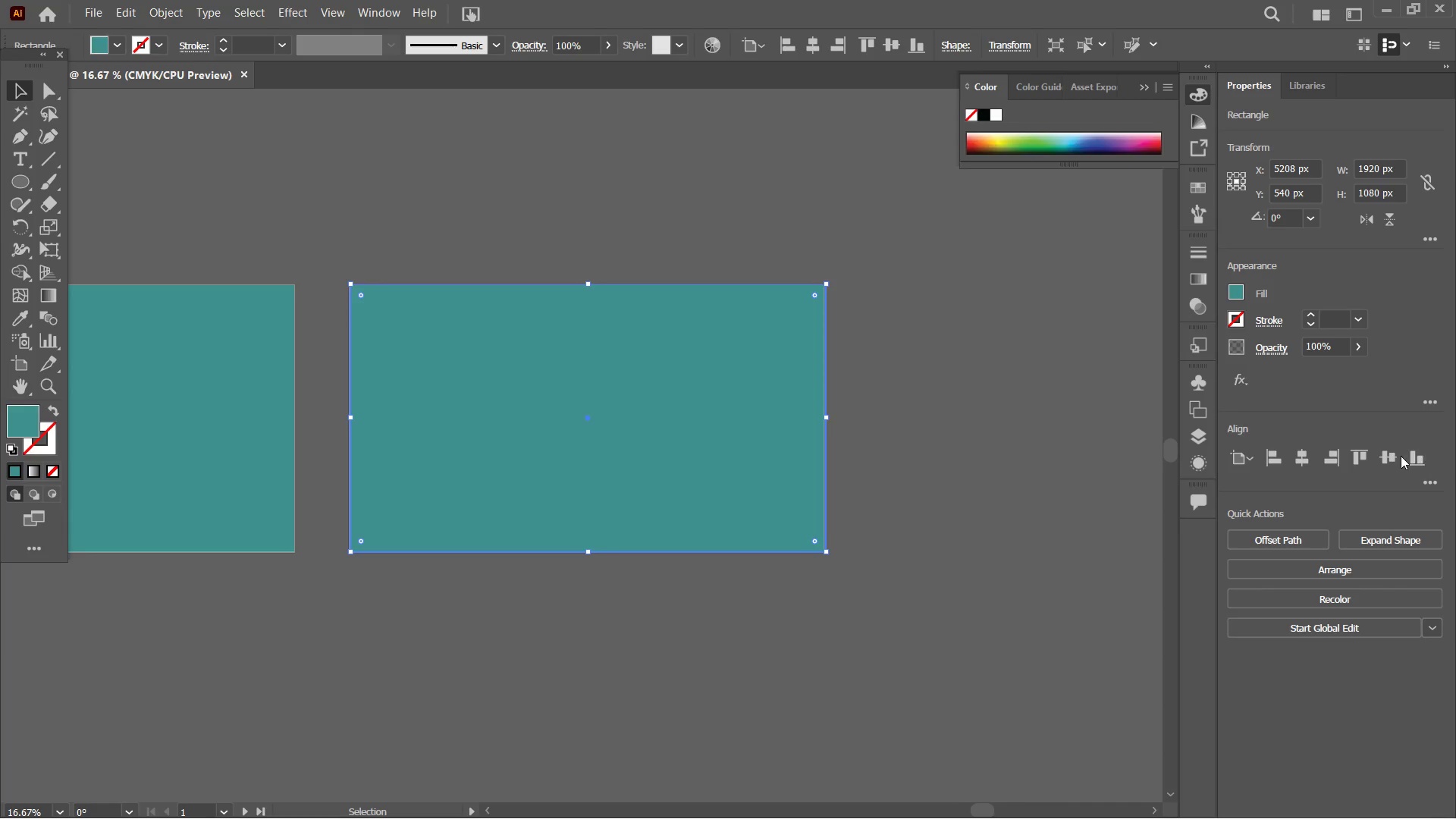 
left_click([1392, 456])
 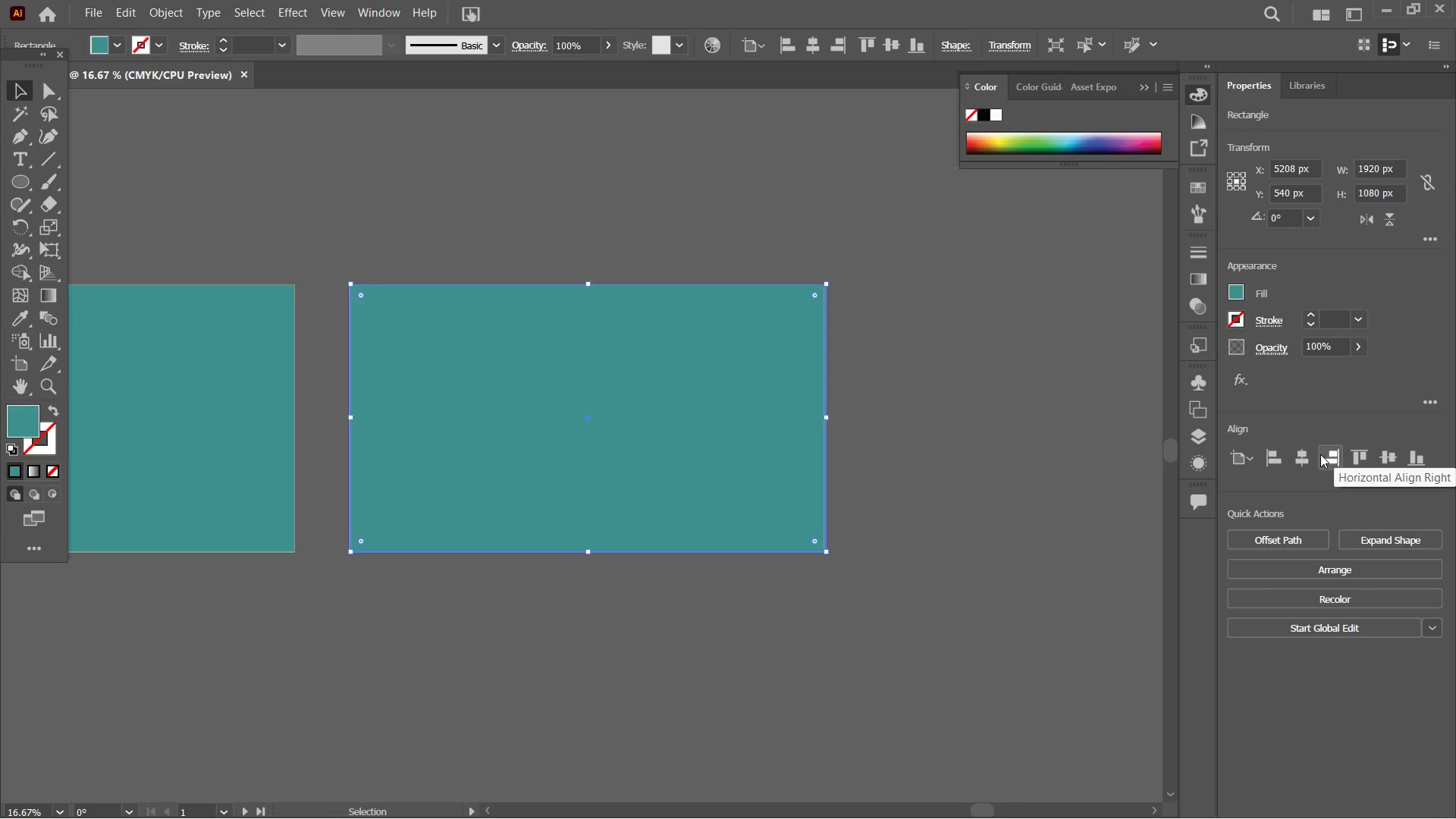 
left_click([1304, 456])
 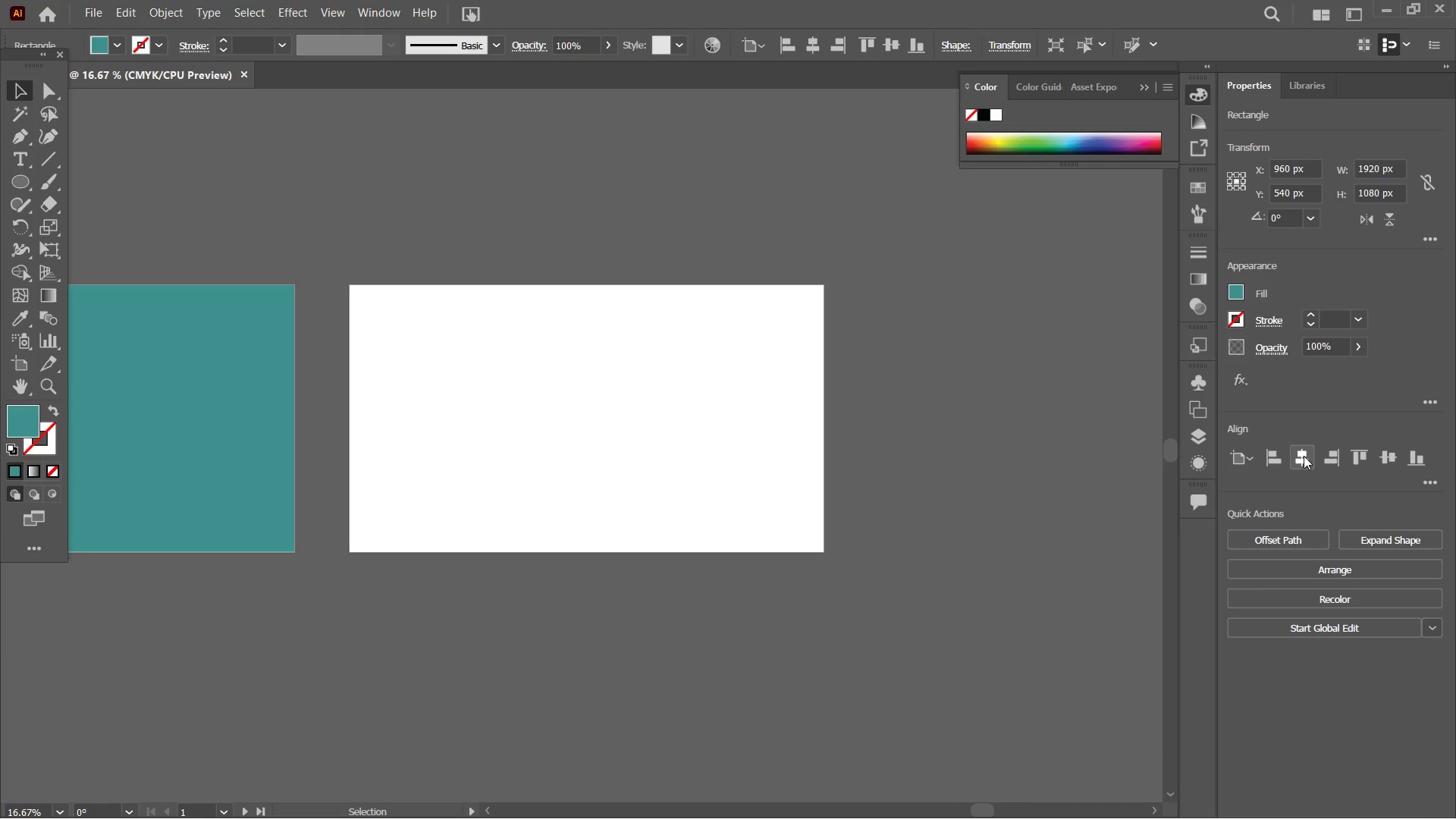 
key(Control+Z)
 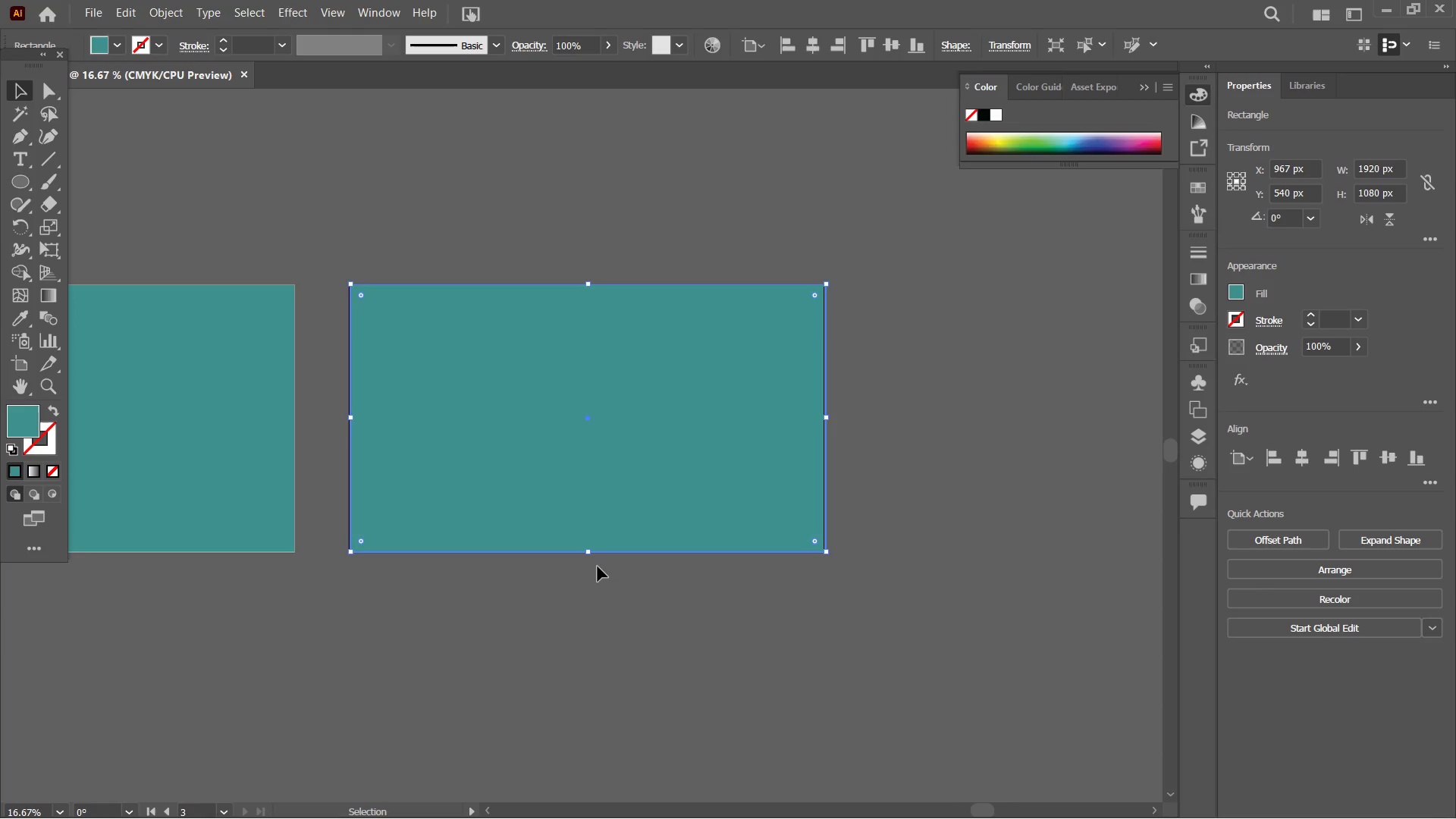 
left_click_drag(start_coordinate=[611, 499], to_coordinate=[607, 499])
 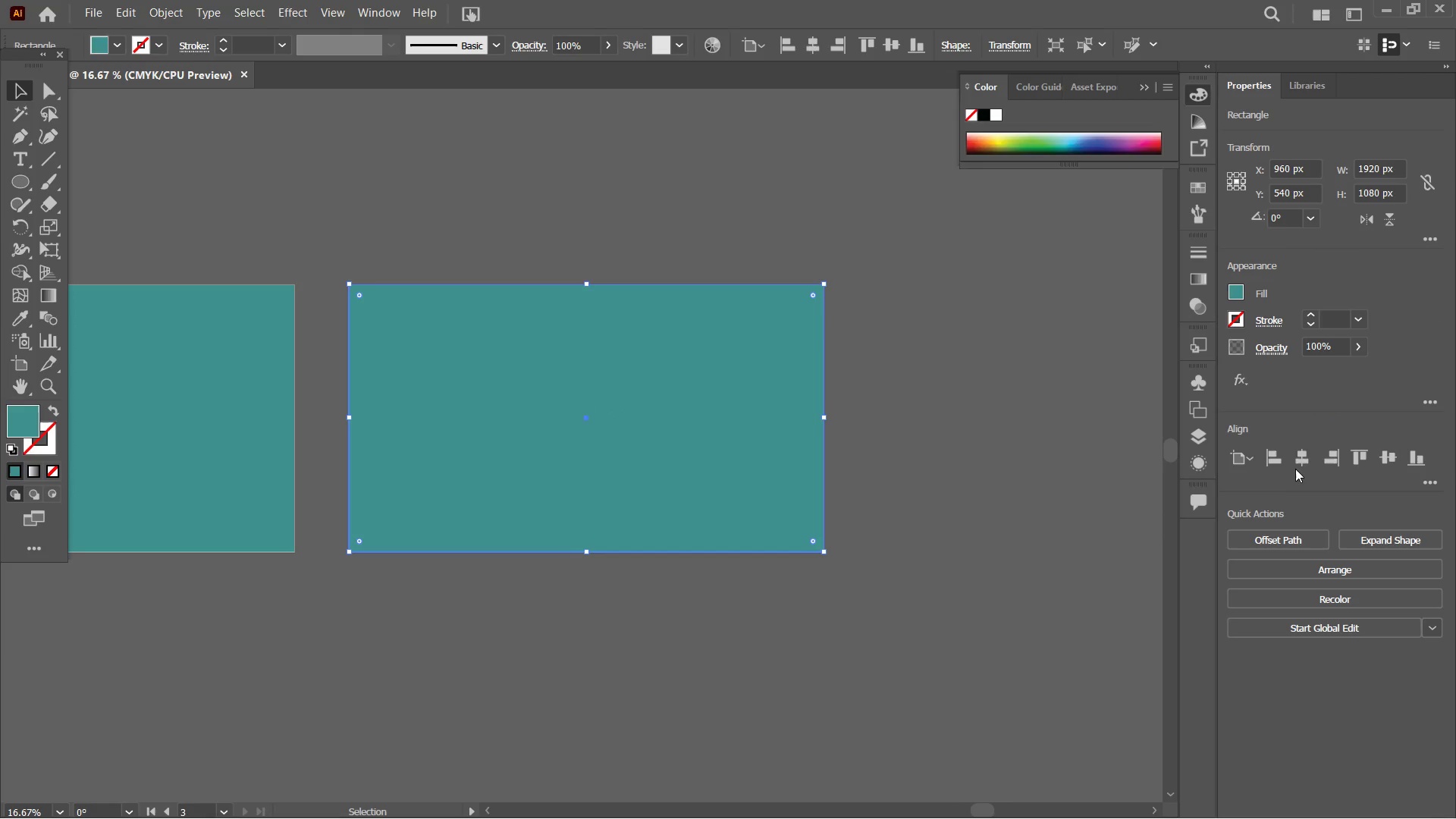 
left_click([1303, 460])
 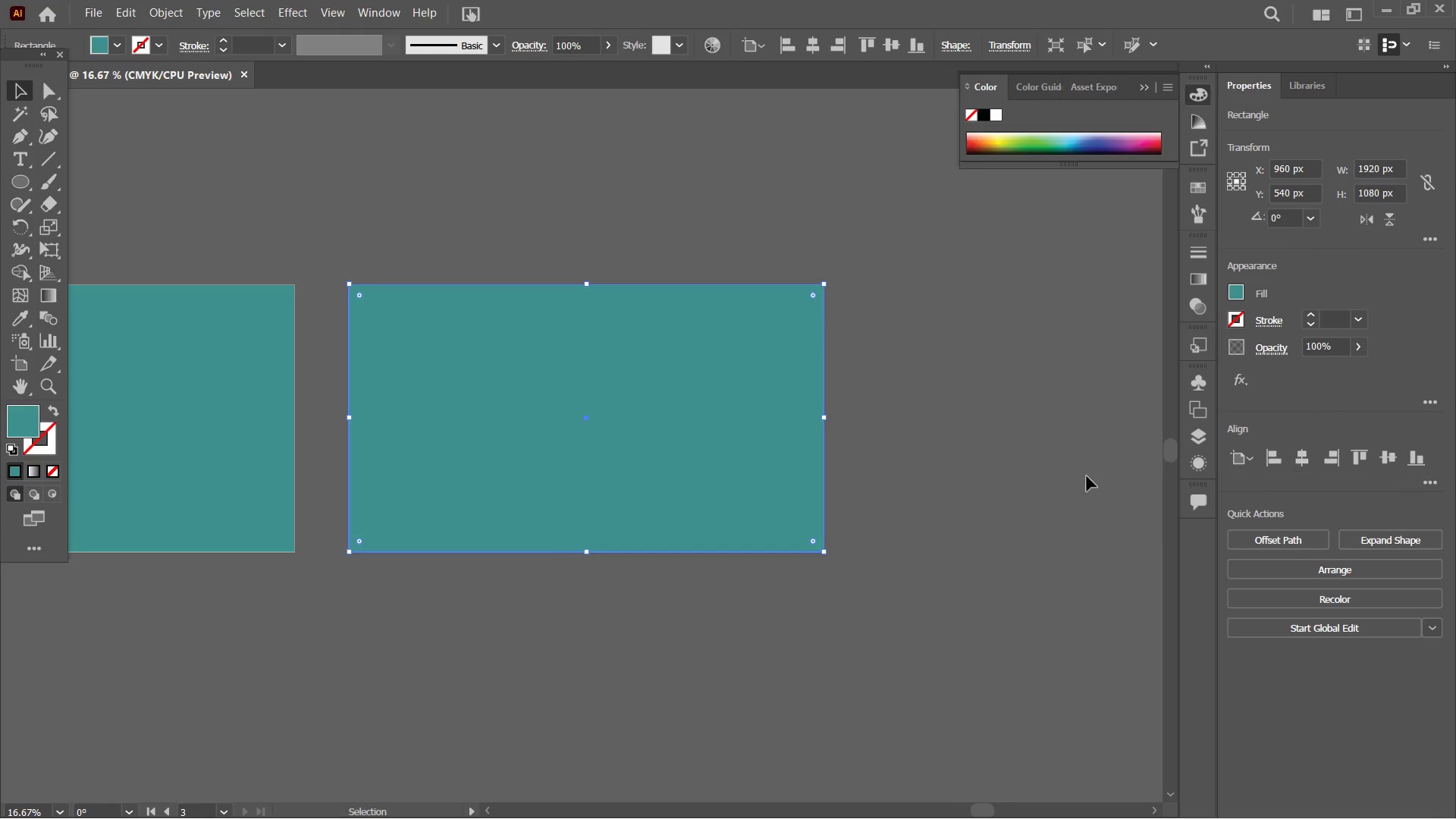 
left_click([939, 489])
 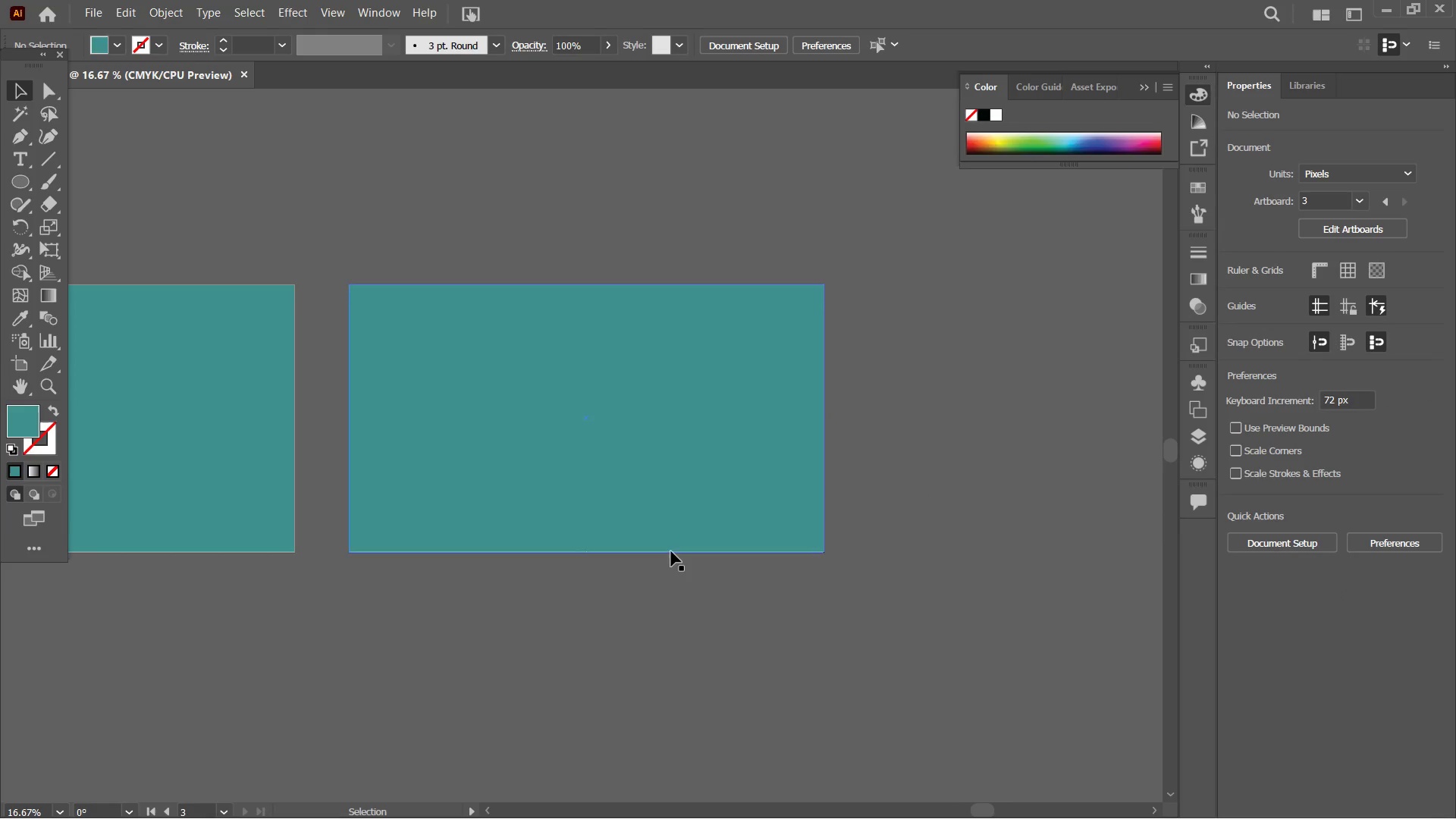 
hold_key(key=Space, duration=0.84)
 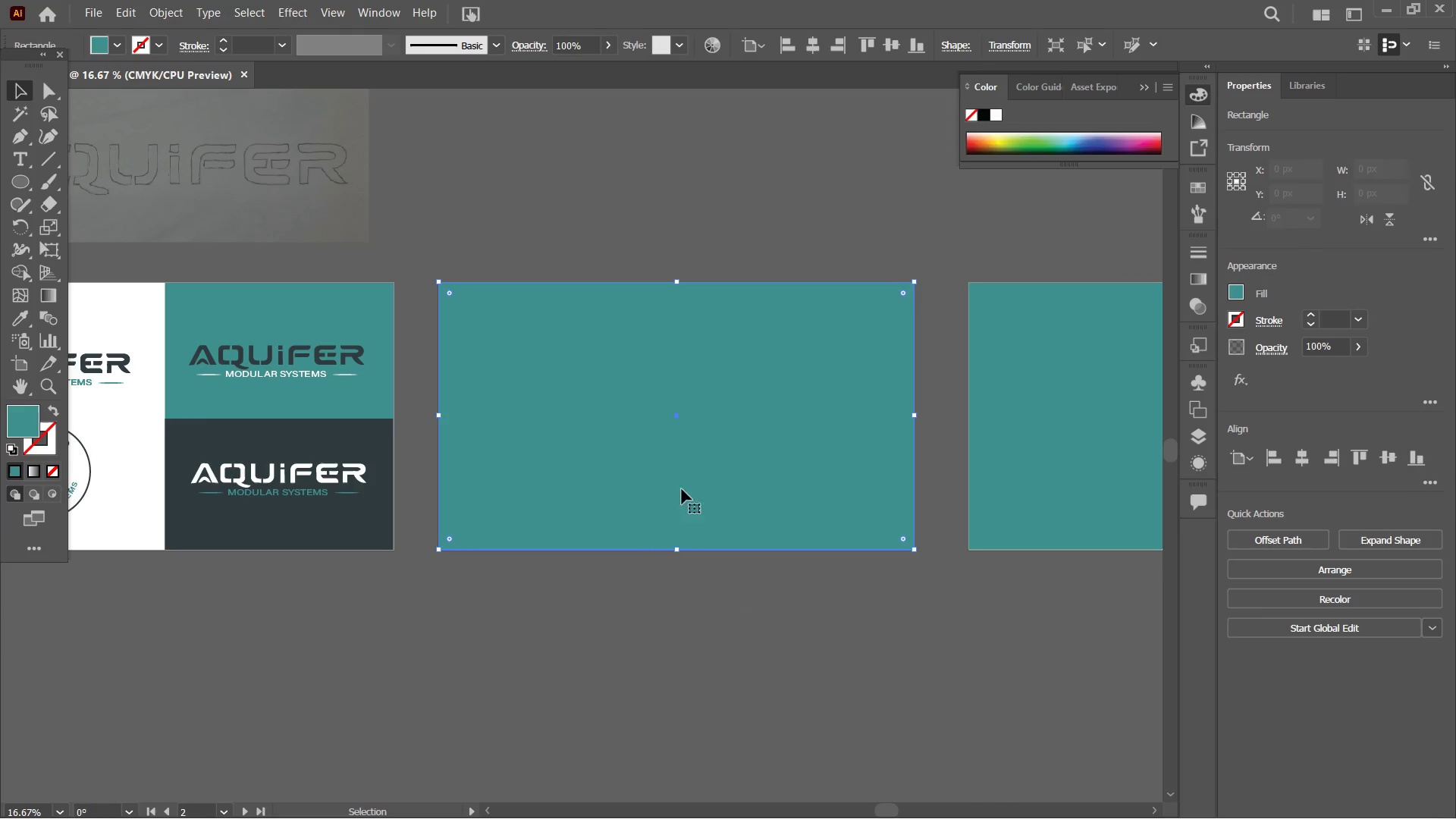 
left_click_drag(start_coordinate=[440, 628], to_coordinate=[977, 624])
 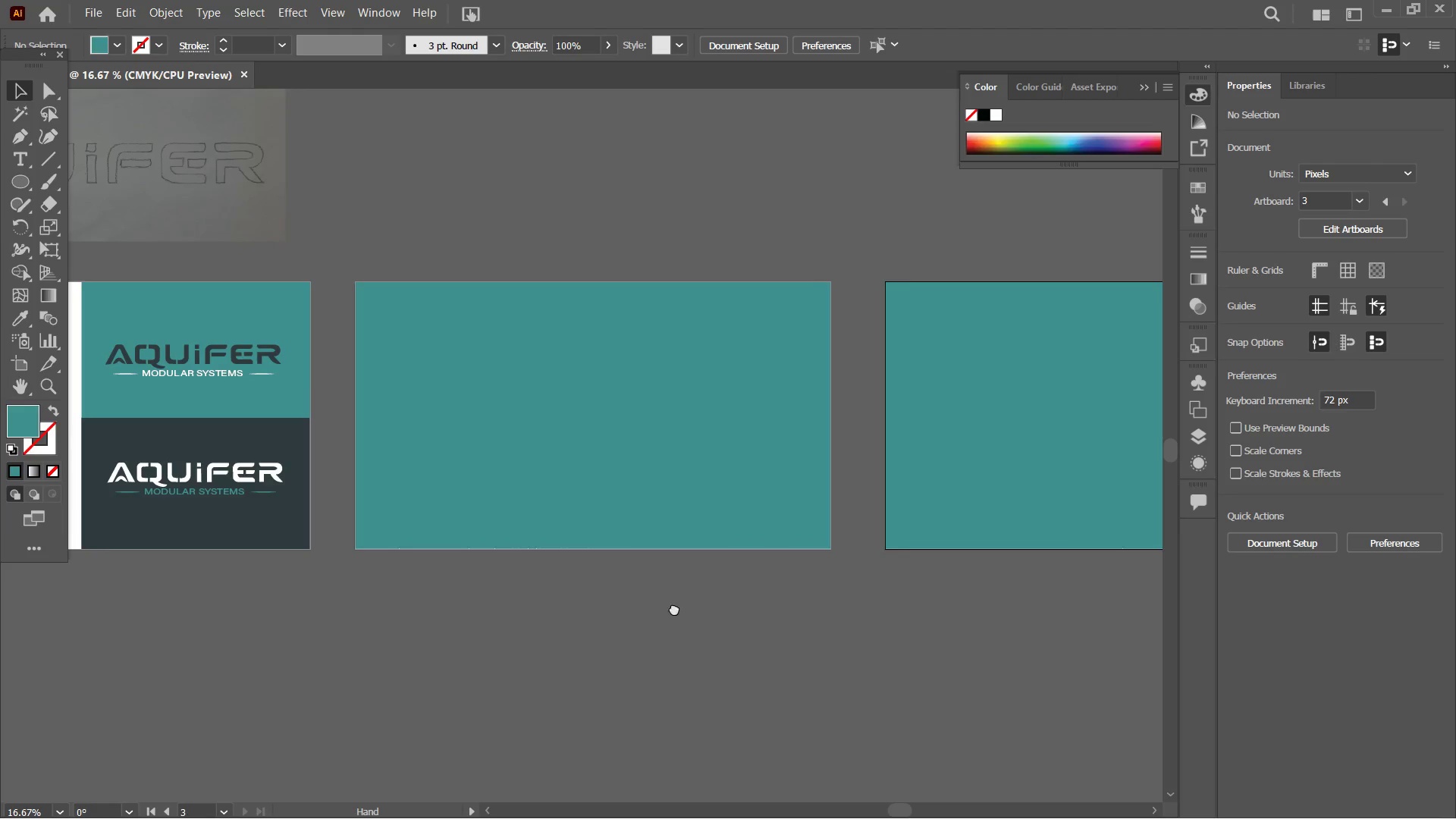 
left_click_drag(start_coordinate=[665, 608], to_coordinate=[748, 607])
 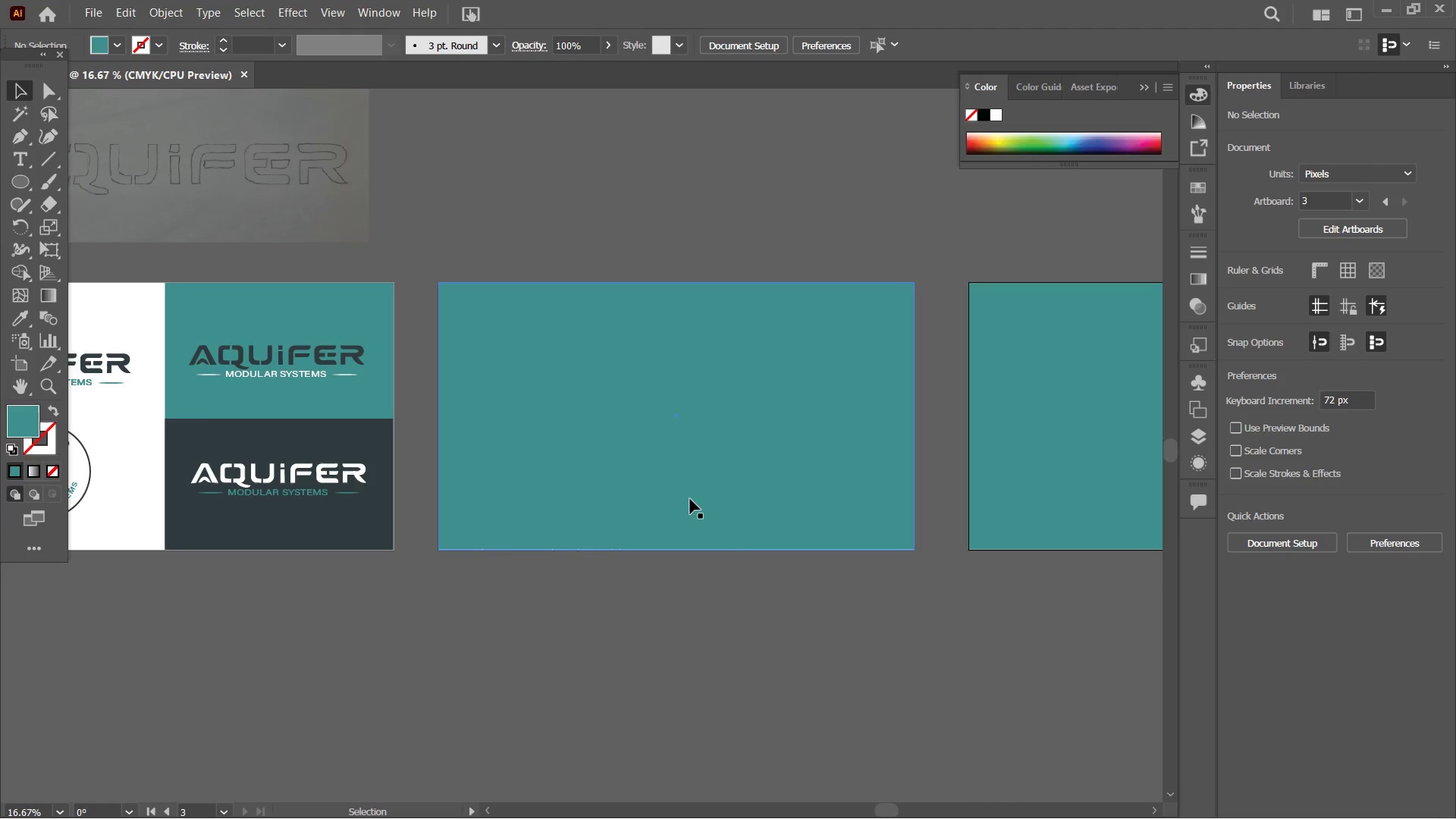 
triple_click([690, 498])
 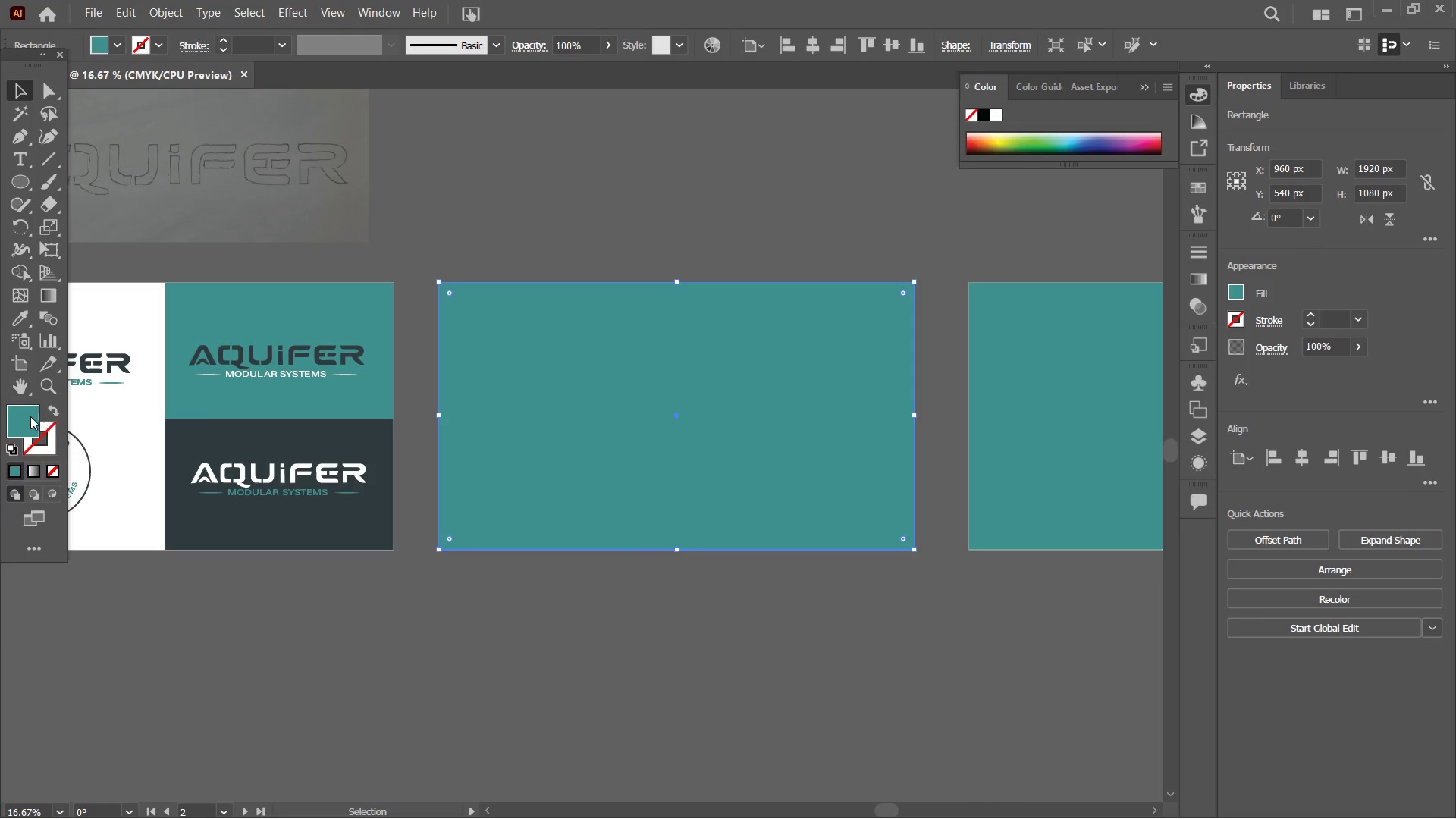 
double_click([28, 417])
 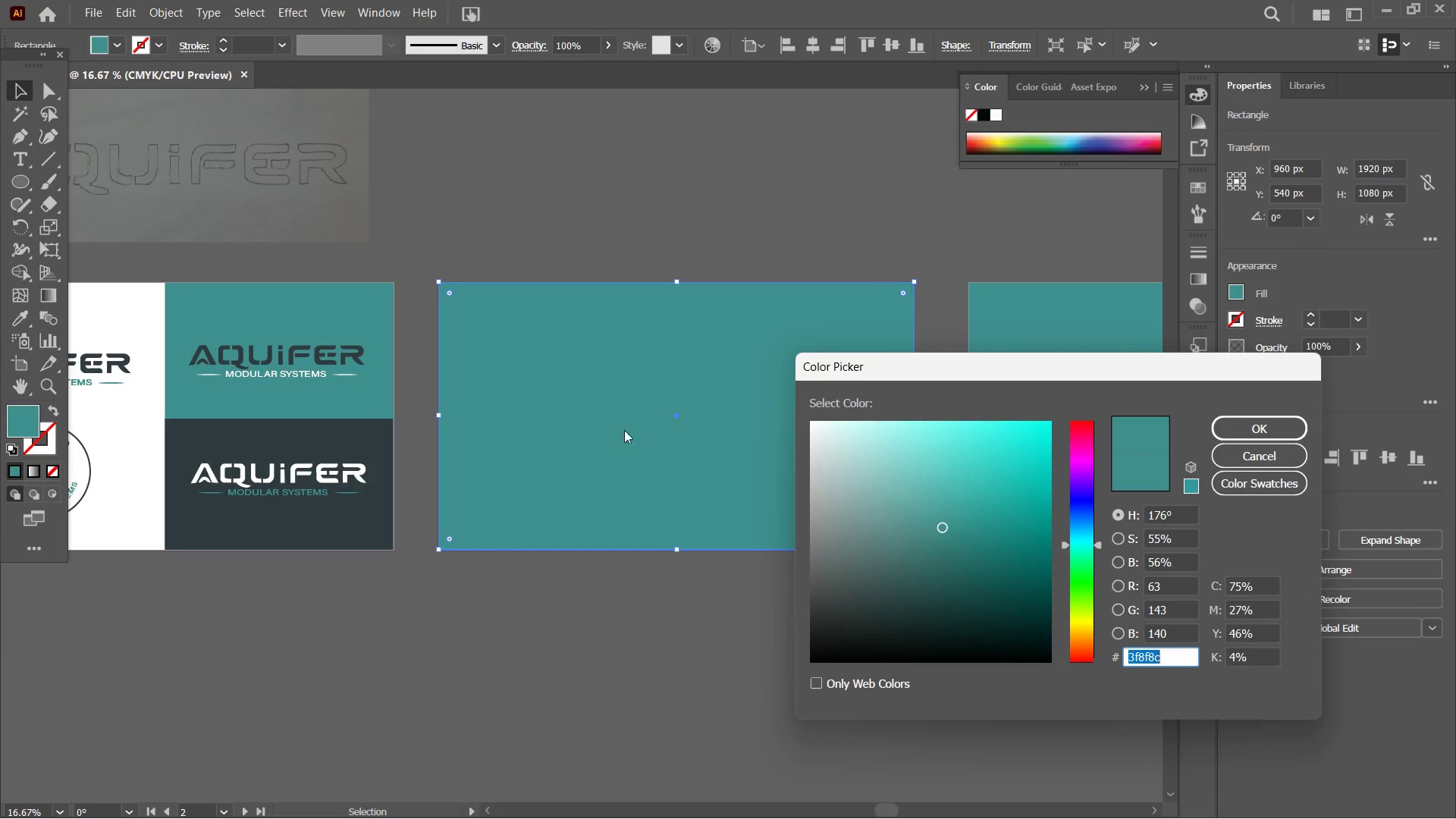 
left_click([1247, 452])
 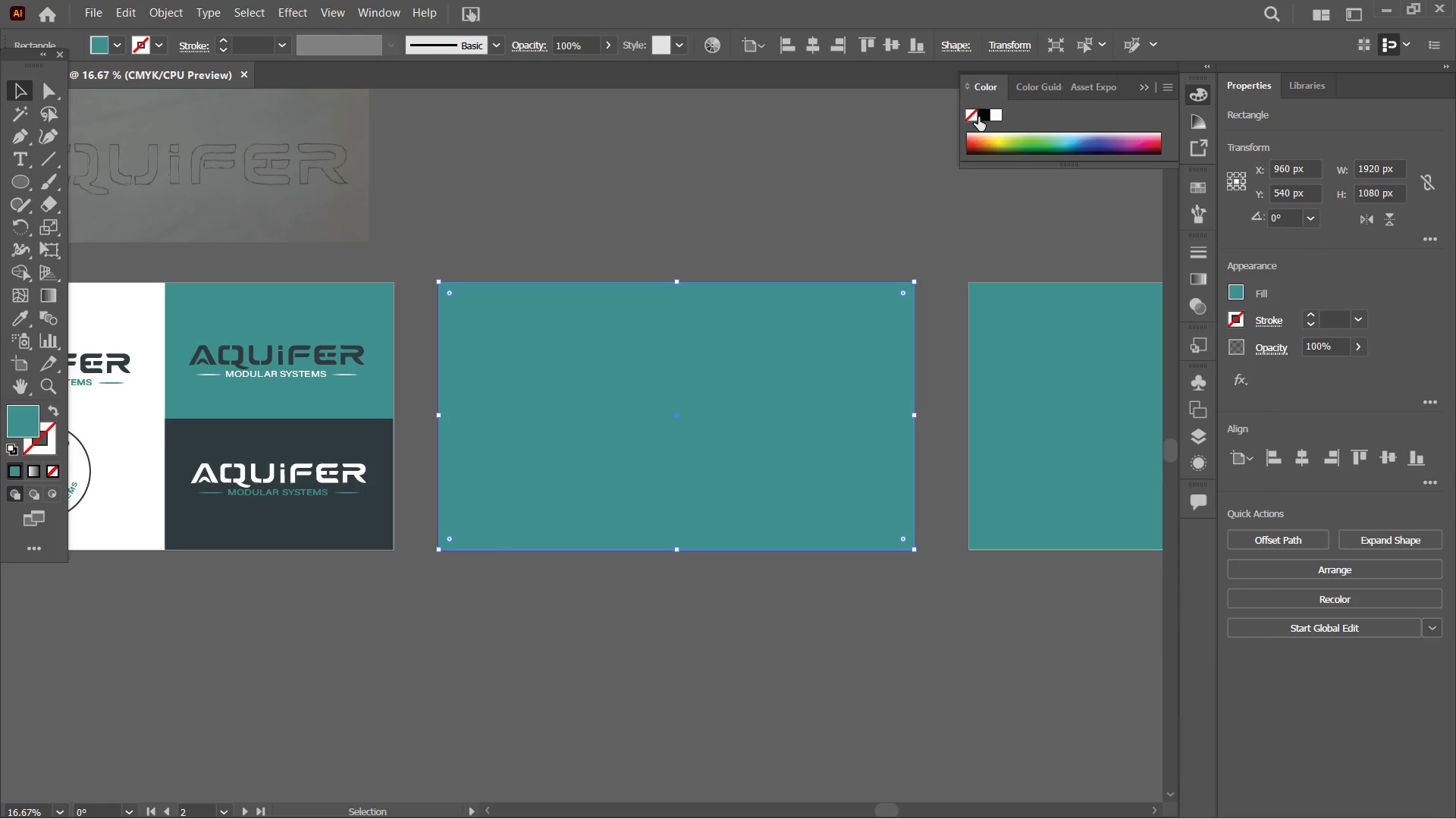 
left_click([979, 113])
 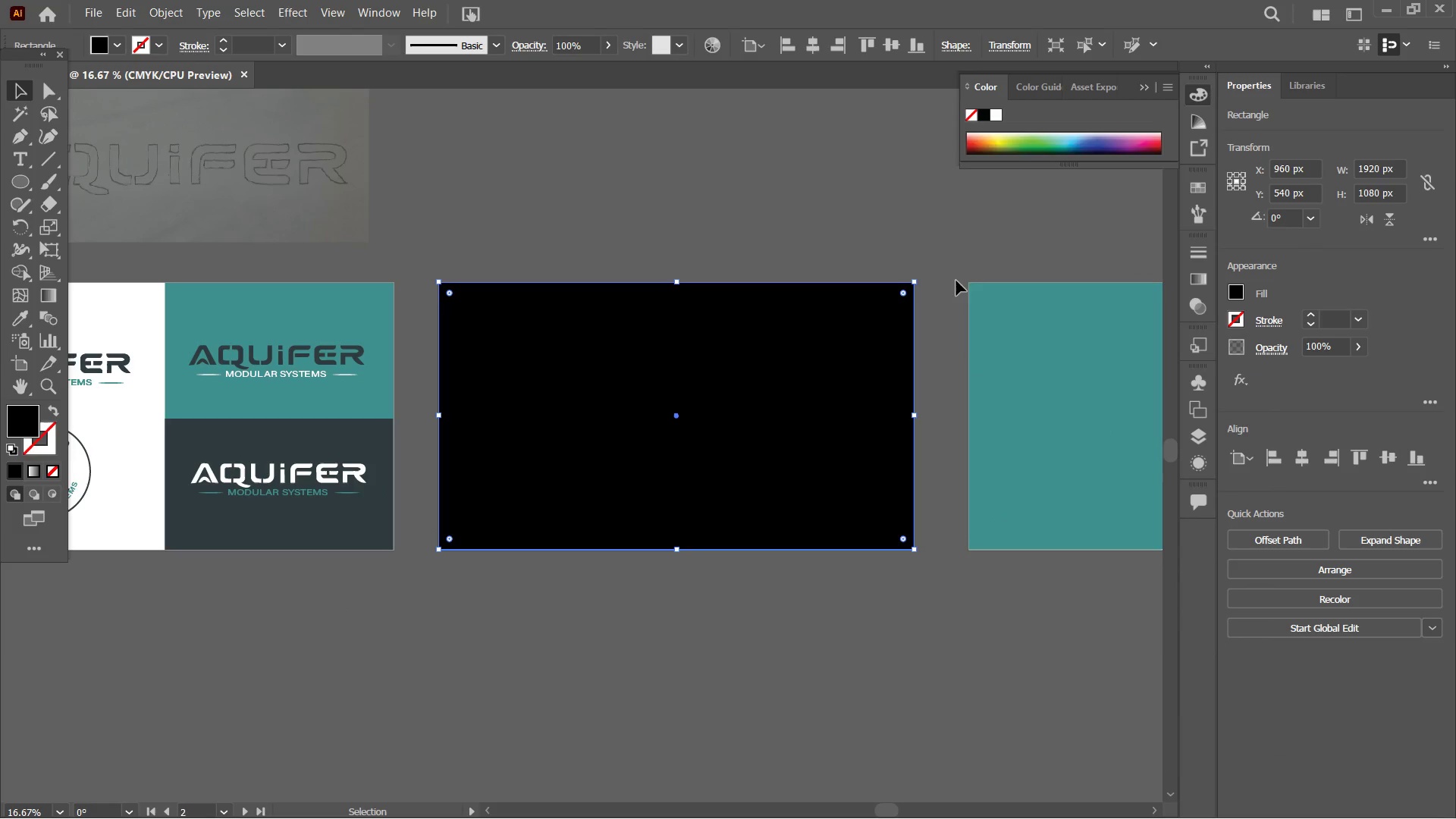 
hold_key(key=Space, duration=0.66)
 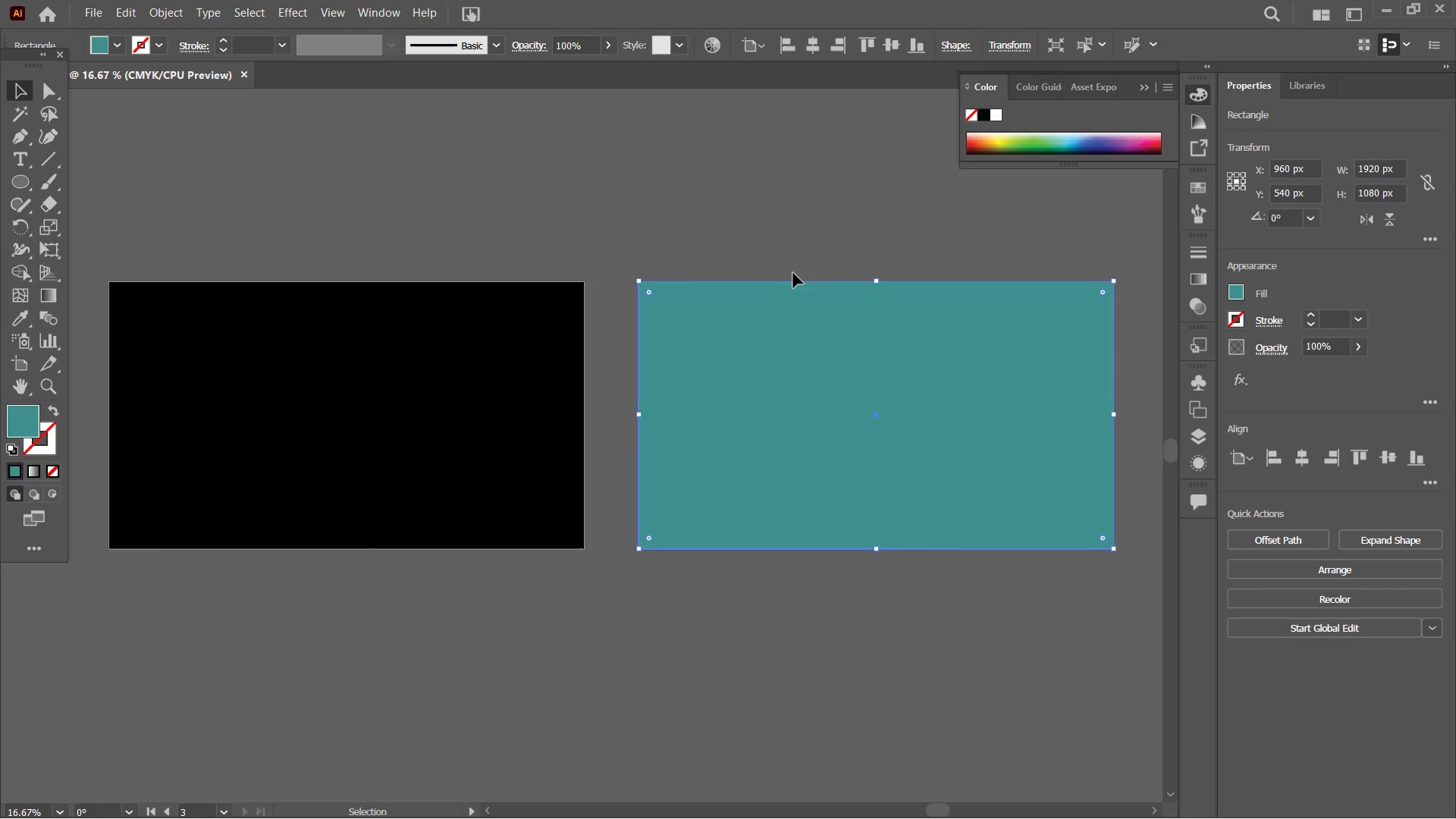 
left_click_drag(start_coordinate=[987, 269], to_coordinate=[650, 269])
 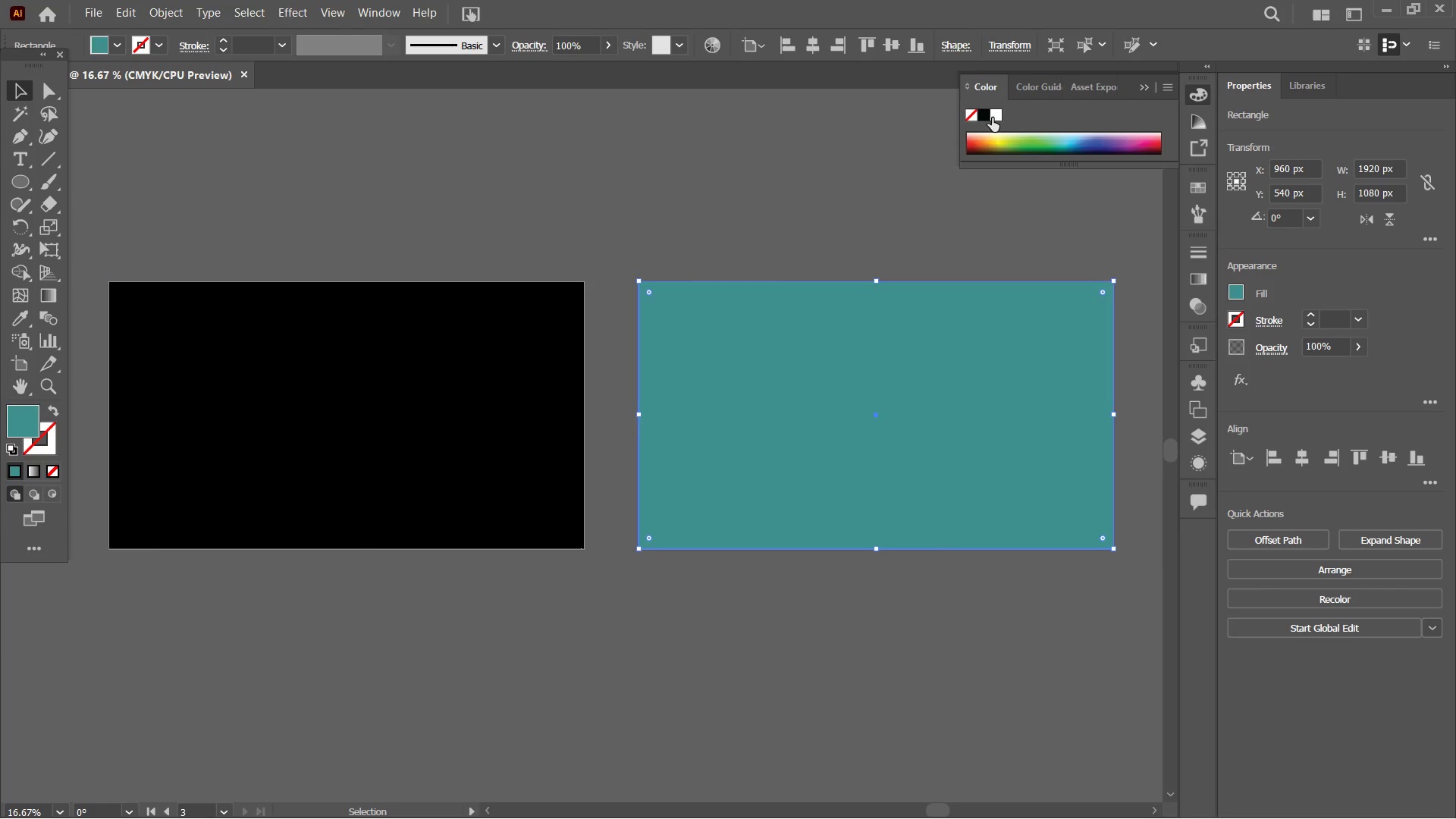 
left_click([996, 118])
 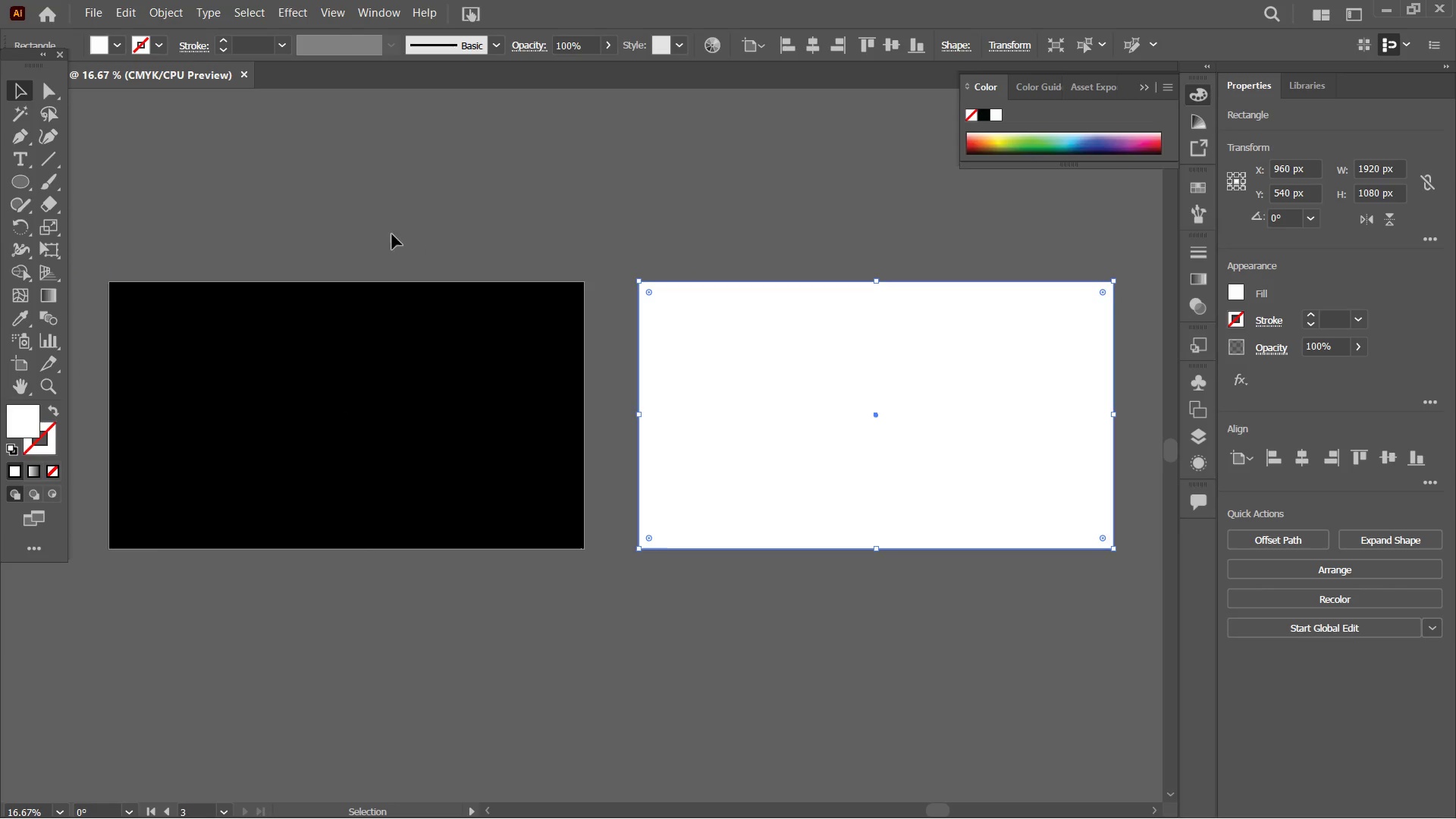 
left_click_drag(start_coordinate=[392, 231], to_coordinate=[791, 387])
 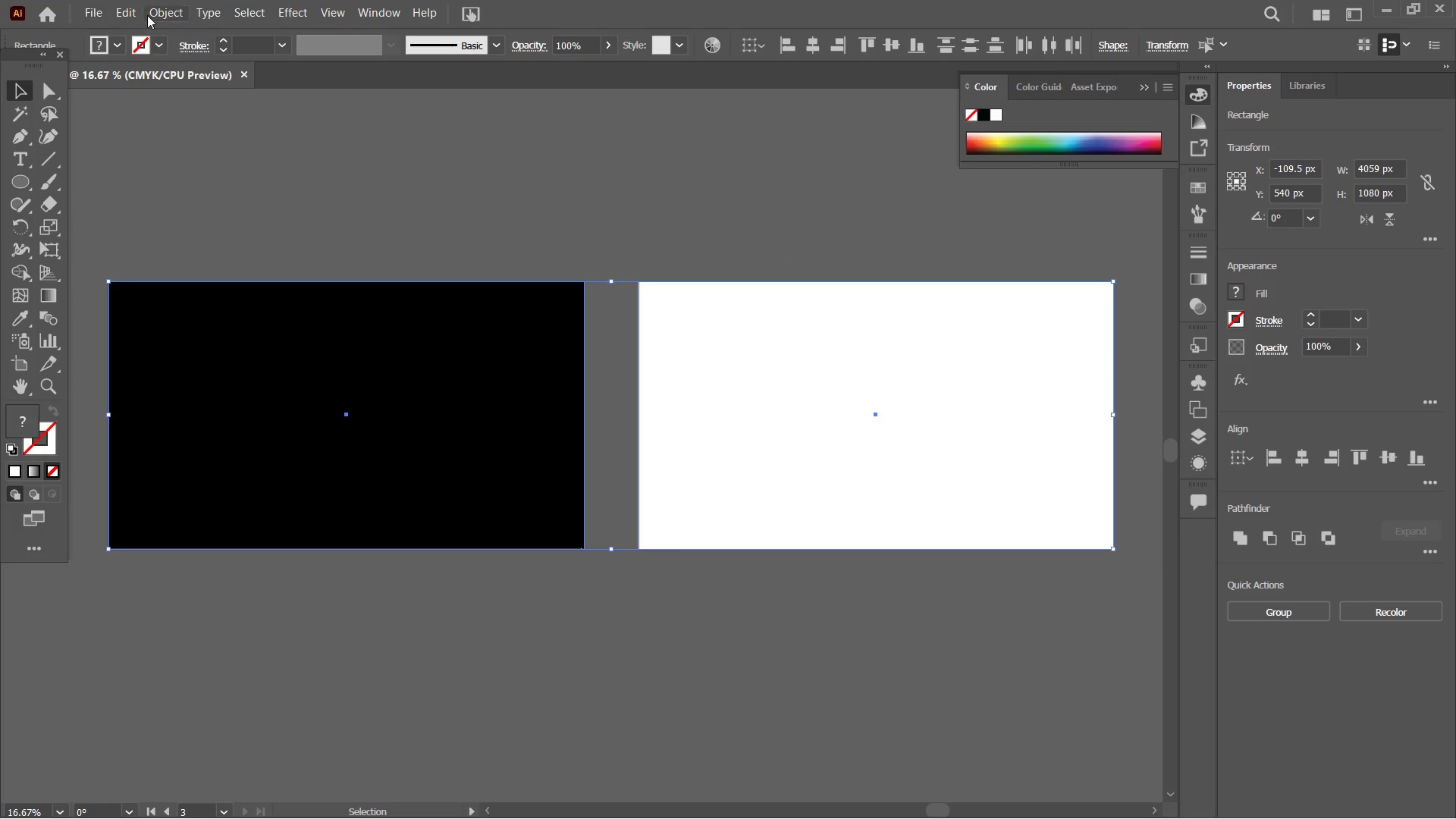 
left_click([157, 16])
 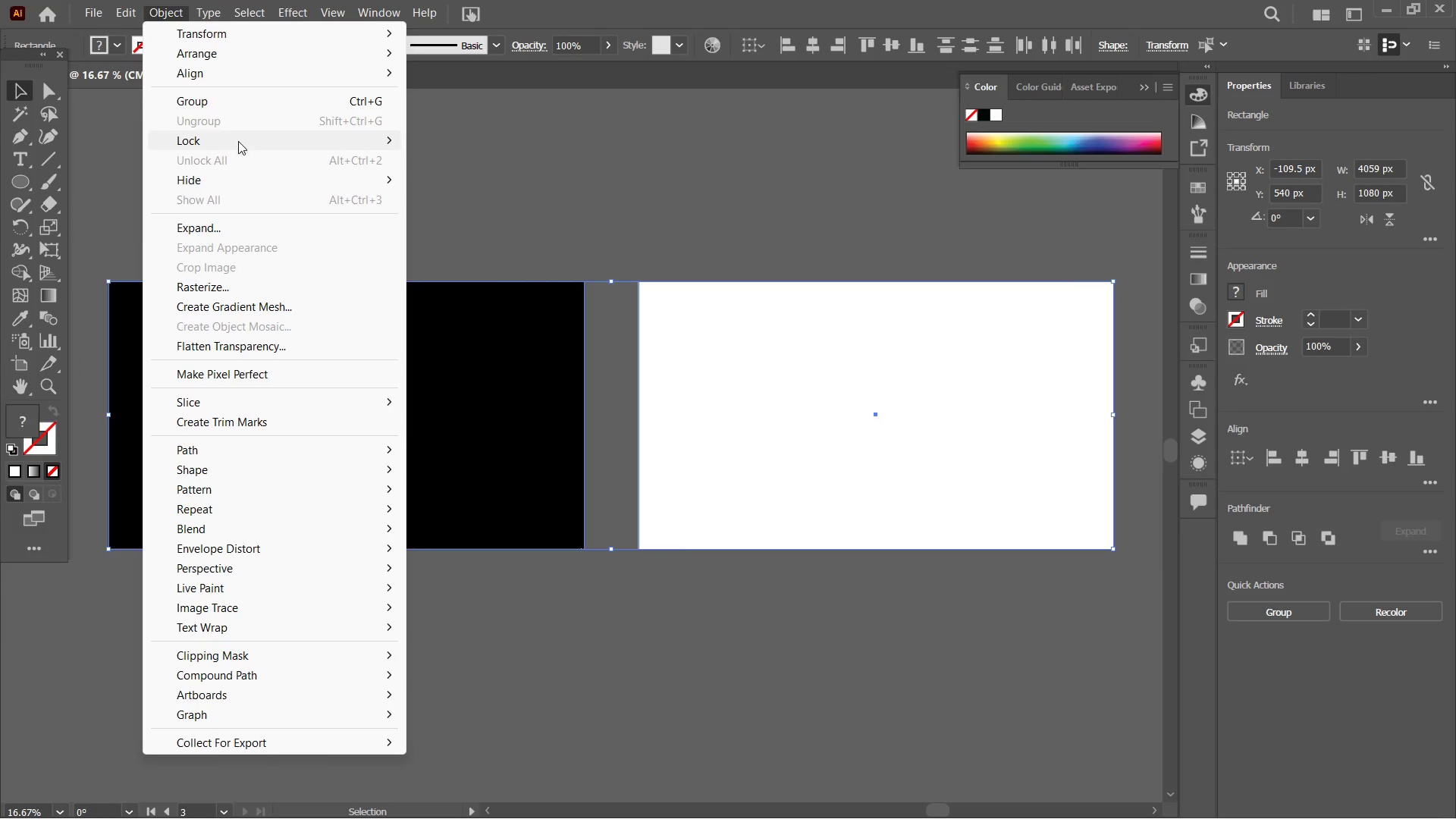 
left_click([239, 143])
 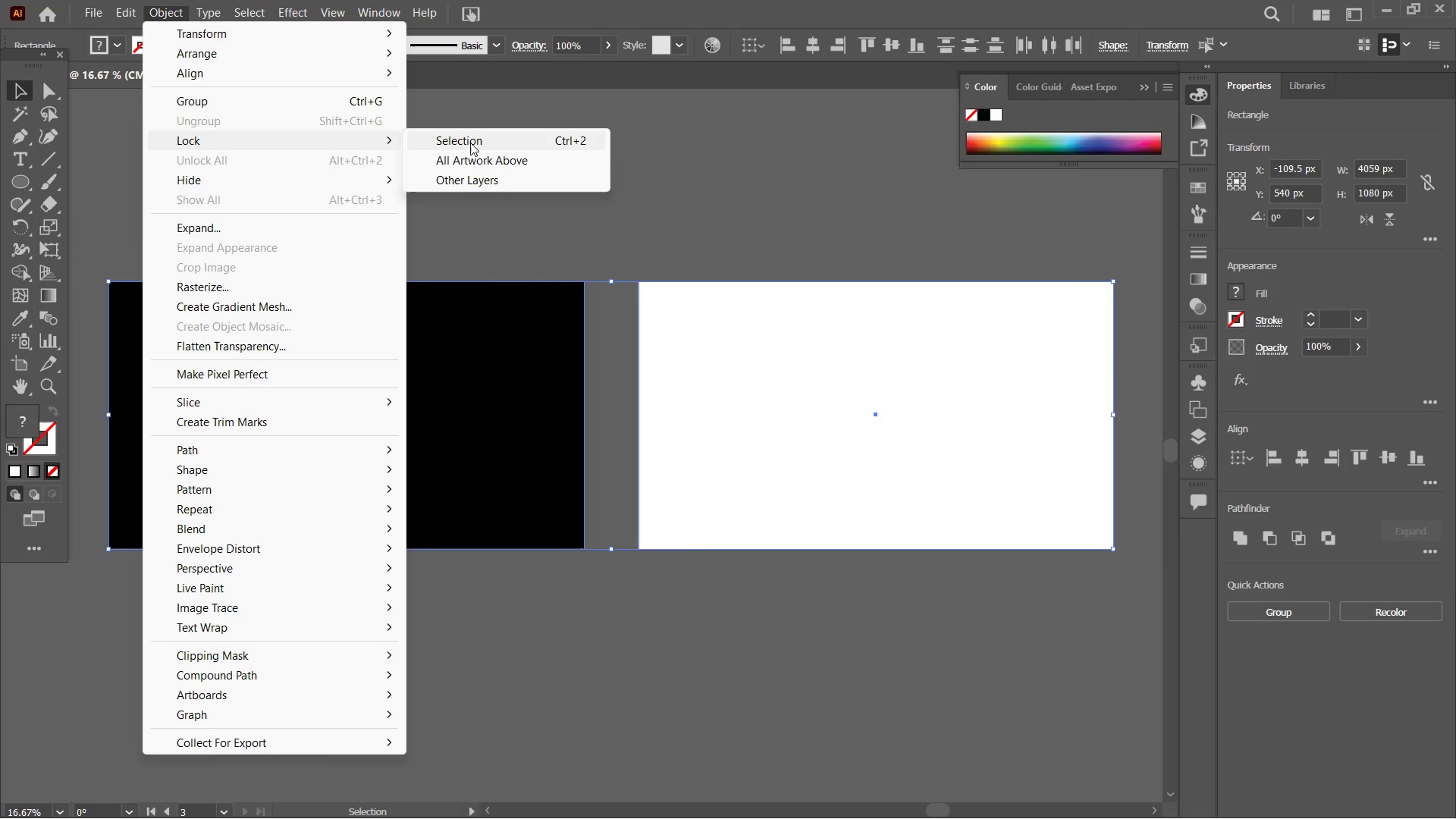 
double_click([477, 140])
 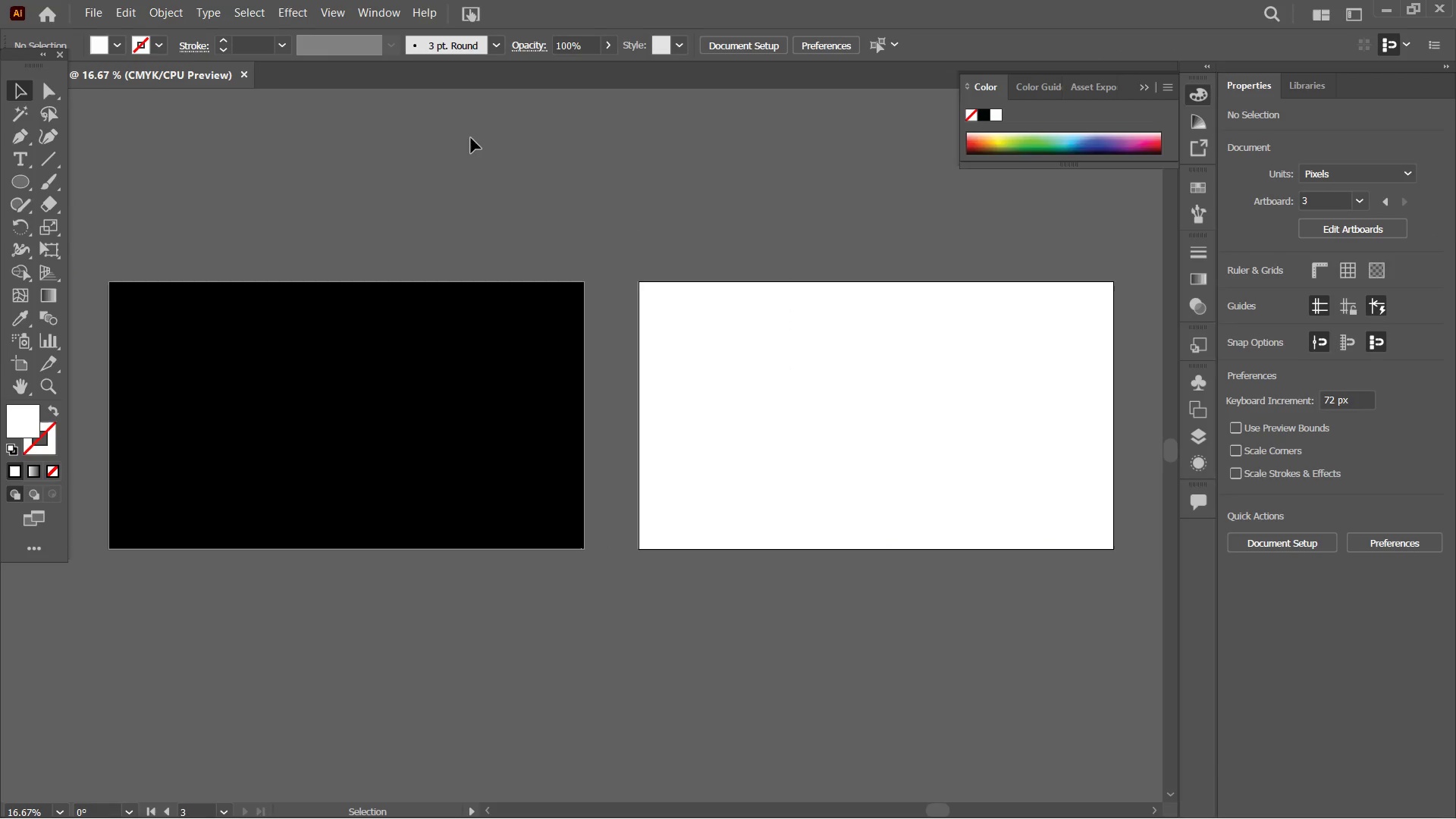 
wait(18.83)
 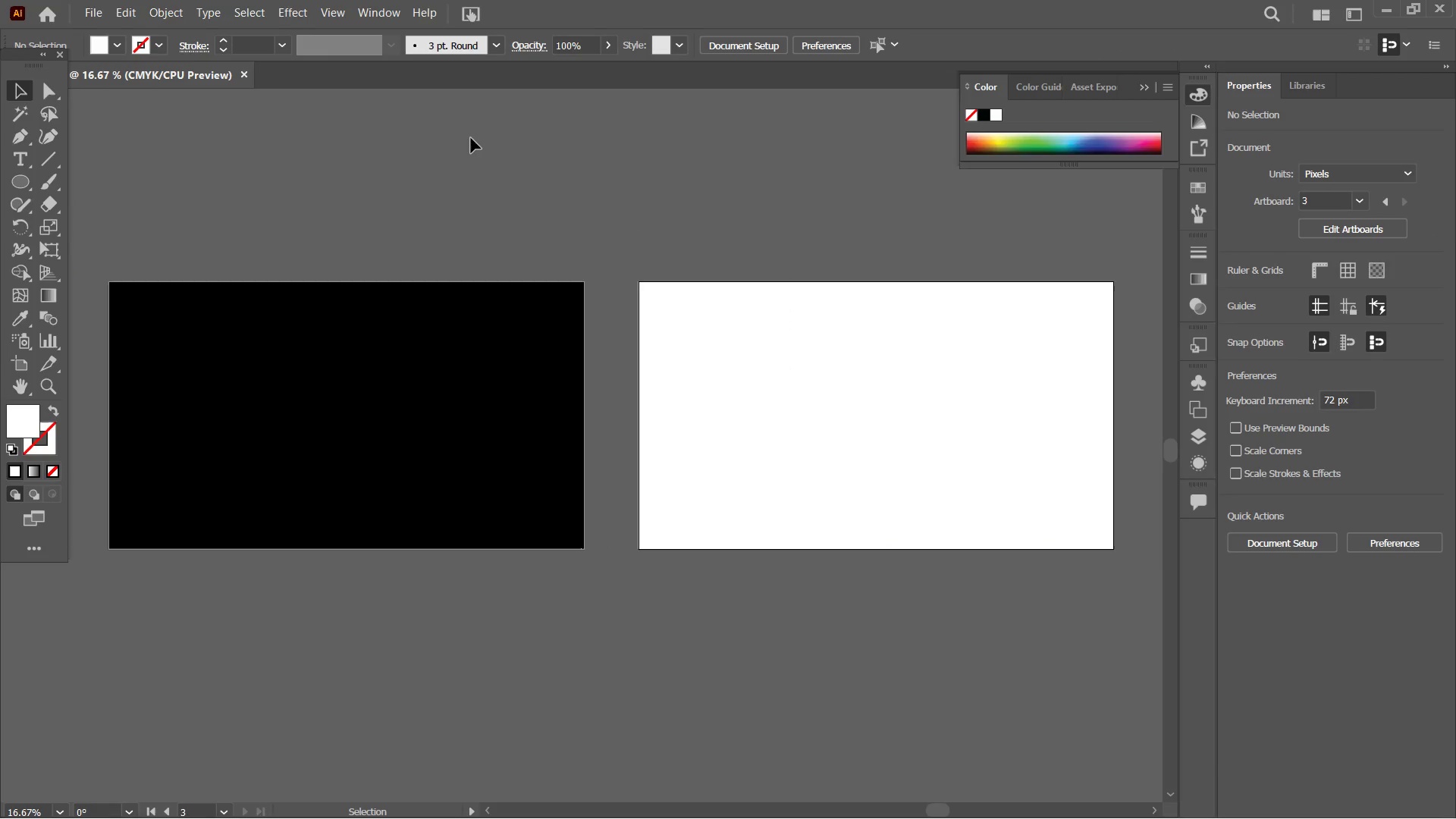 
mouse_move([459, 30])
 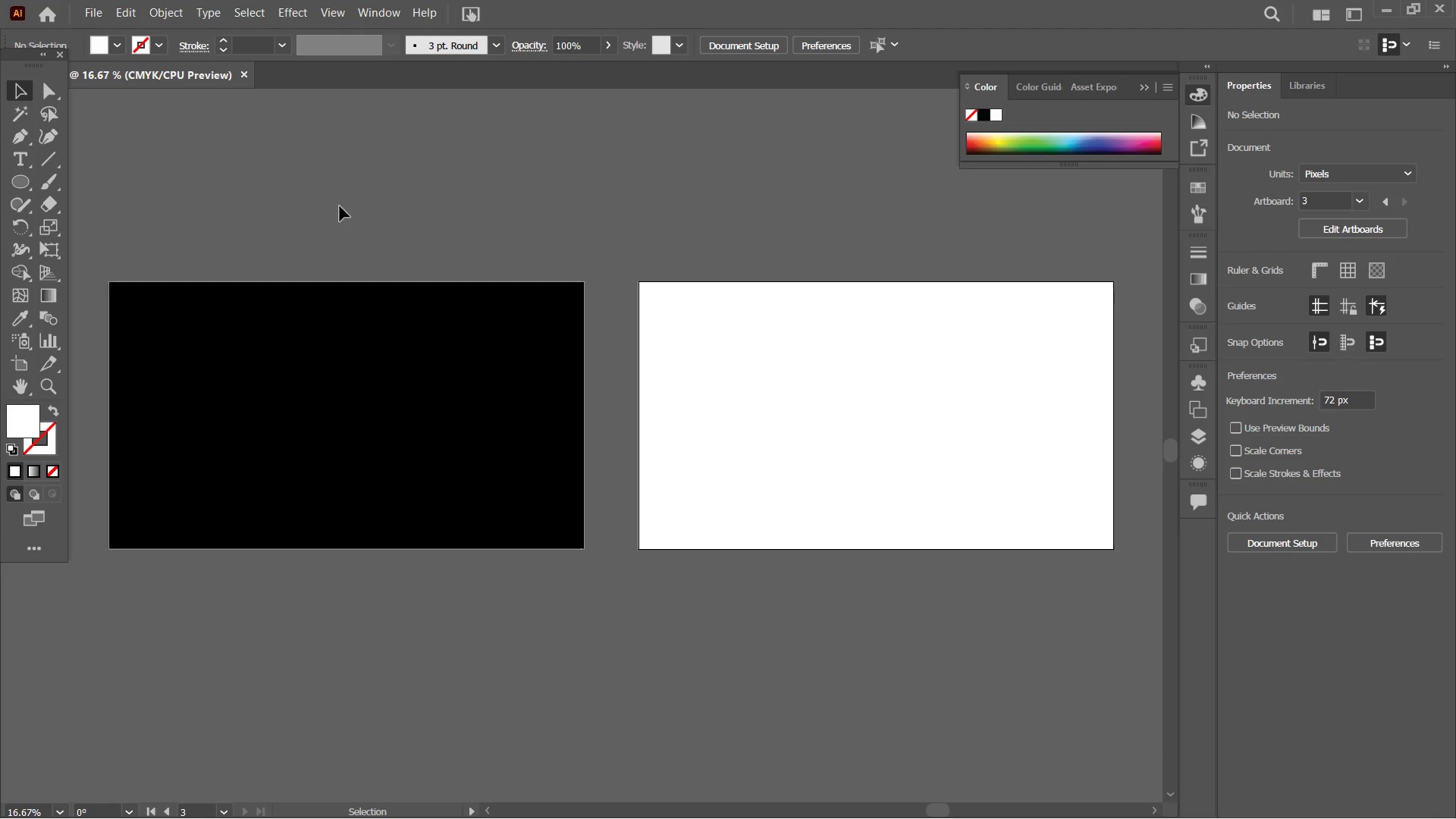 
hold_key(key=Space, duration=0.88)
 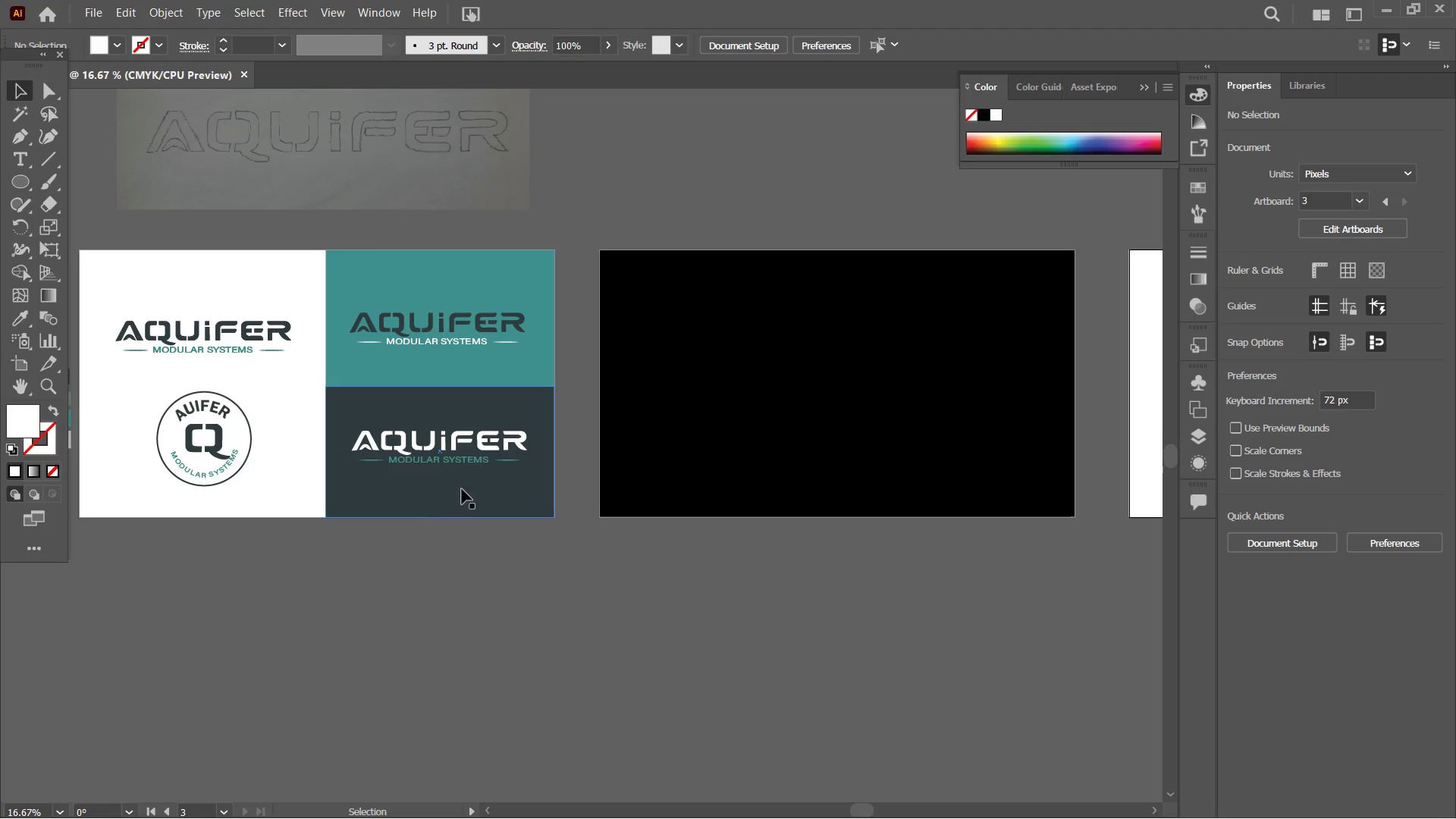 
left_click_drag(start_coordinate=[315, 249], to_coordinate=[807, 217])
 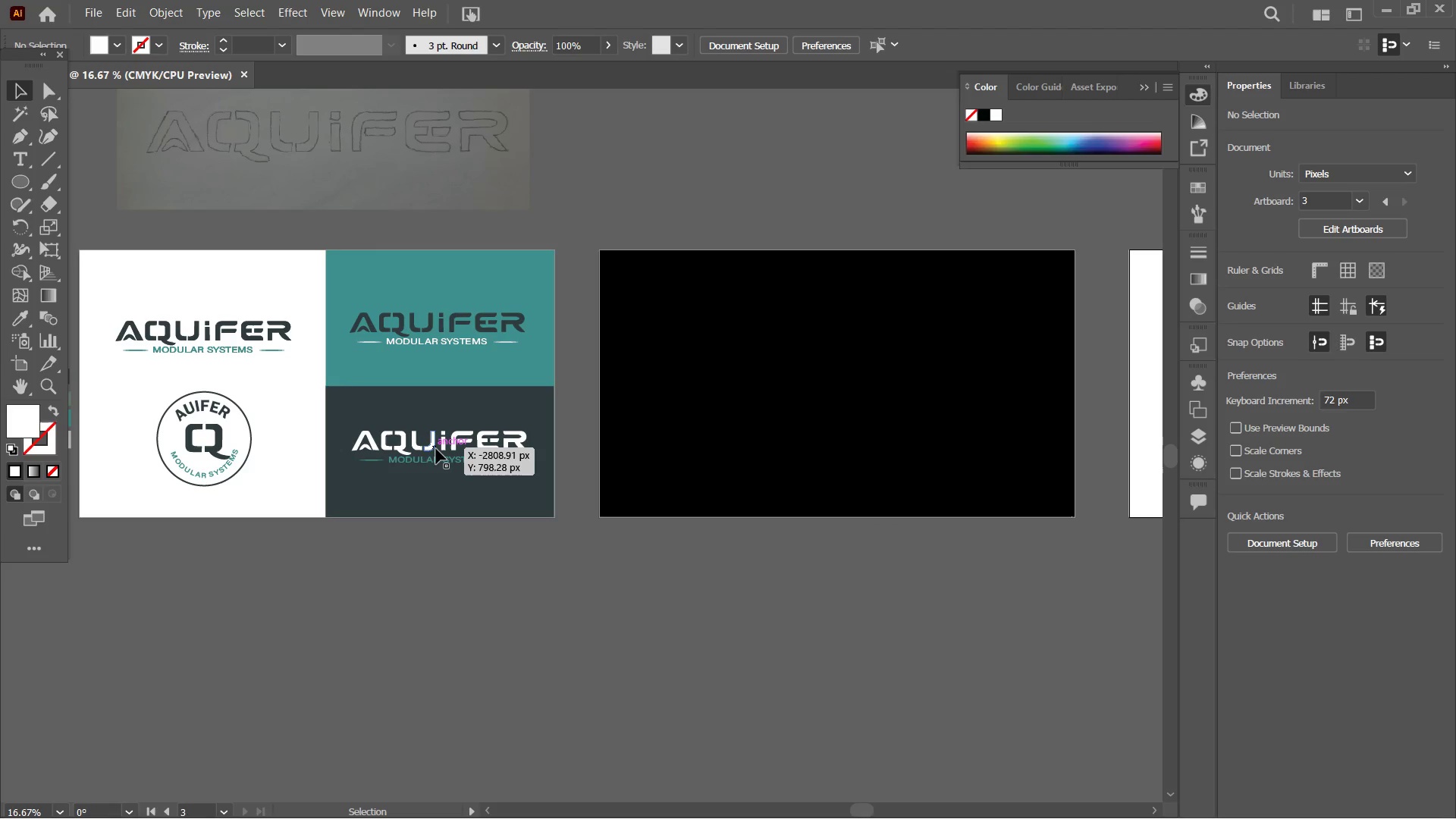 
double_click([433, 448])
 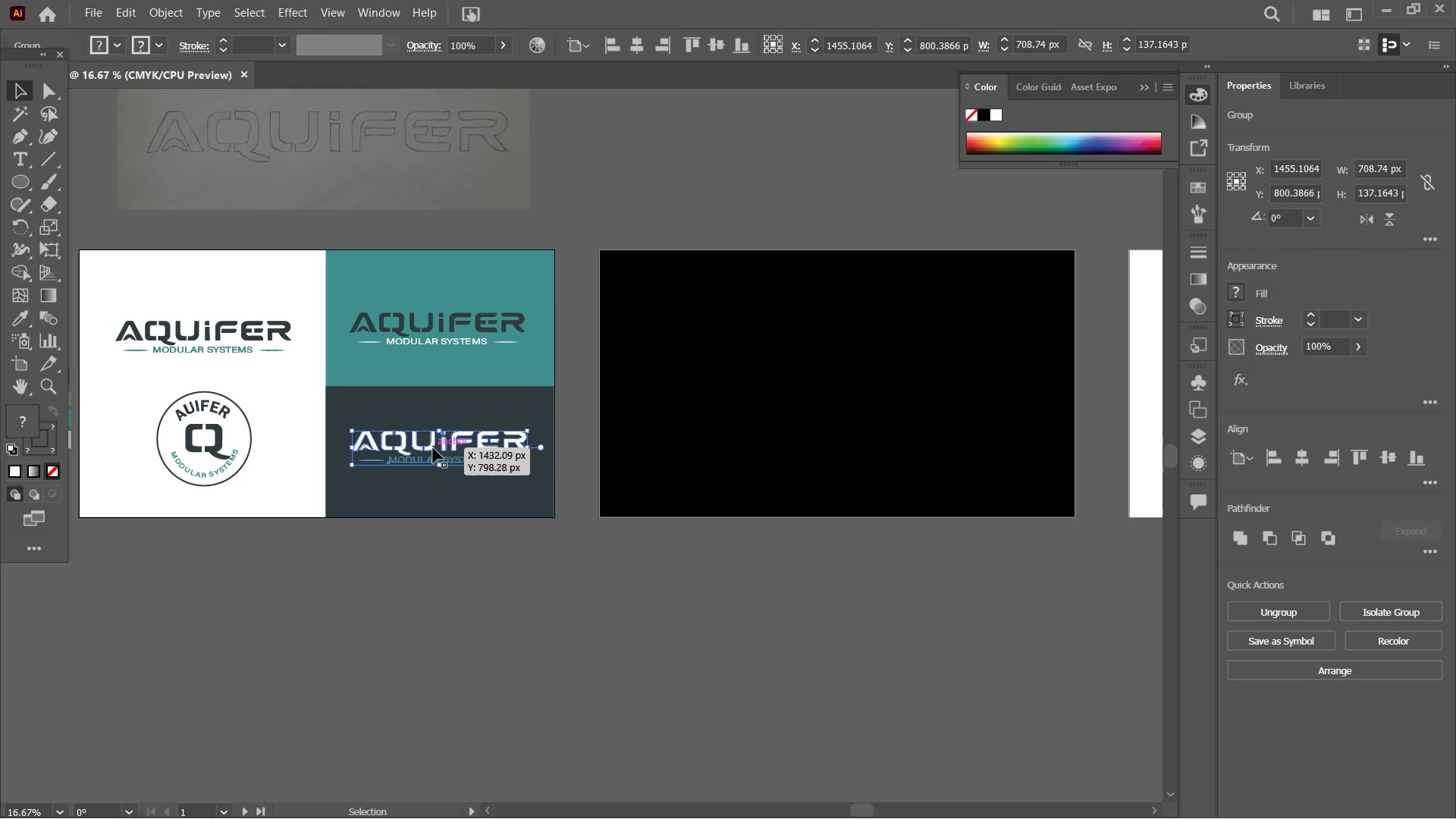 
triple_click([433, 448])
 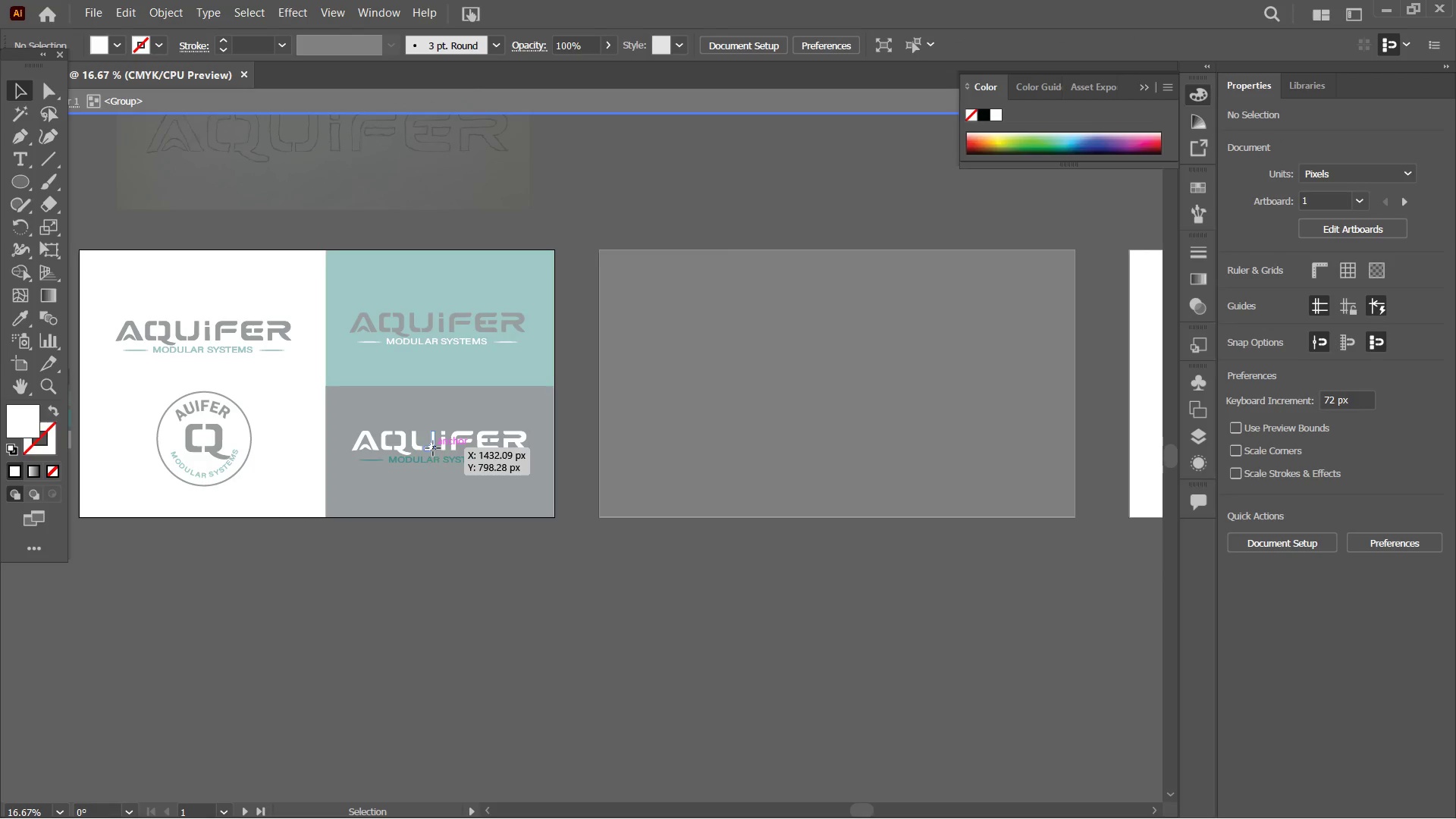 
triple_click([433, 448])
 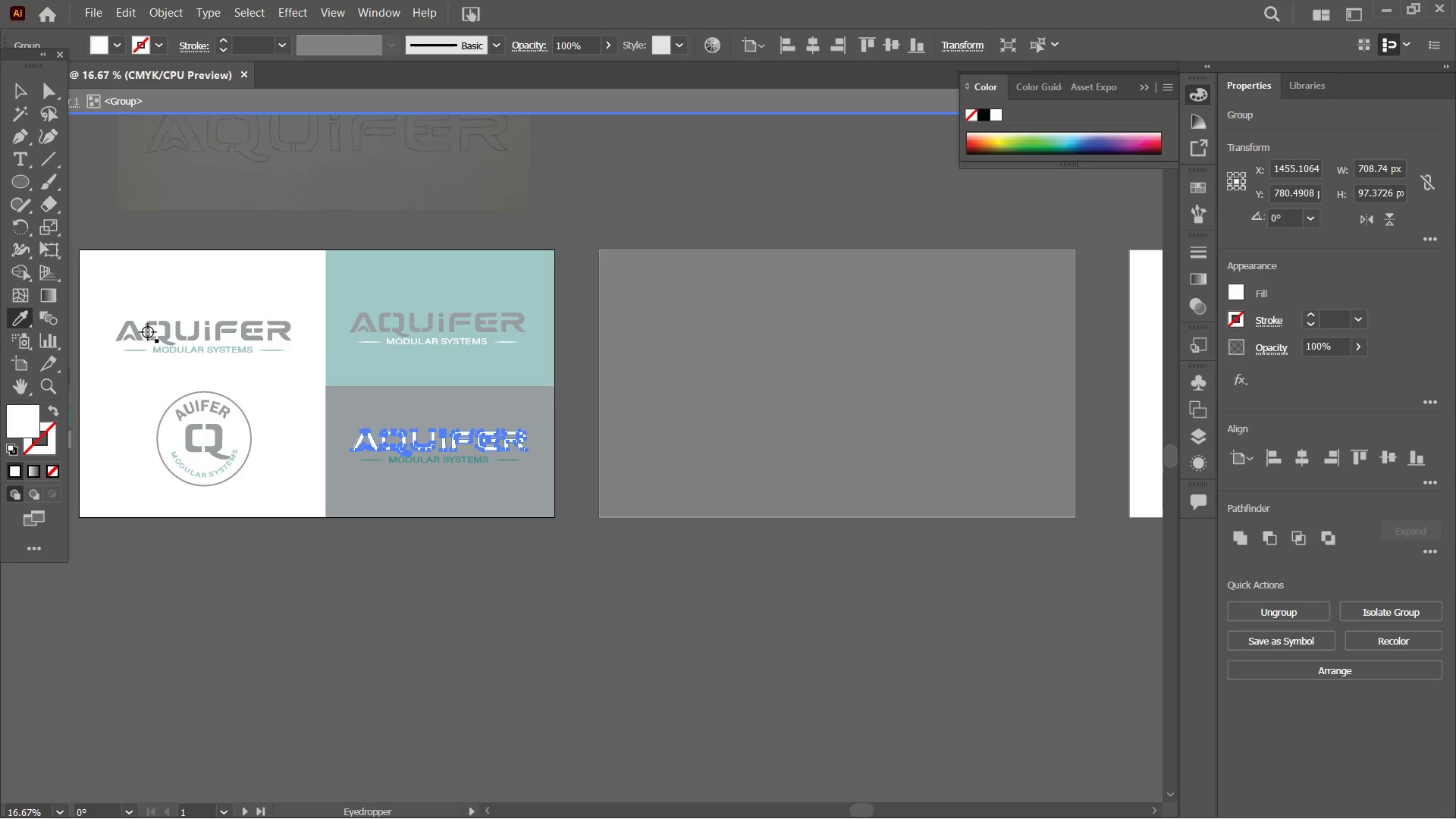 
left_click([376, 368])
 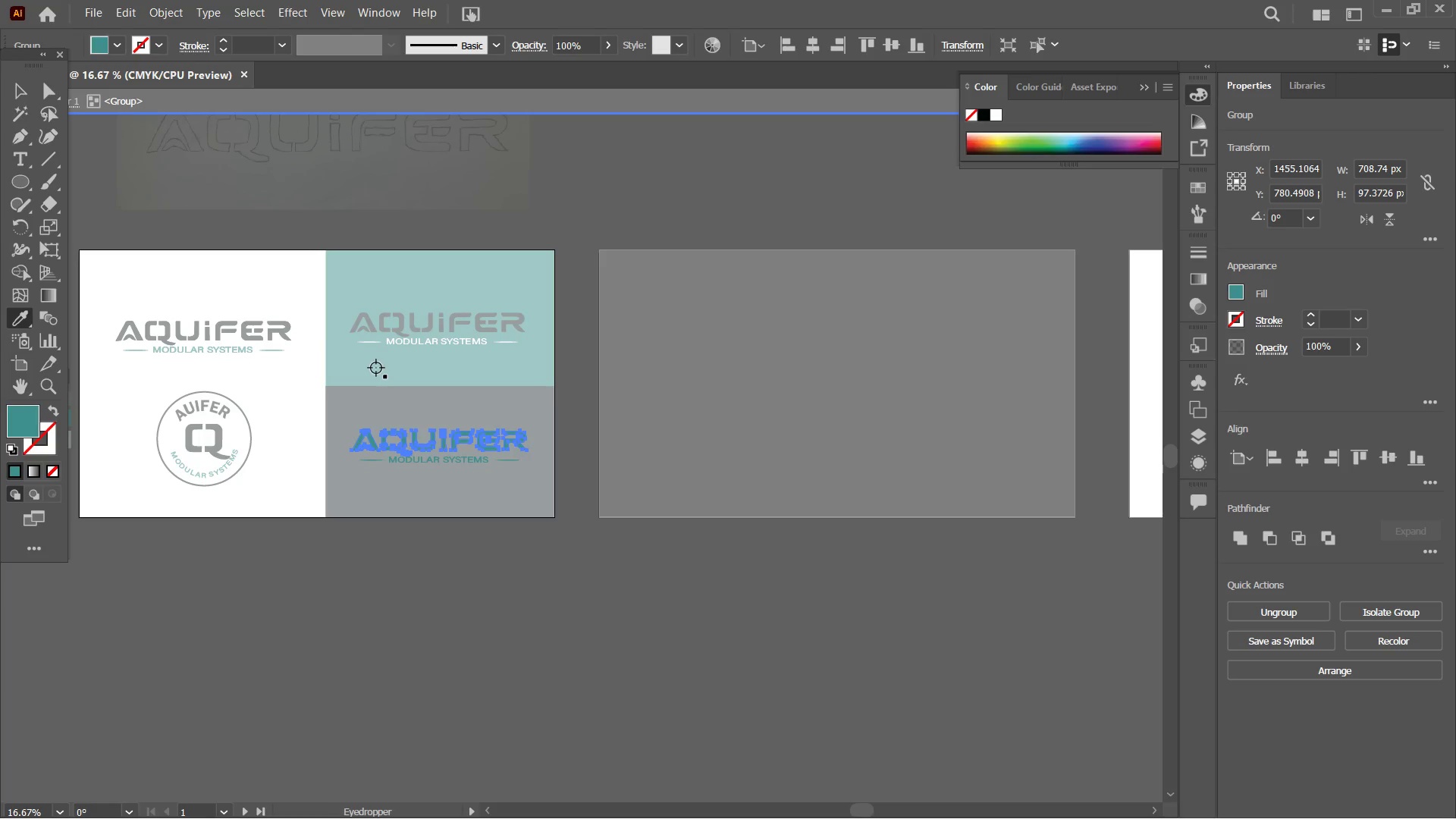 
key(Control+Equal)
 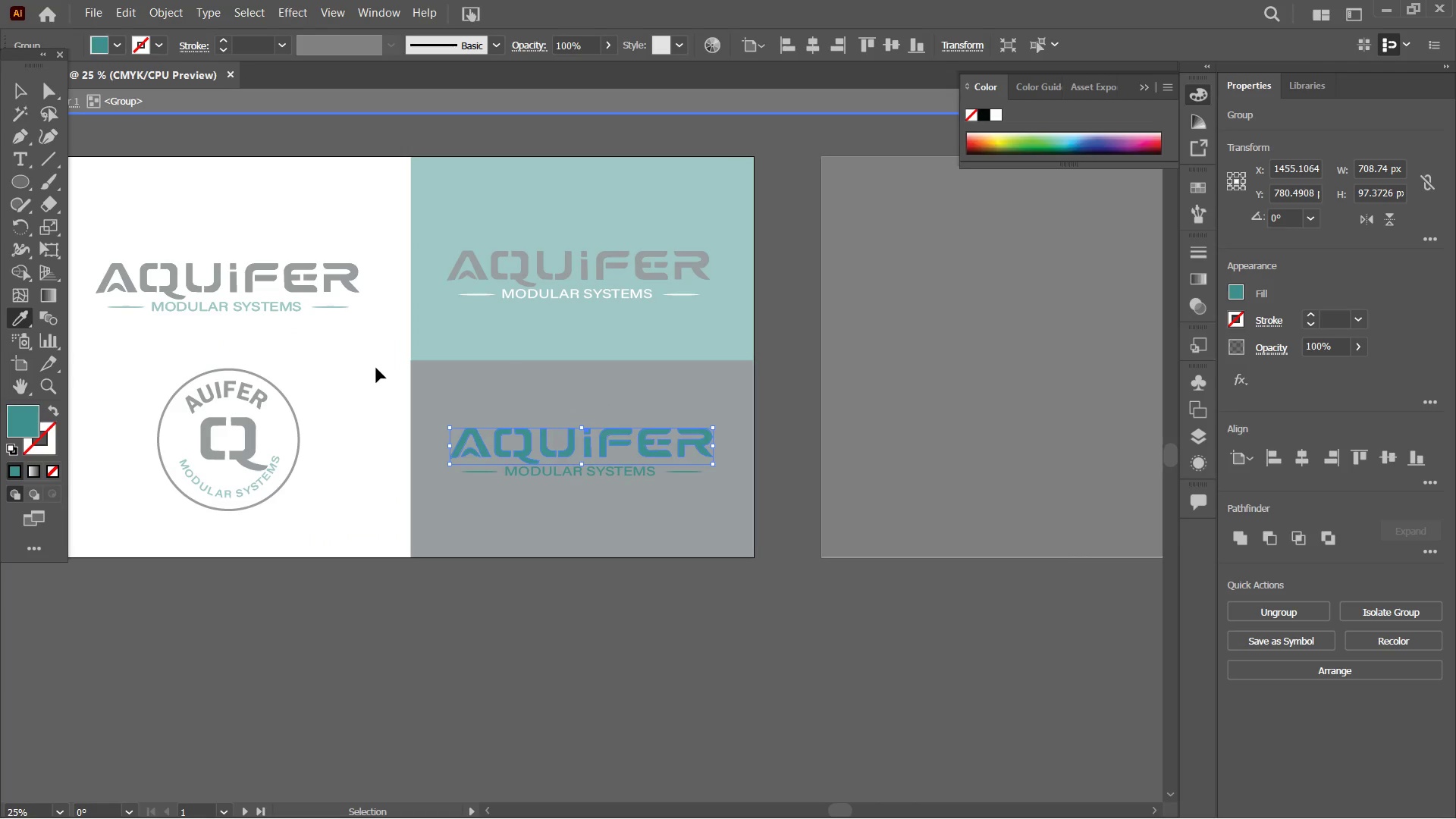 
key(Control+Equal)
 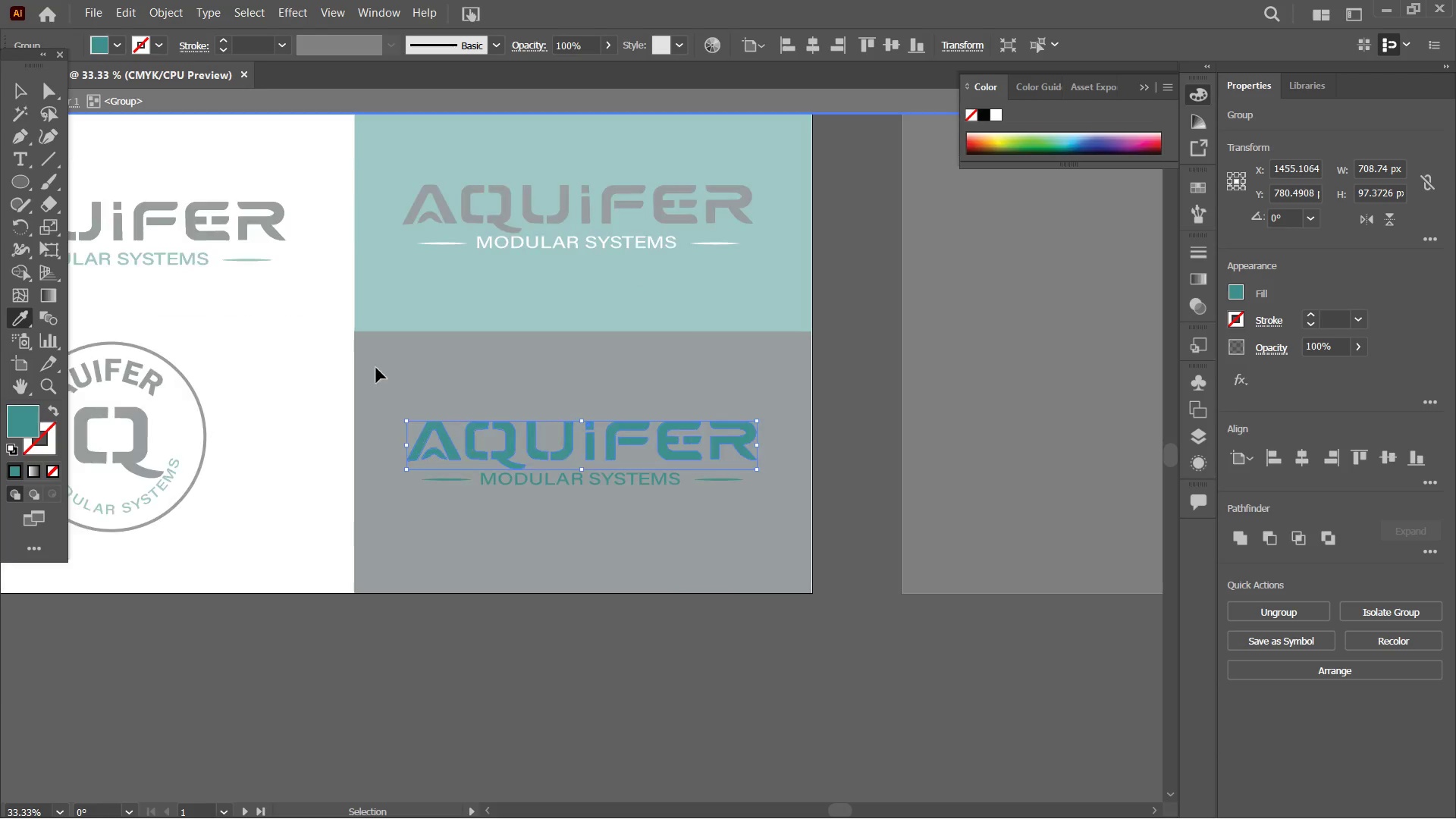 
key(Control+Equal)
 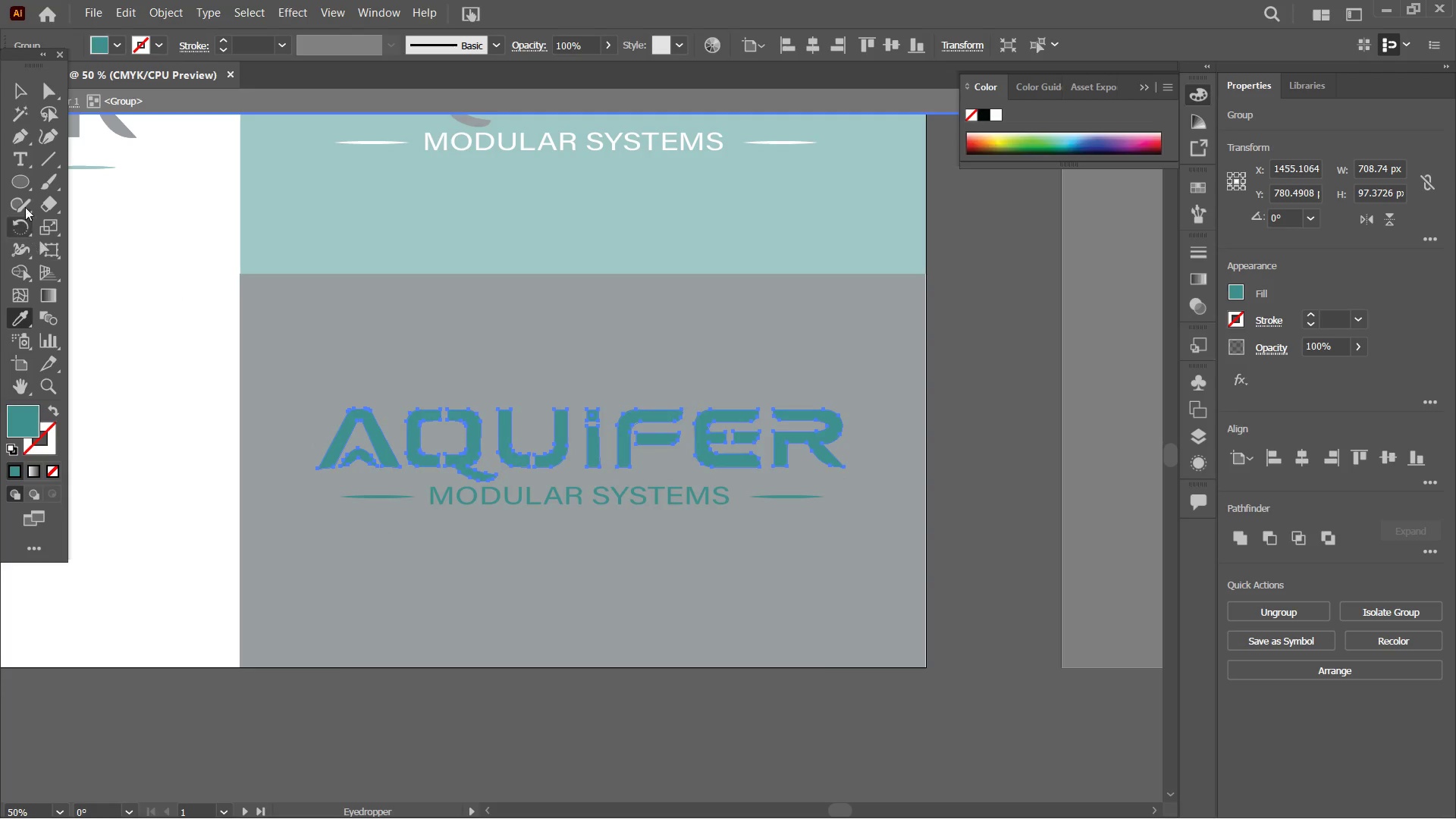 
left_click([19, 95])
 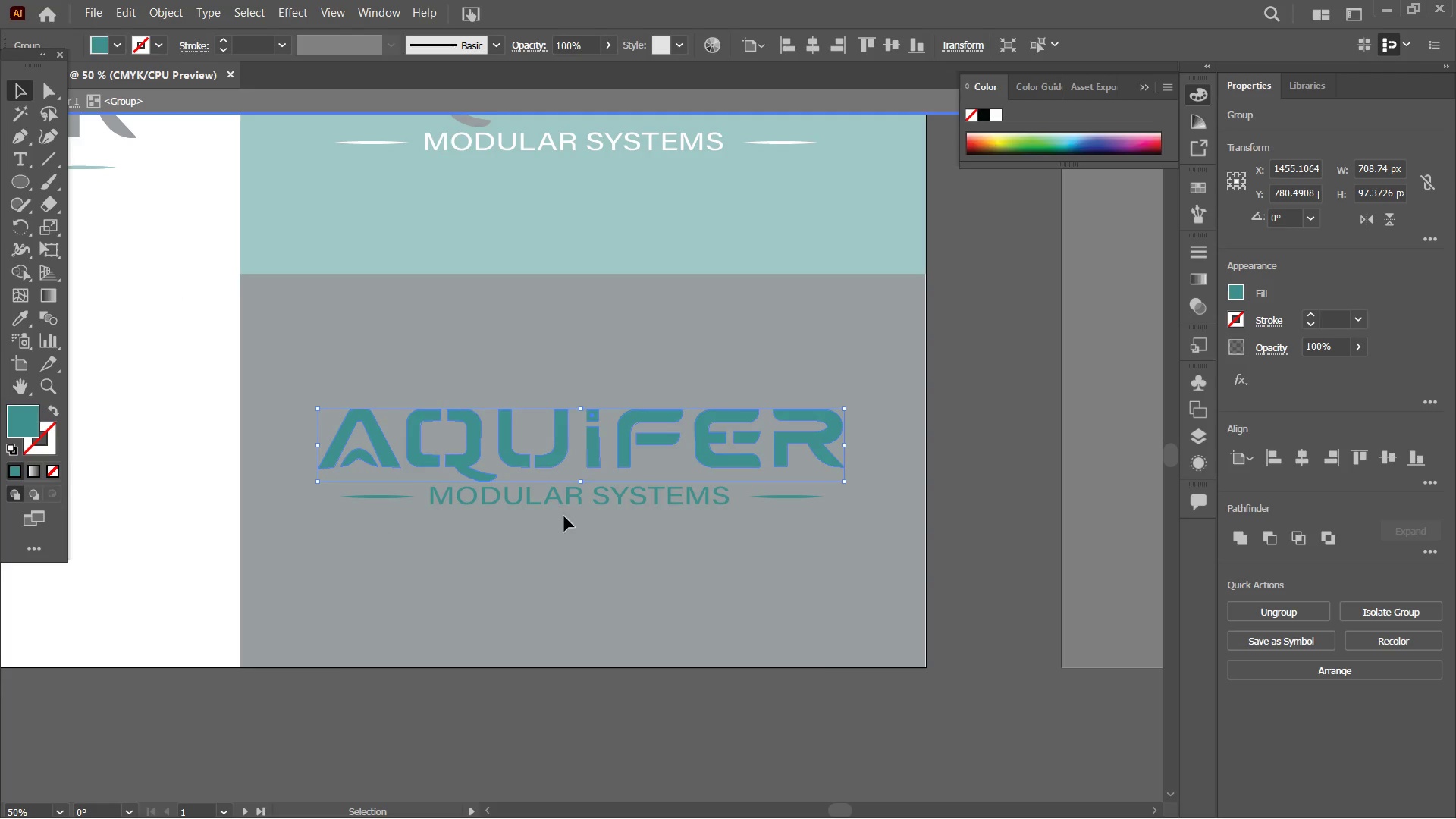 
left_click([563, 501])
 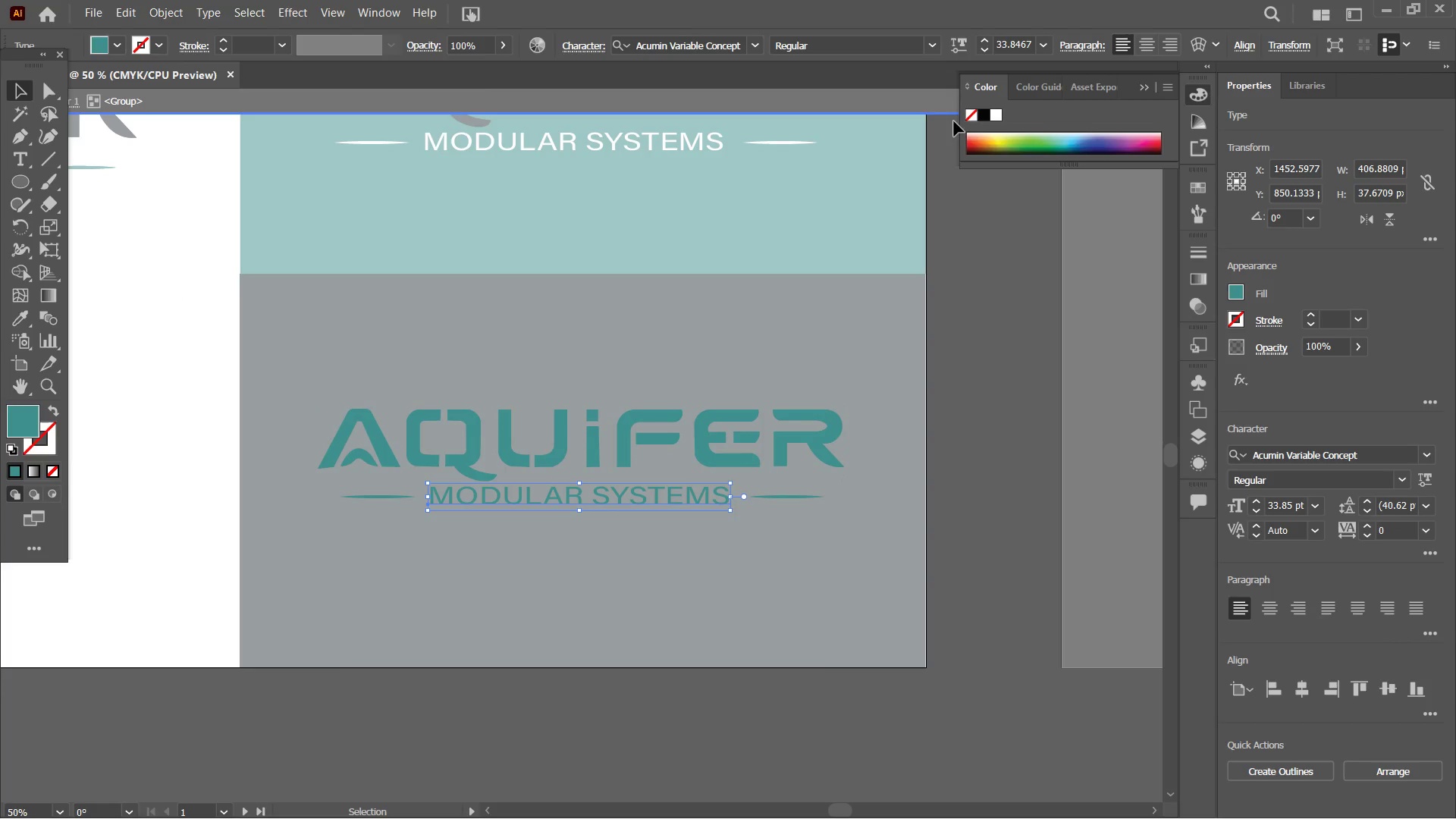 
left_click([1001, 114])
 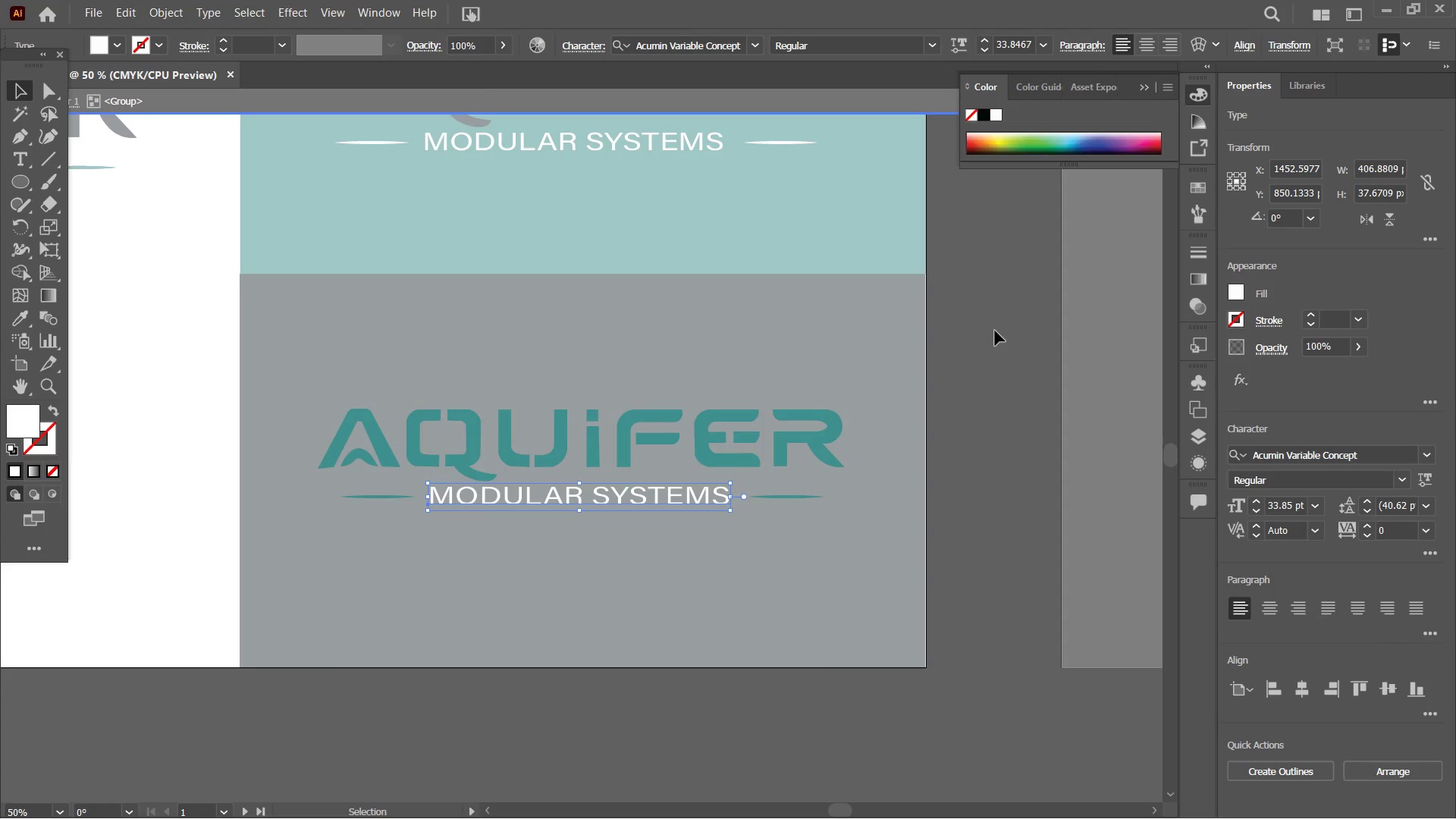 
double_click([990, 336])
 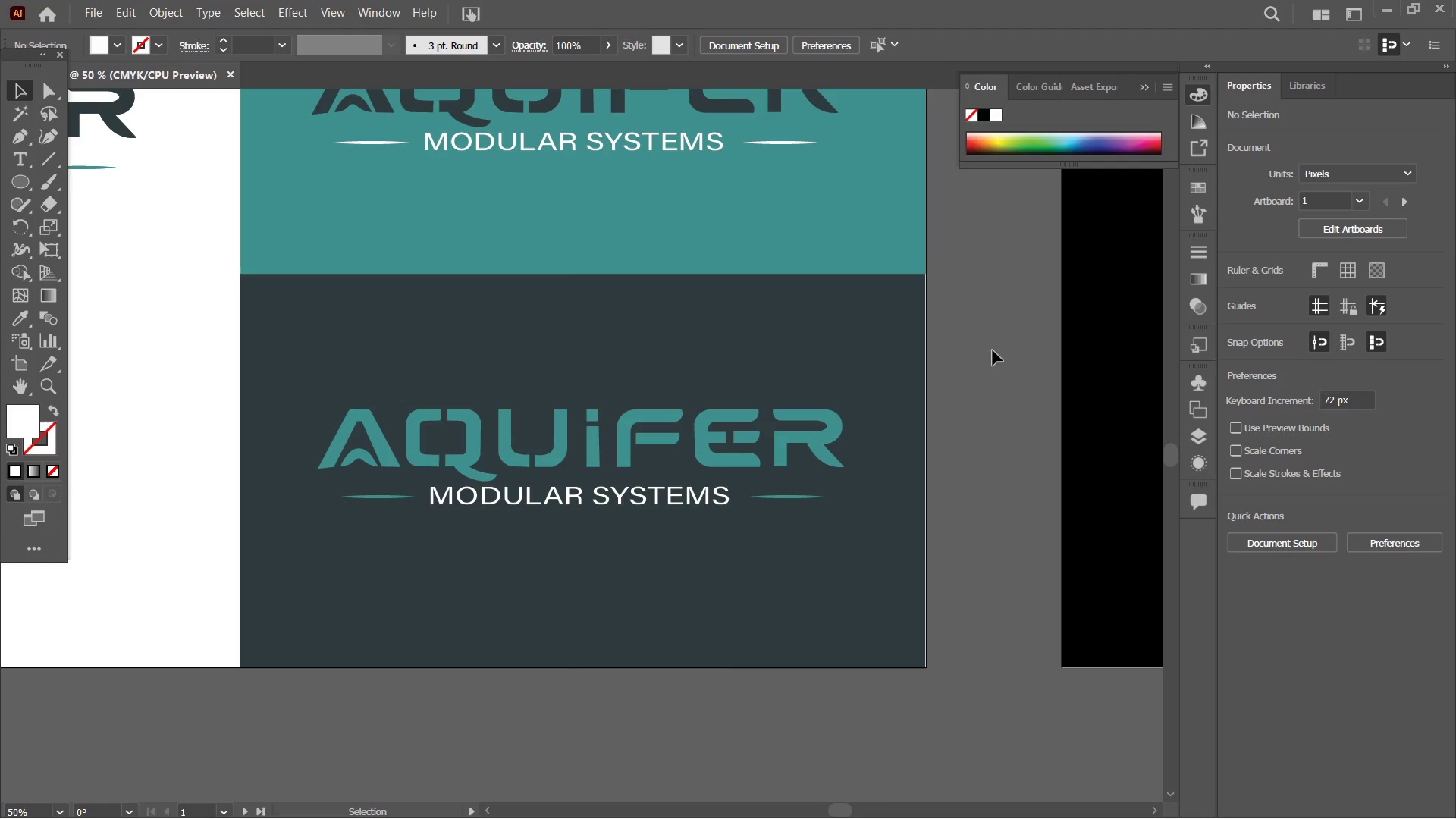 
hold_key(key=Space, duration=1.41)
 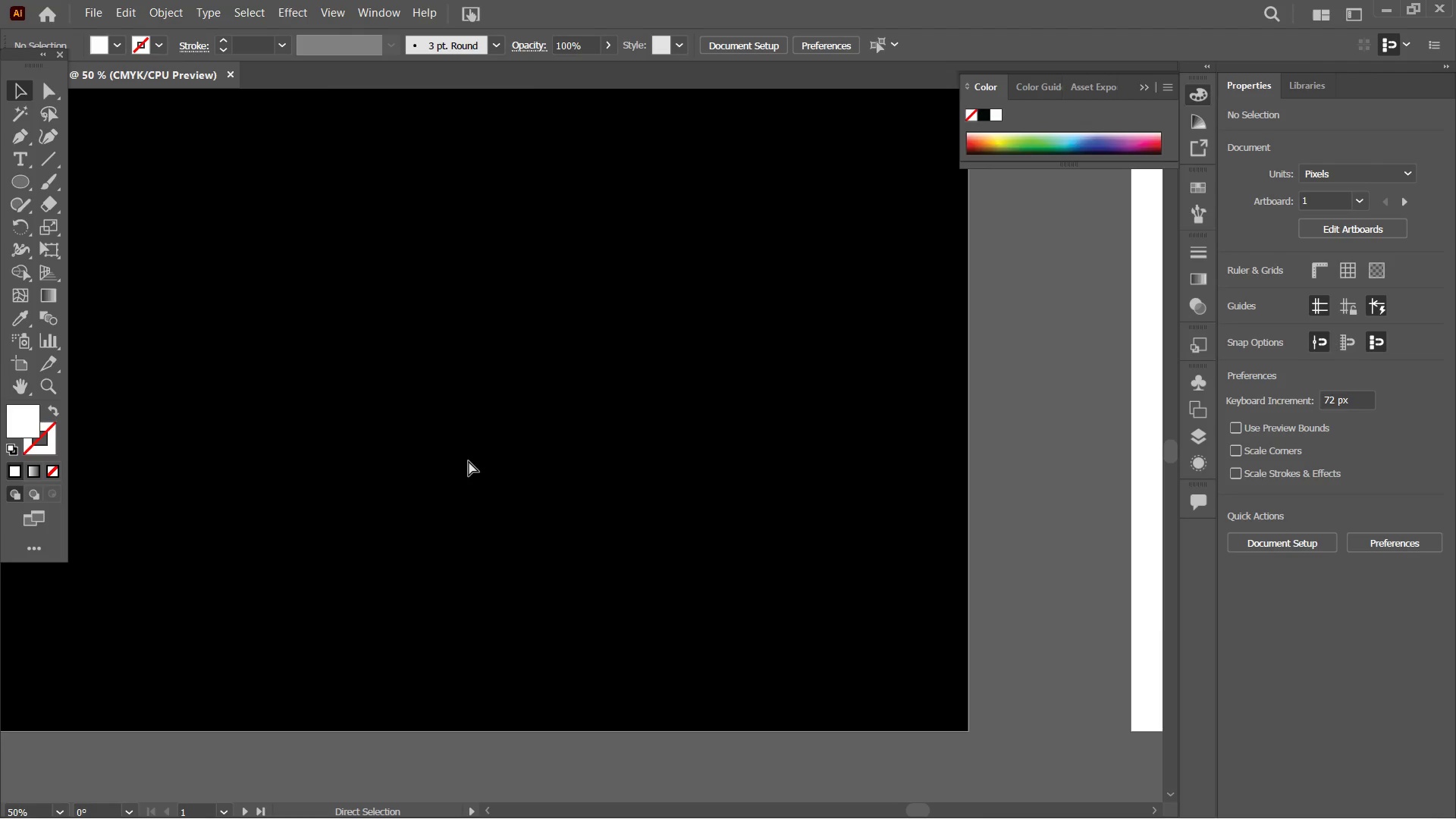 
left_click_drag(start_coordinate=[1050, 406], to_coordinate=[510, 445])
 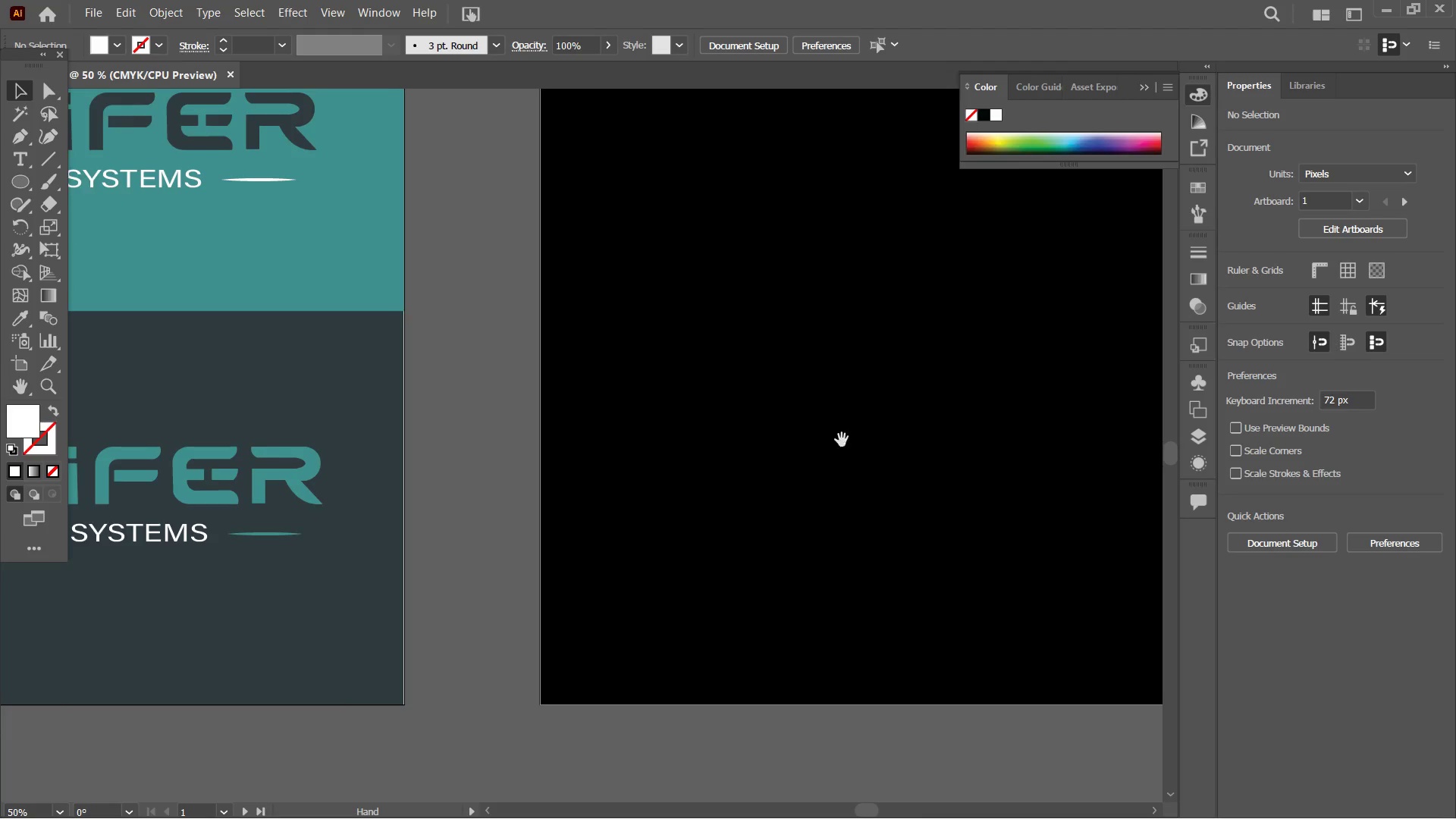 
left_click_drag(start_coordinate=[851, 440], to_coordinate=[312, 453])
 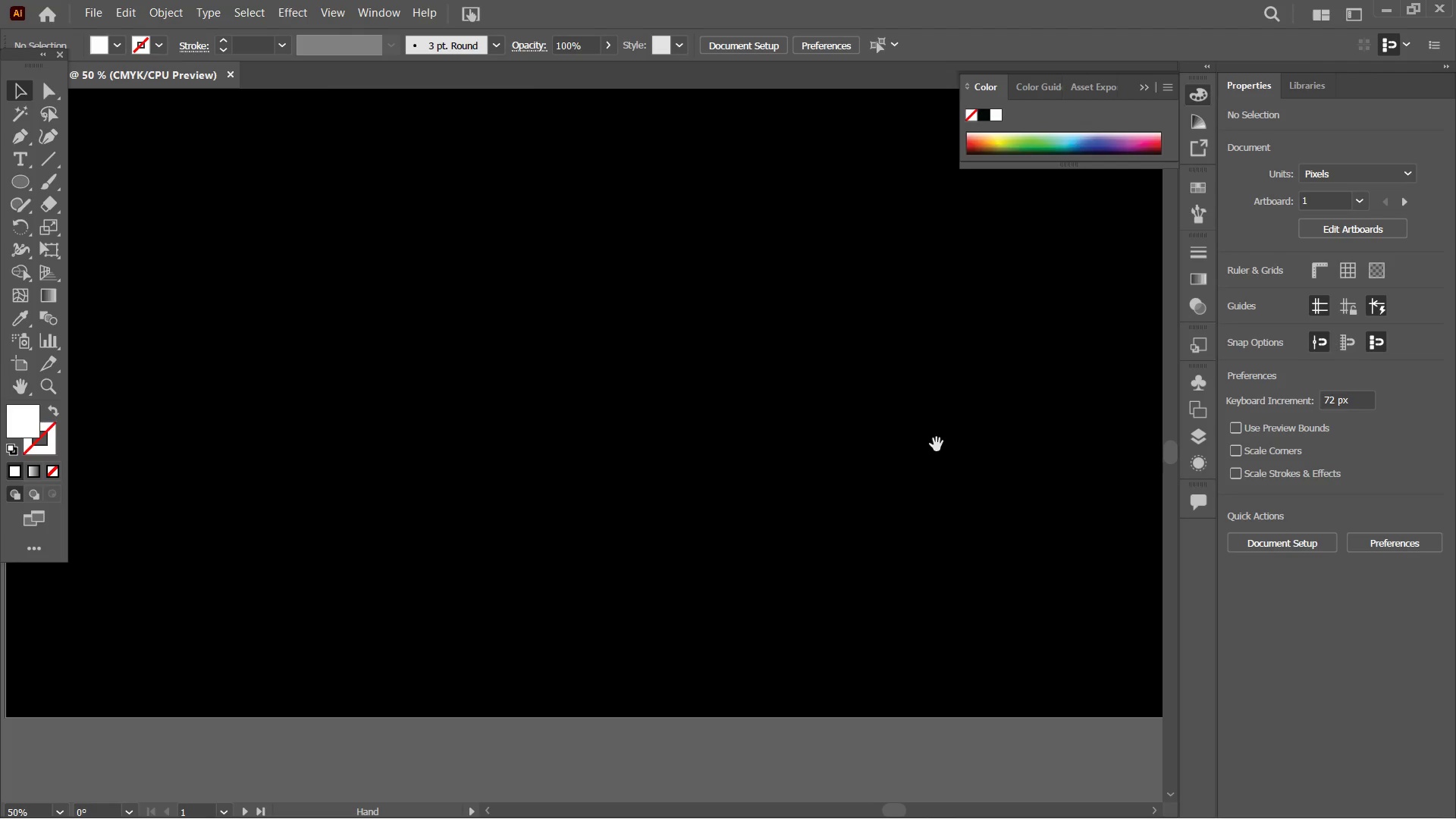 
left_click_drag(start_coordinate=[933, 444], to_coordinate=[470, 459])
 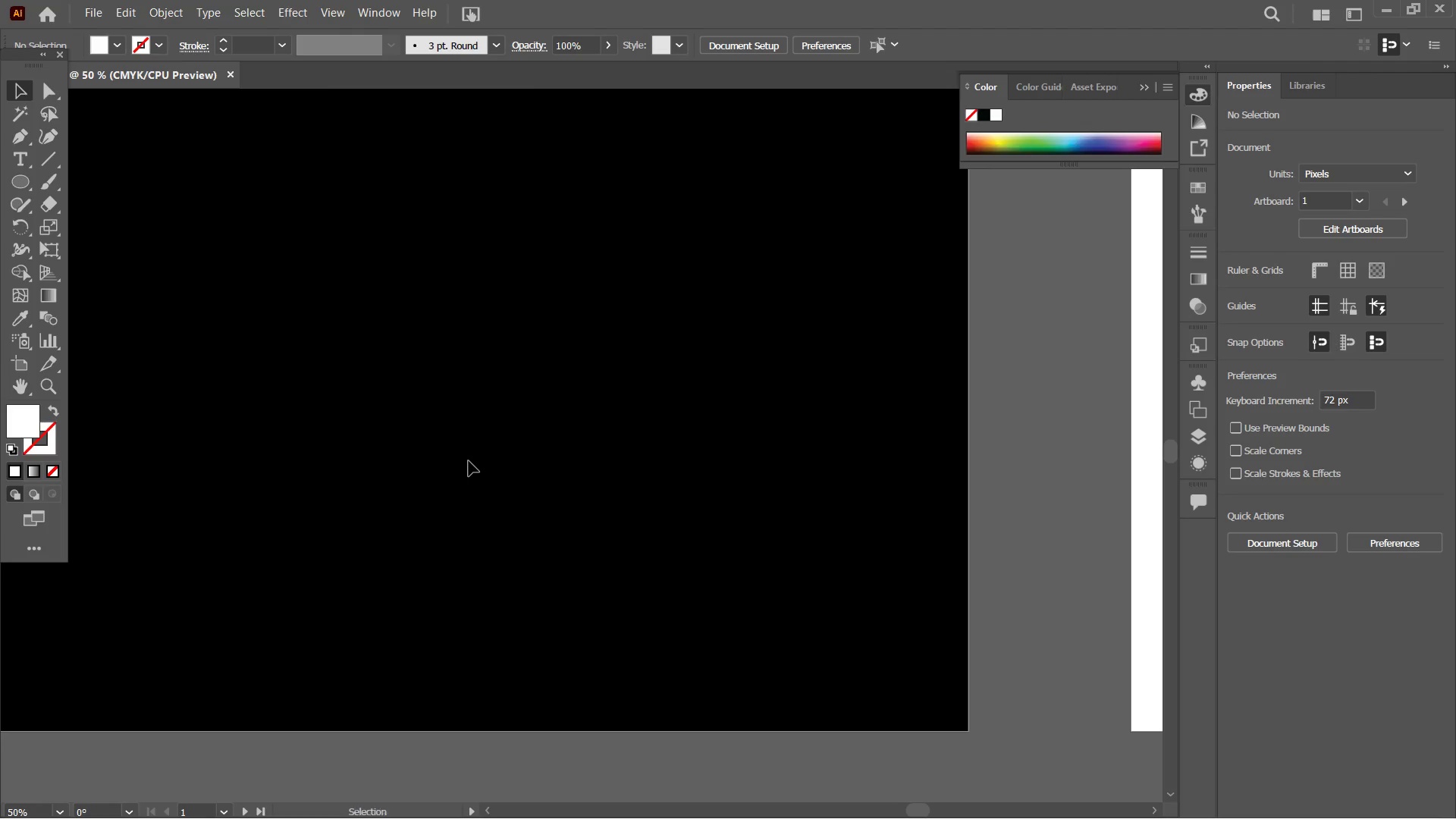 
key(Control+Minus)
 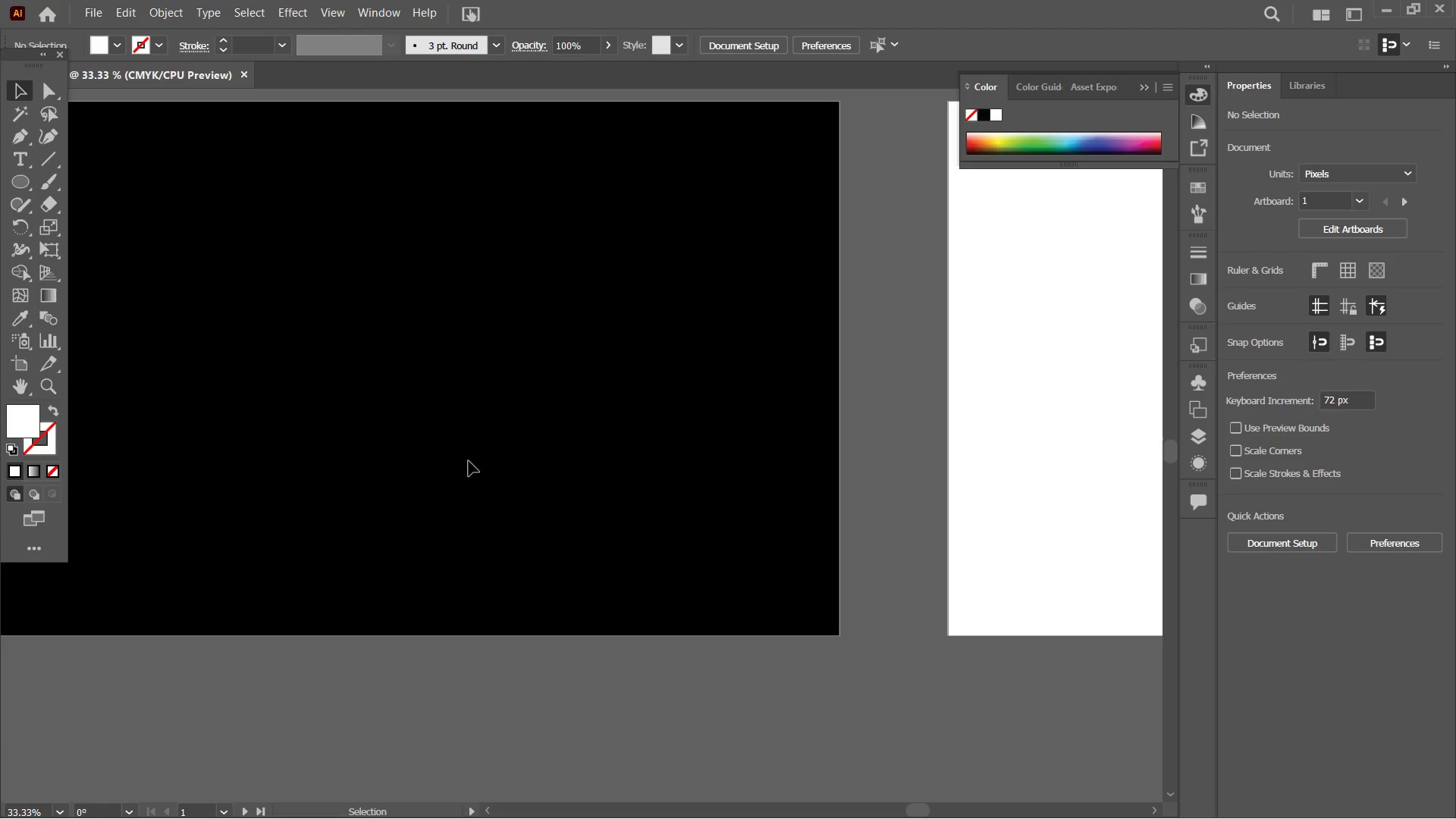 
hold_key(key=Space, duration=0.59)
 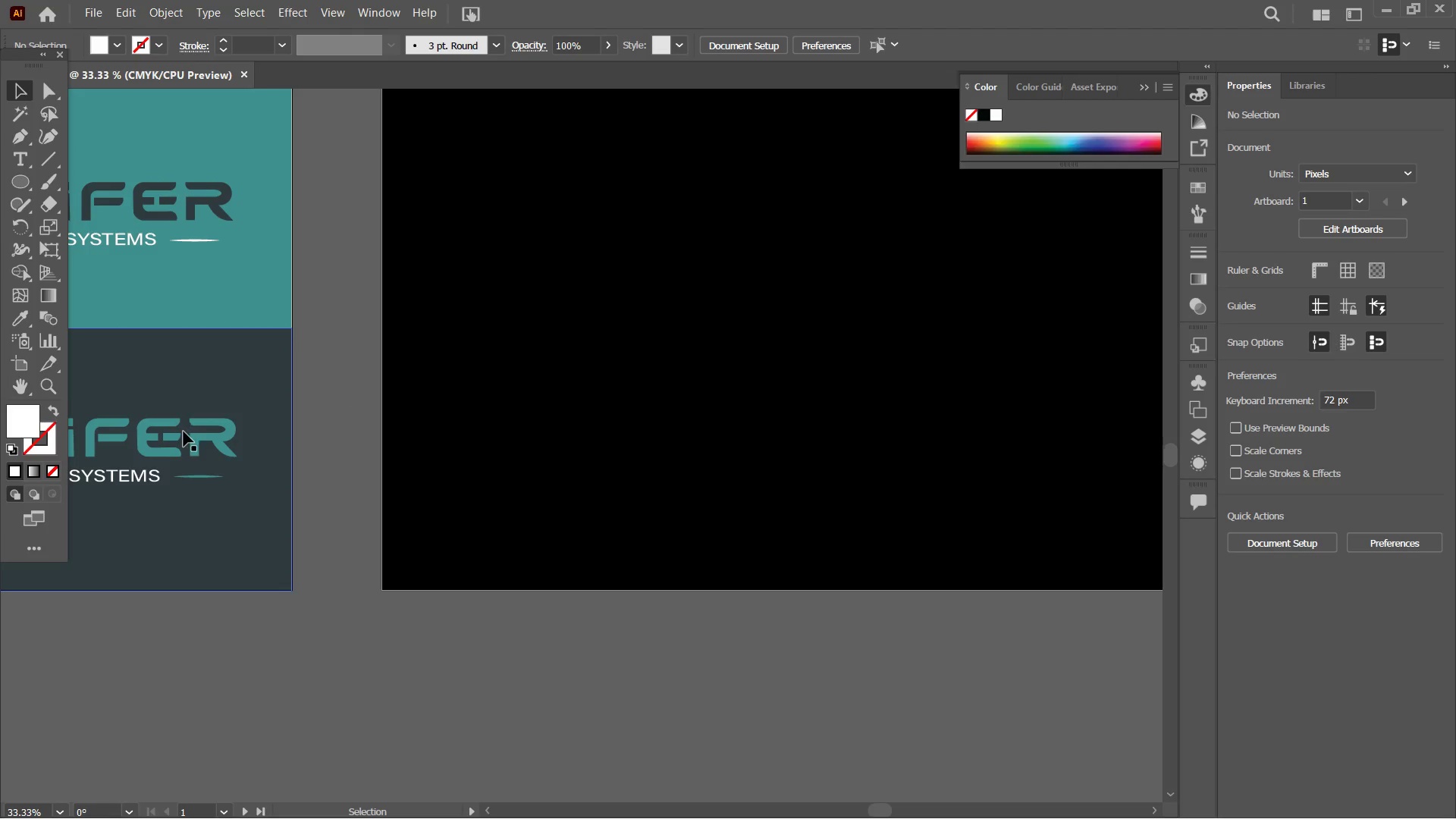 
left_click_drag(start_coordinate=[419, 462], to_coordinate=[915, 416])
 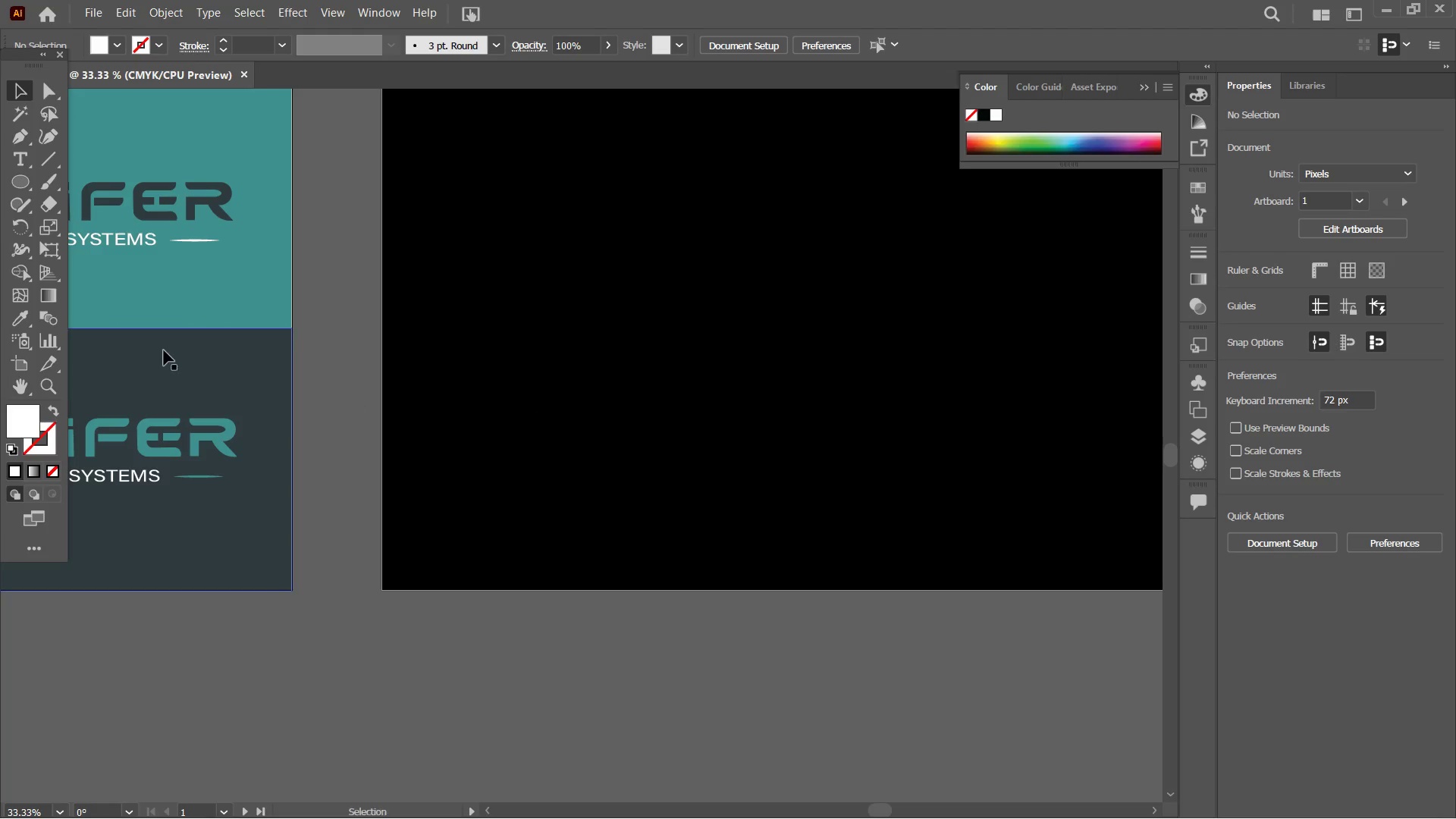 
key(Space)
 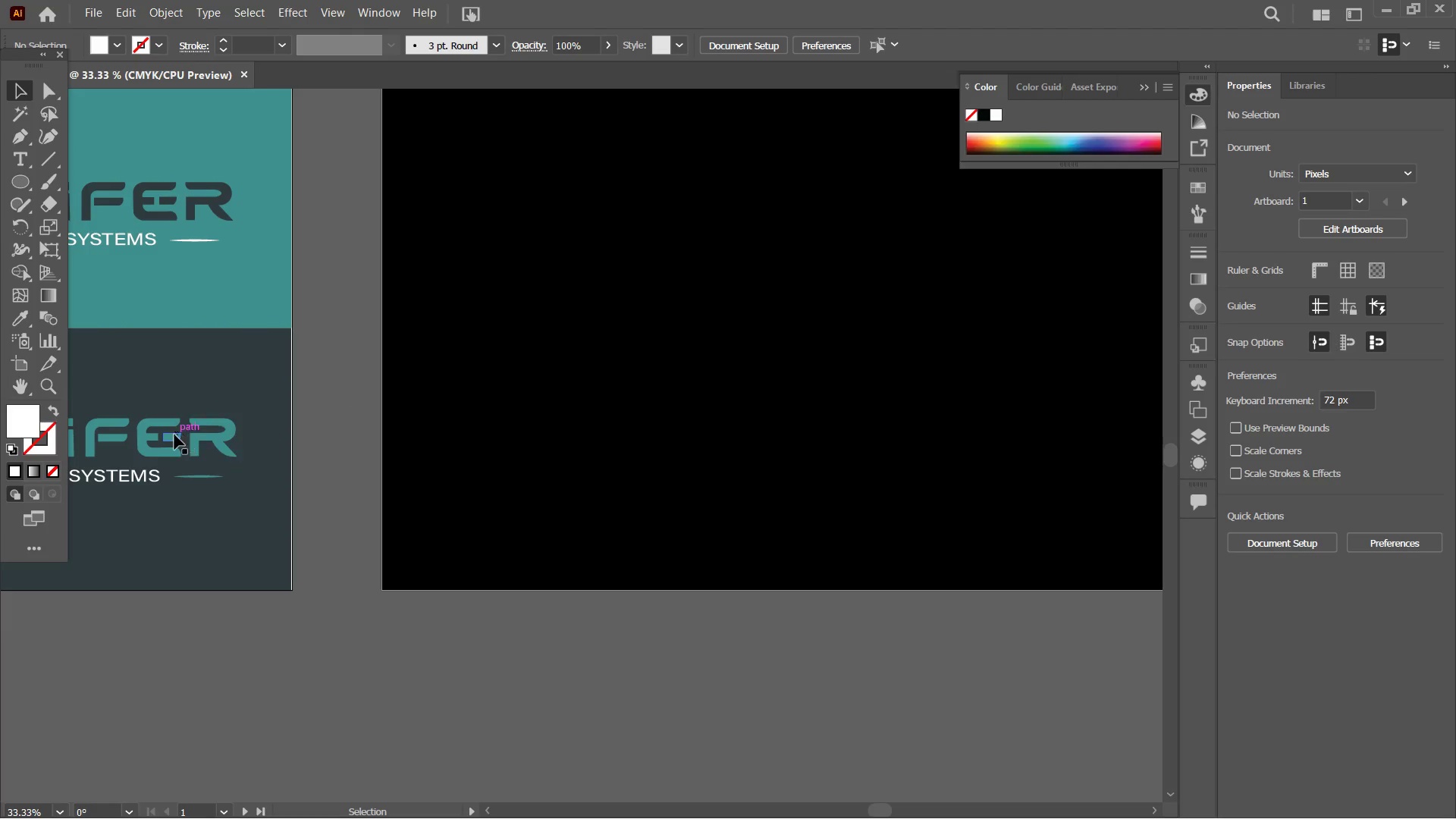 
left_click([170, 435])
 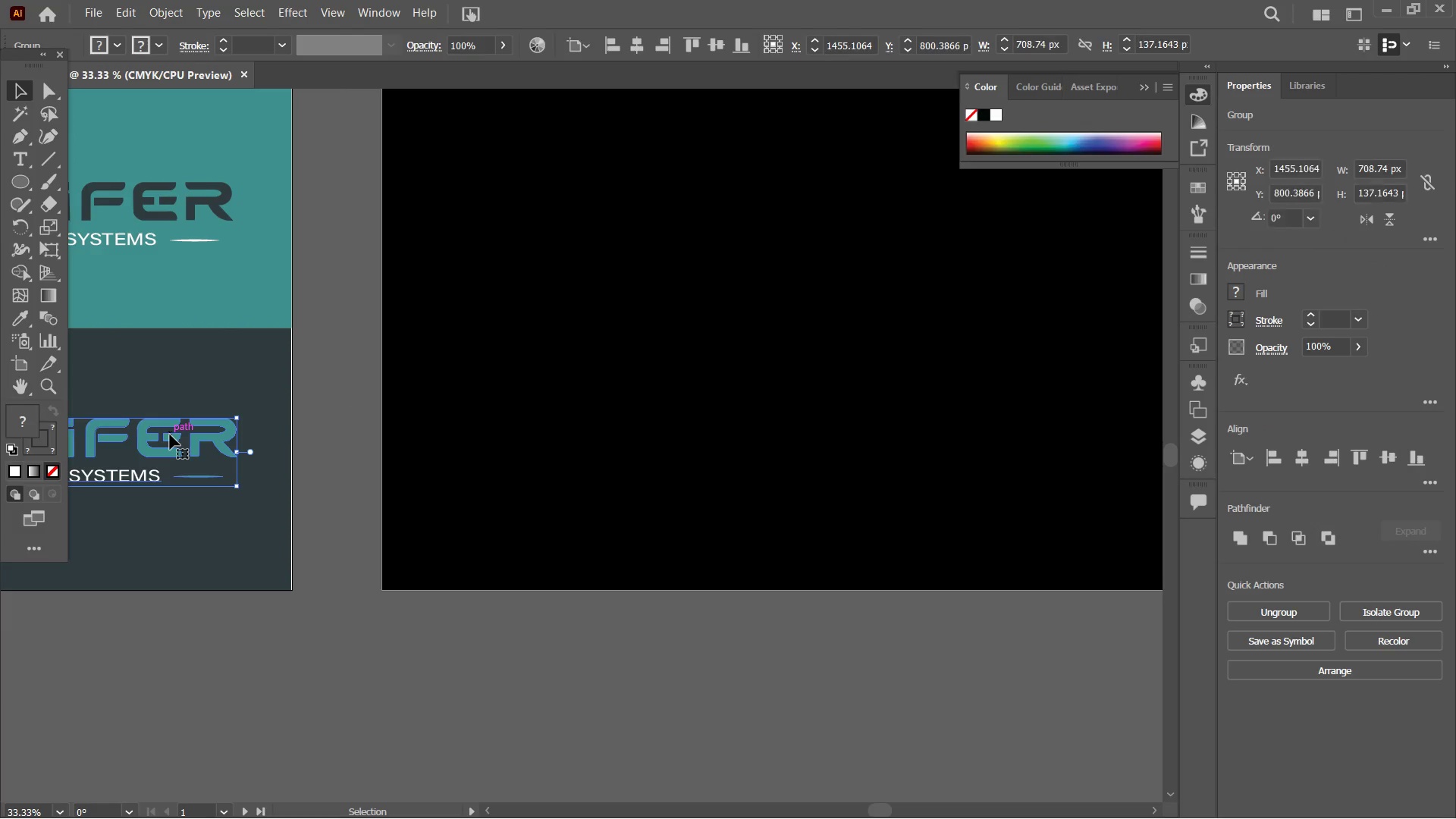 
key(Control+C)
 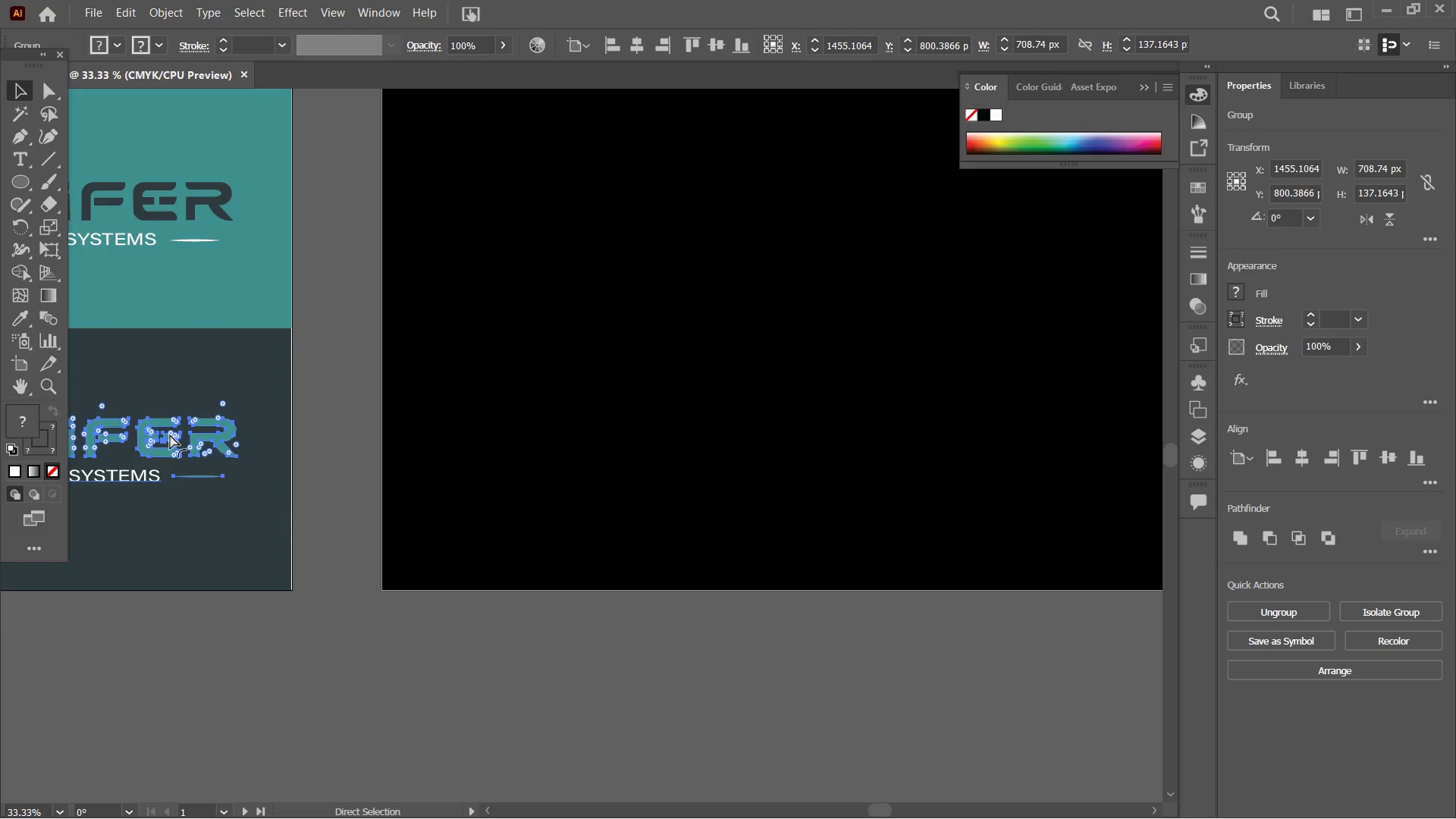 
key(Control+V)
 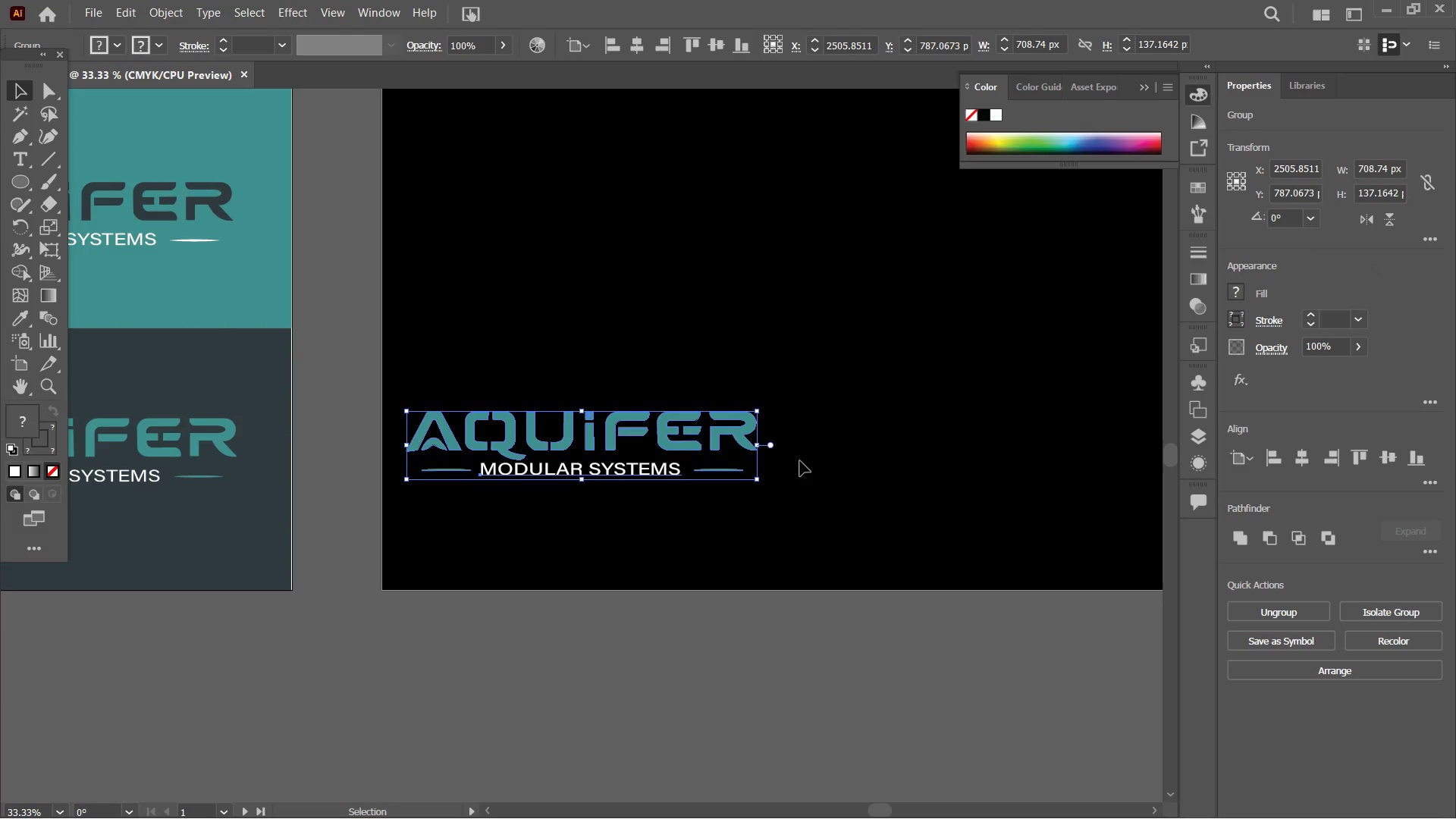 
hold_key(key=Space, duration=0.42)
 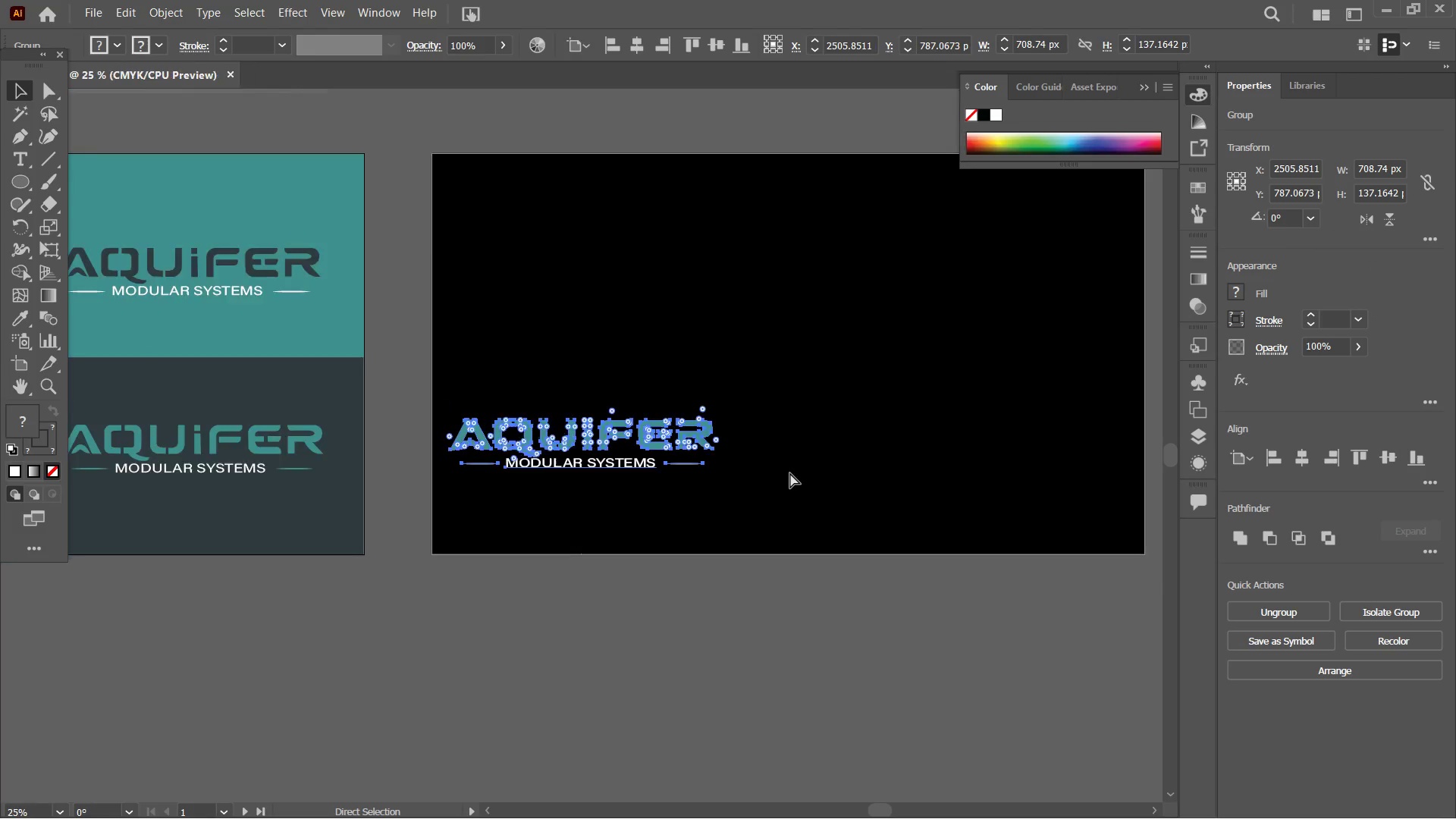 
left_click_drag(start_coordinate=[976, 457], to_coordinate=[792, 466])
 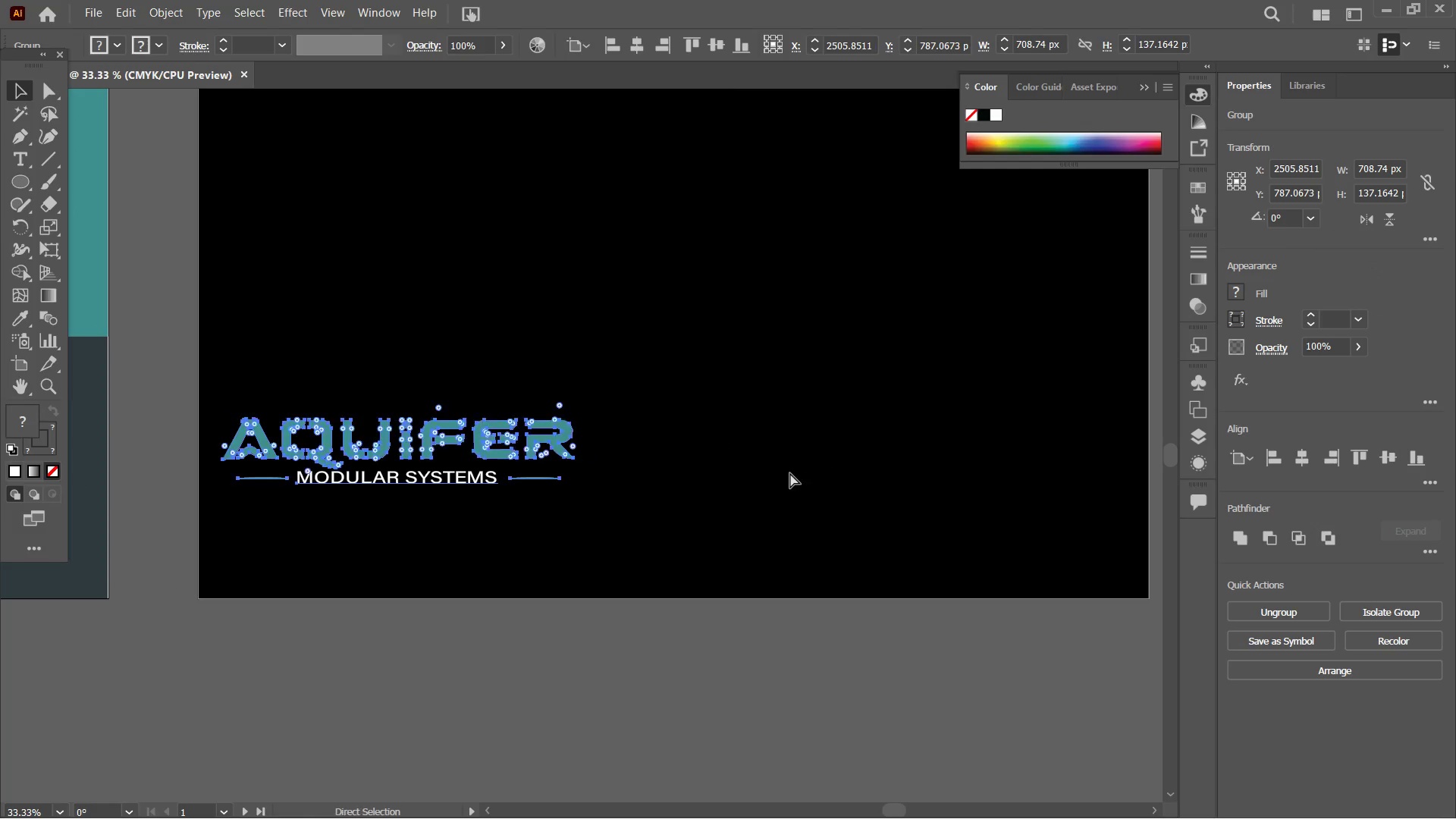 
key(Control+Minus)
 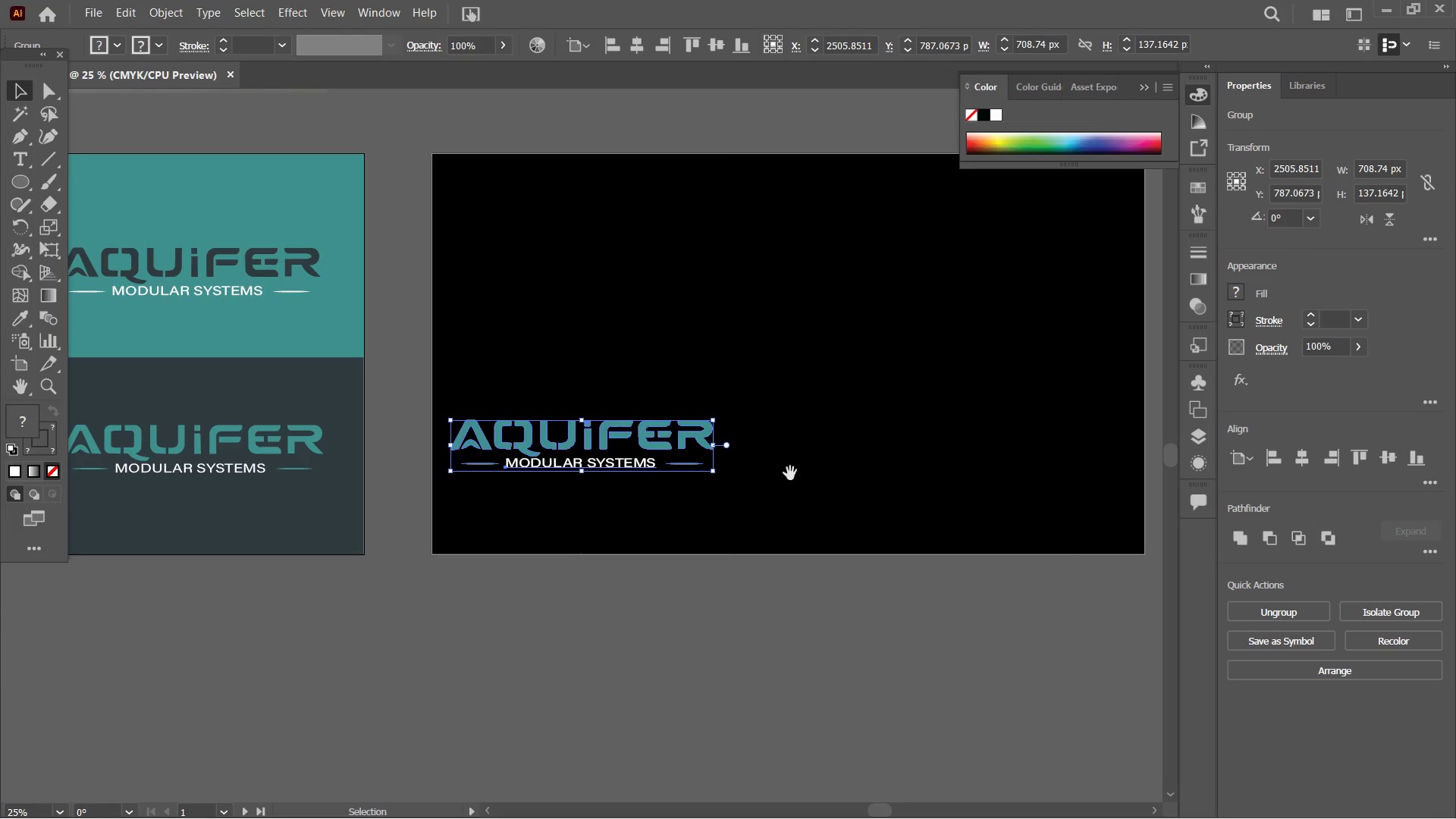 
hold_key(key=Space, duration=0.58)
 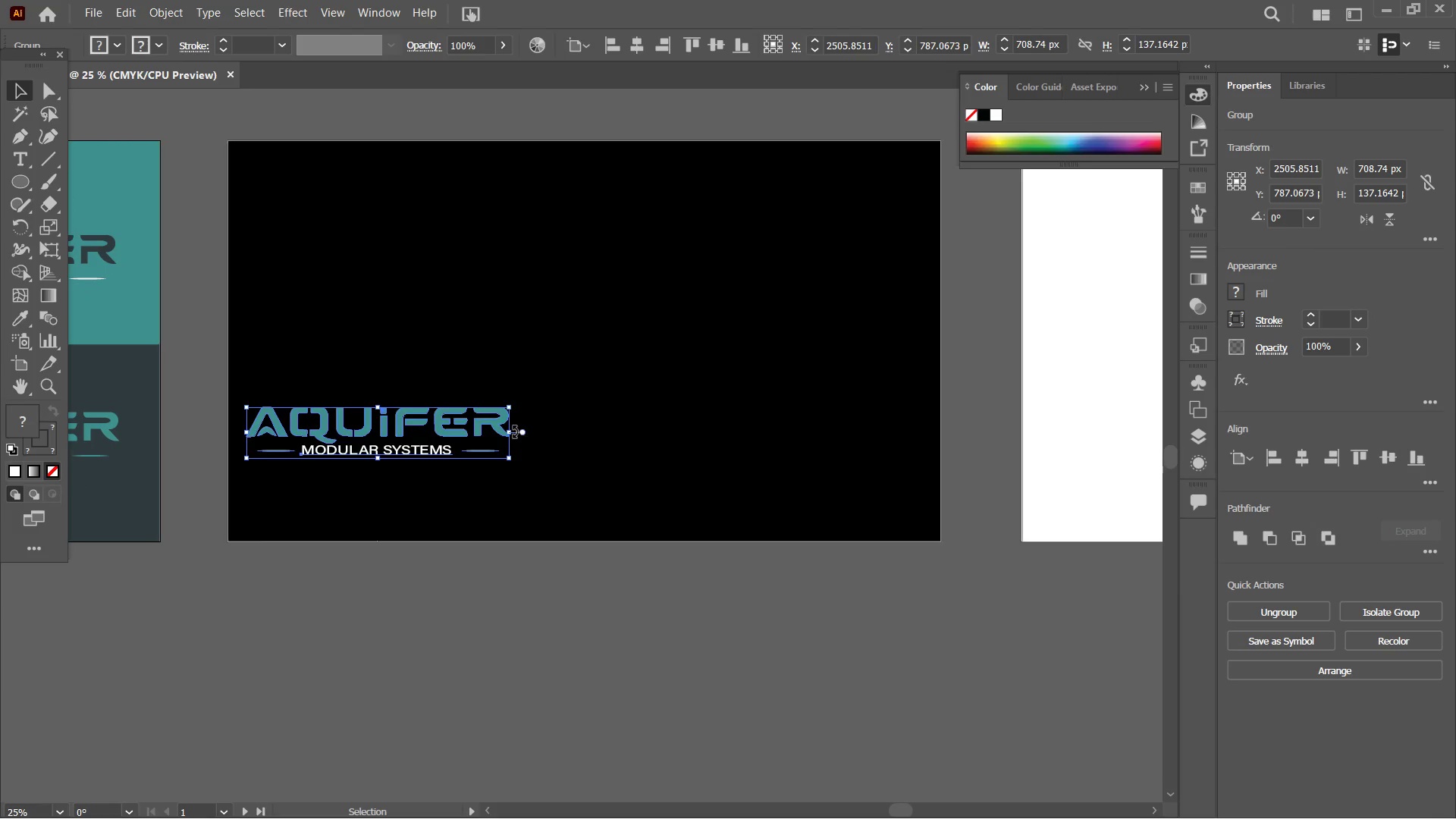 
left_click_drag(start_coordinate=[786, 471], to_coordinate=[582, 458])
 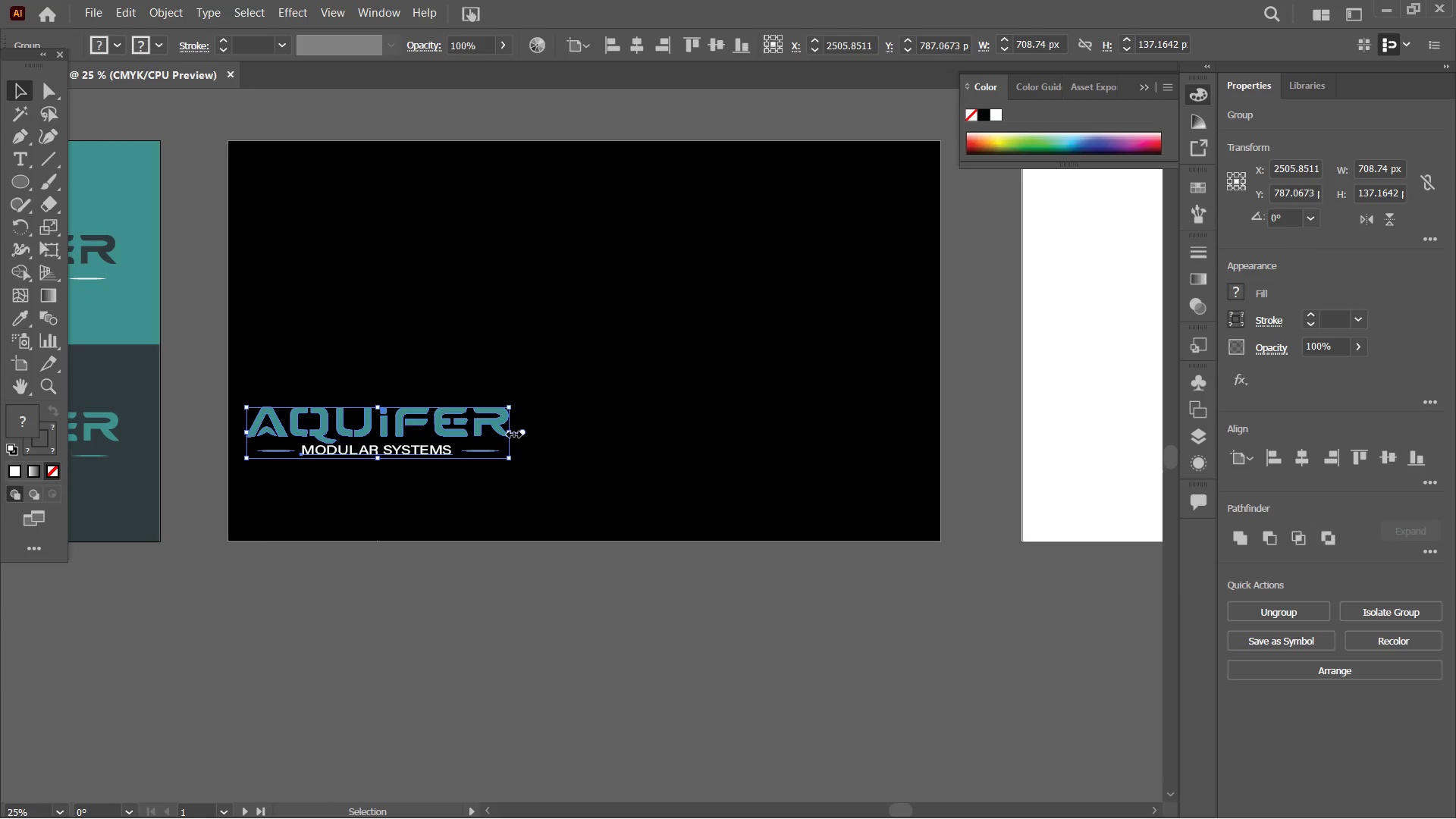 
left_click_drag(start_coordinate=[512, 432], to_coordinate=[806, 435])
 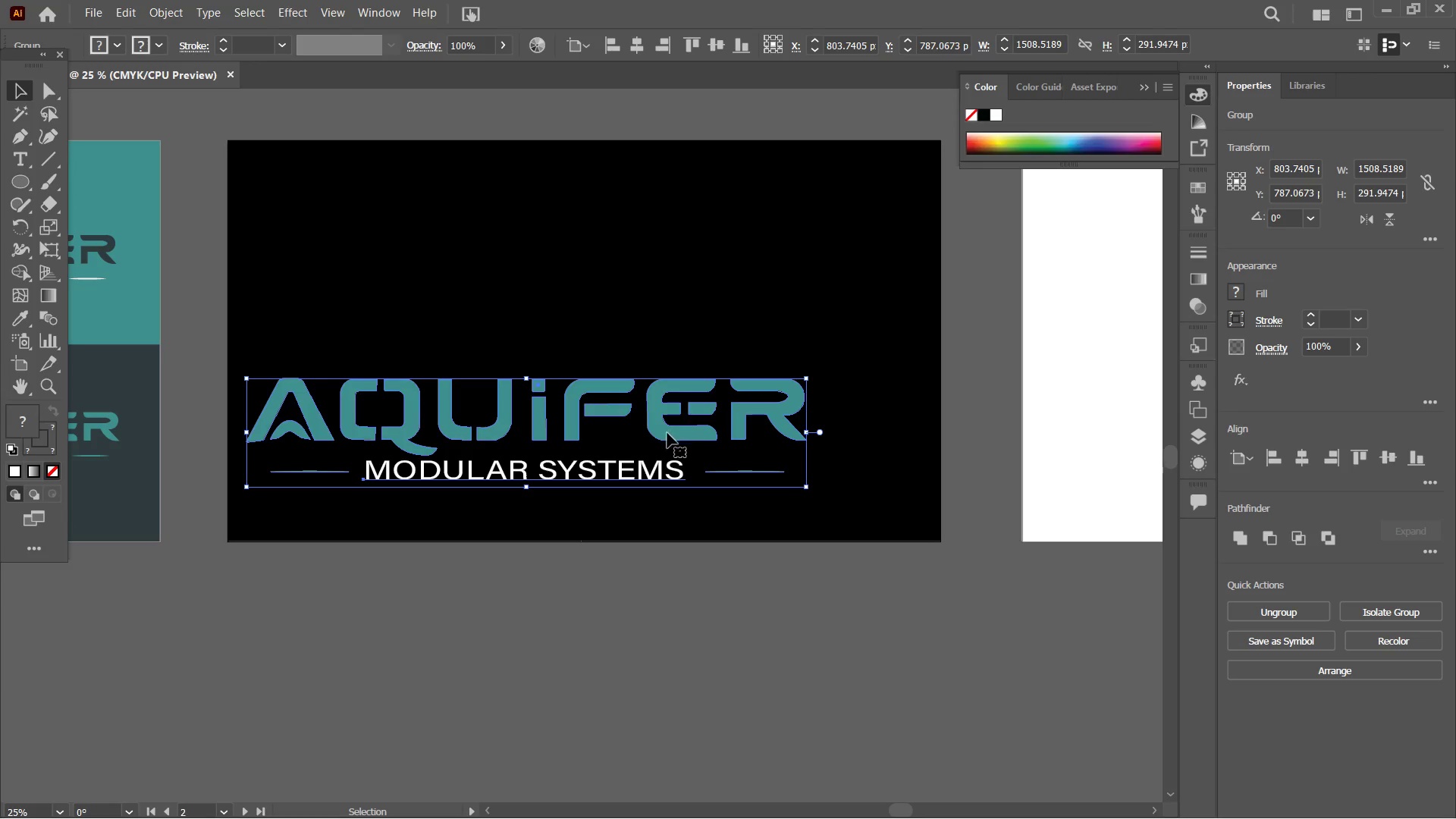 
hold_key(key=ShiftLeft, duration=1.24)
 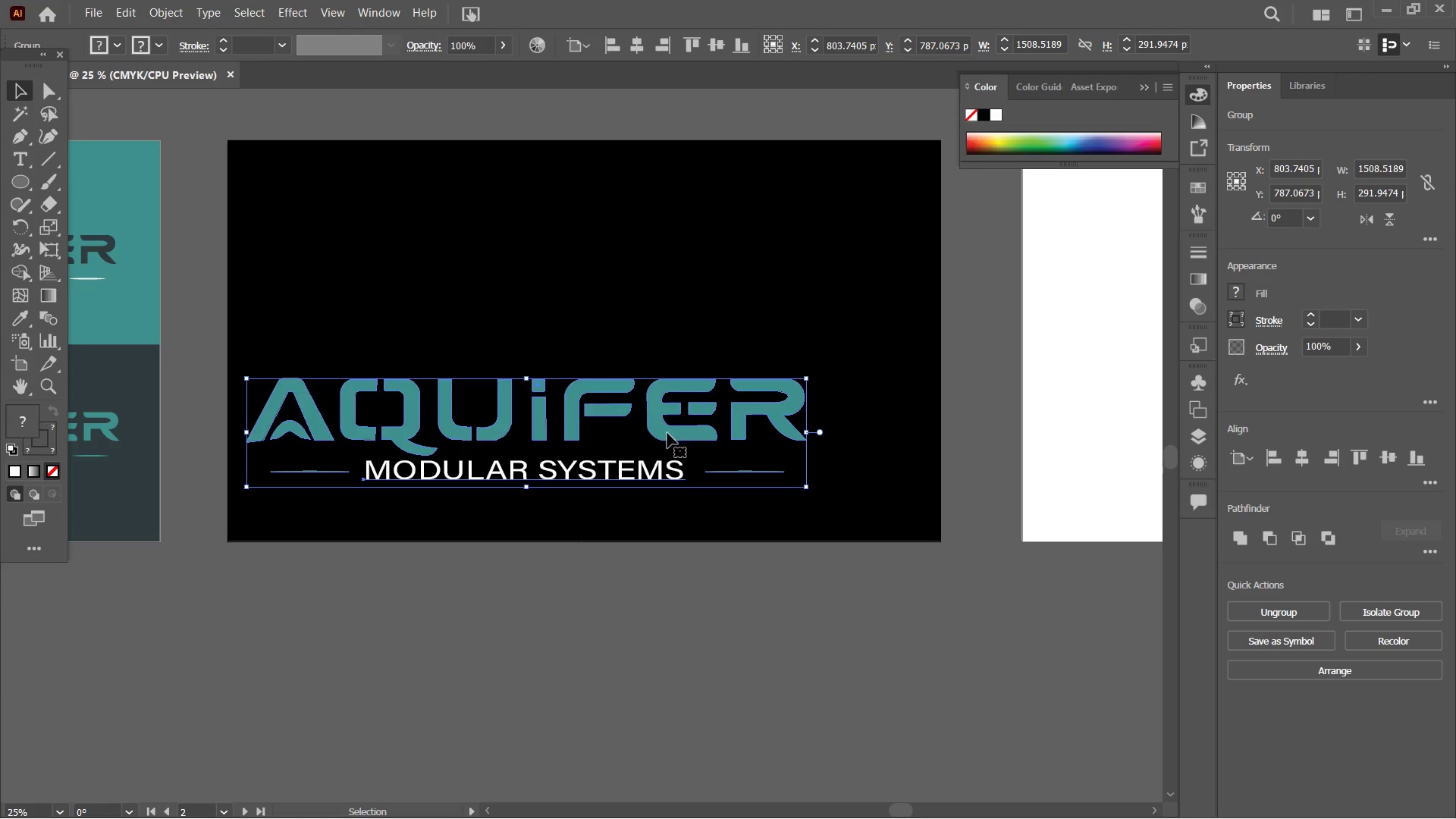 
left_click_drag(start_coordinate=[667, 435], to_coordinate=[705, 340])
 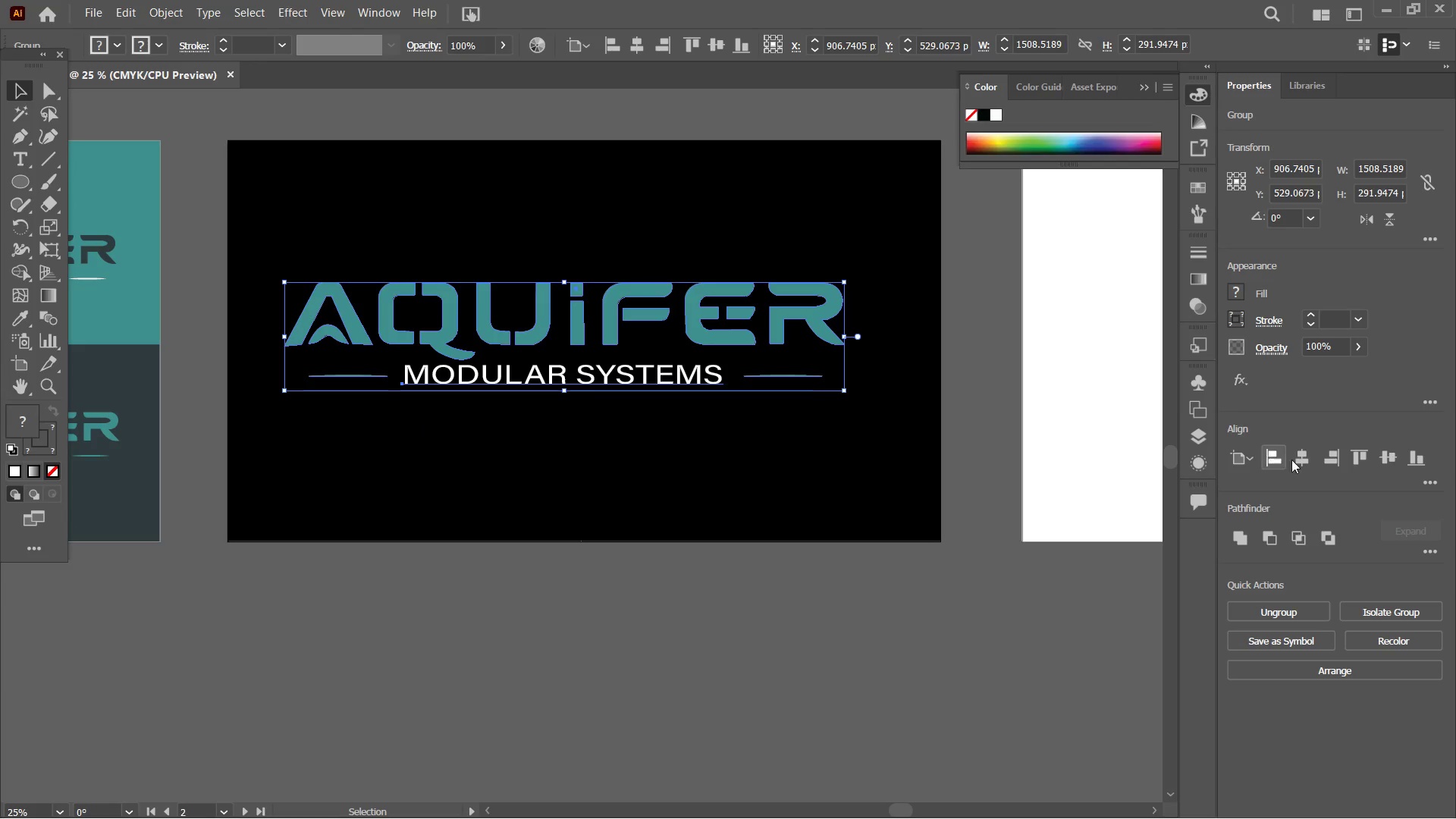 
left_click([1303, 457])
 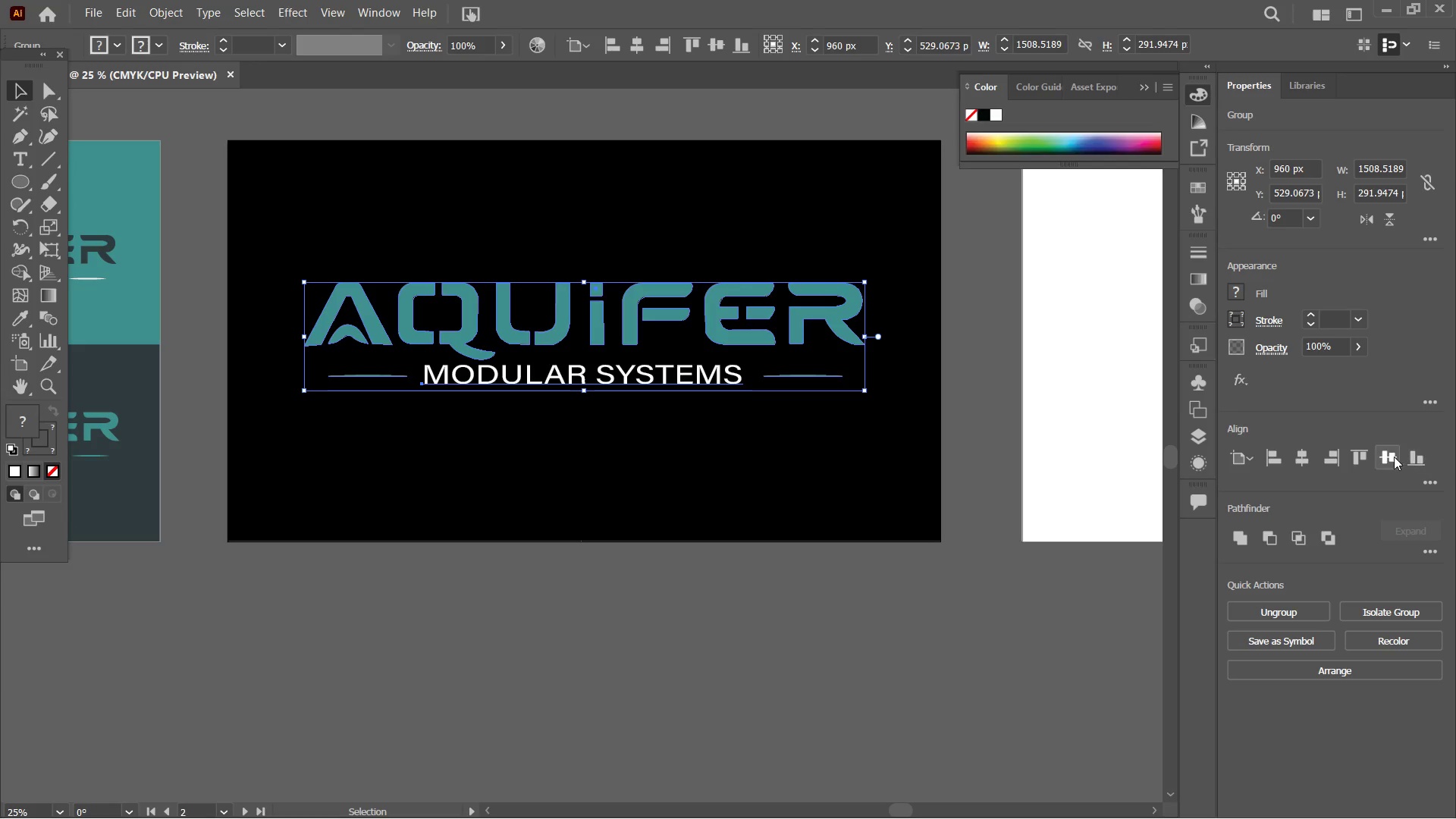 
left_click([1394, 457])
 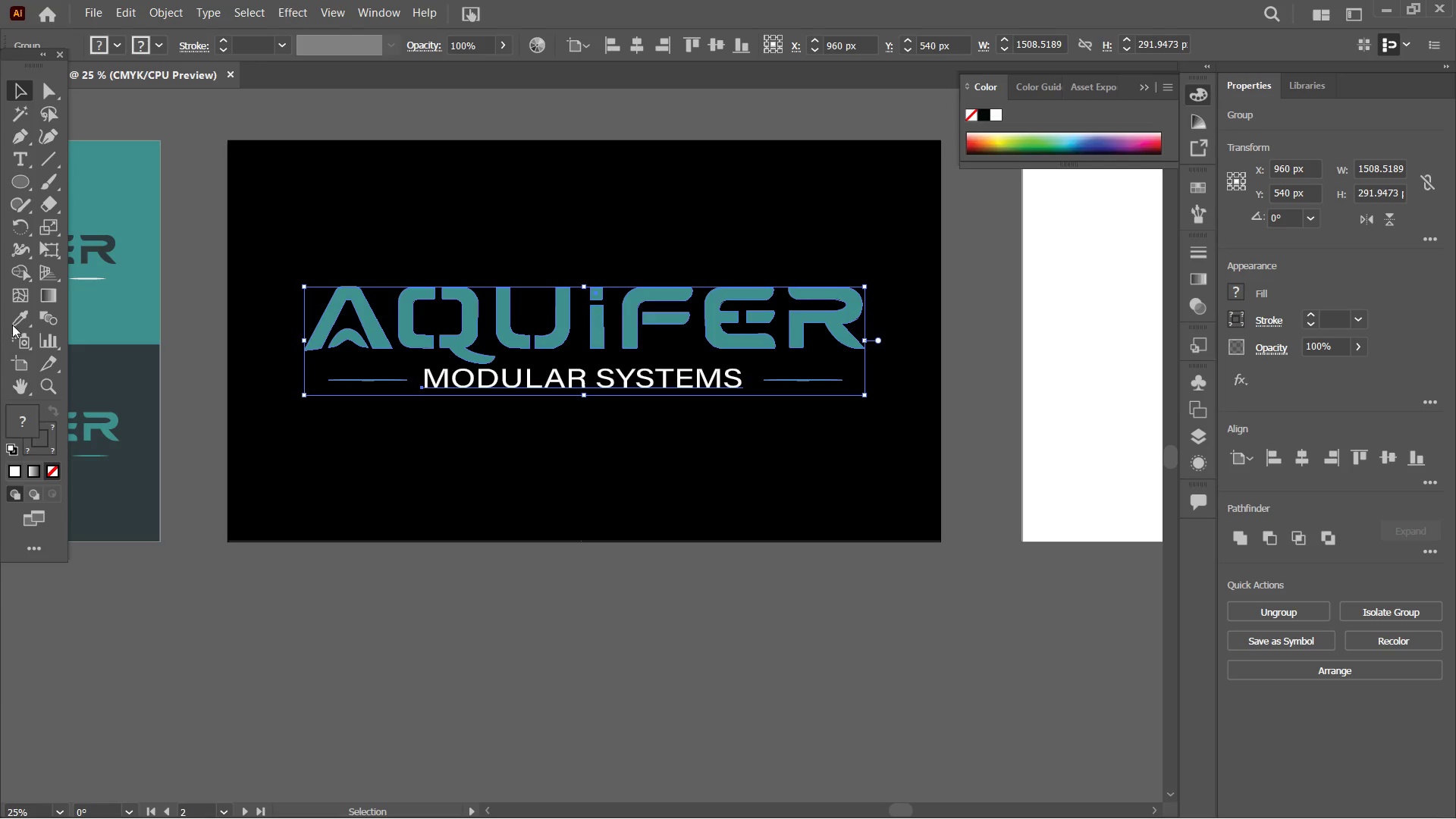 
left_click([11, 321])
 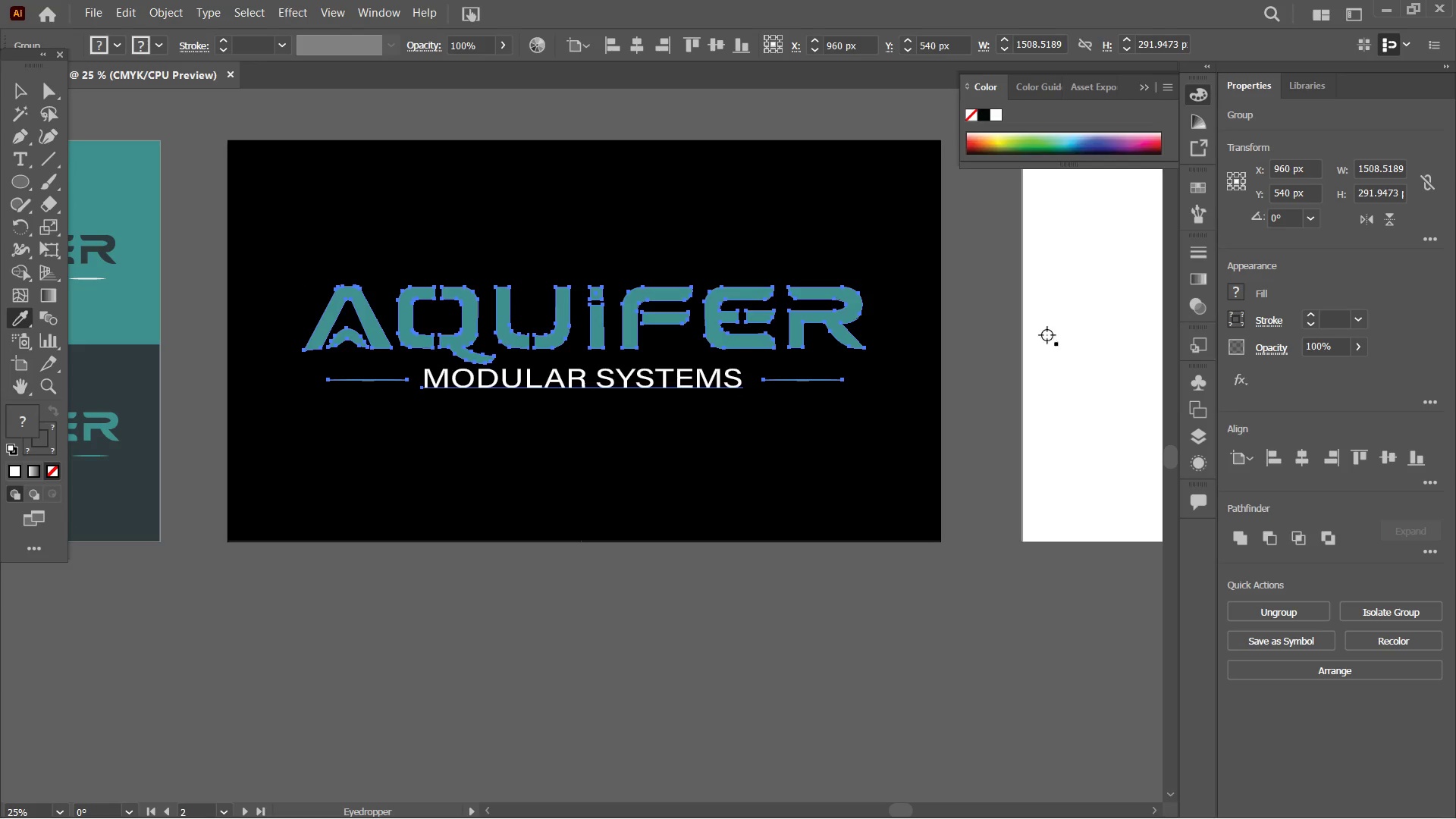 
left_click([1092, 333])
 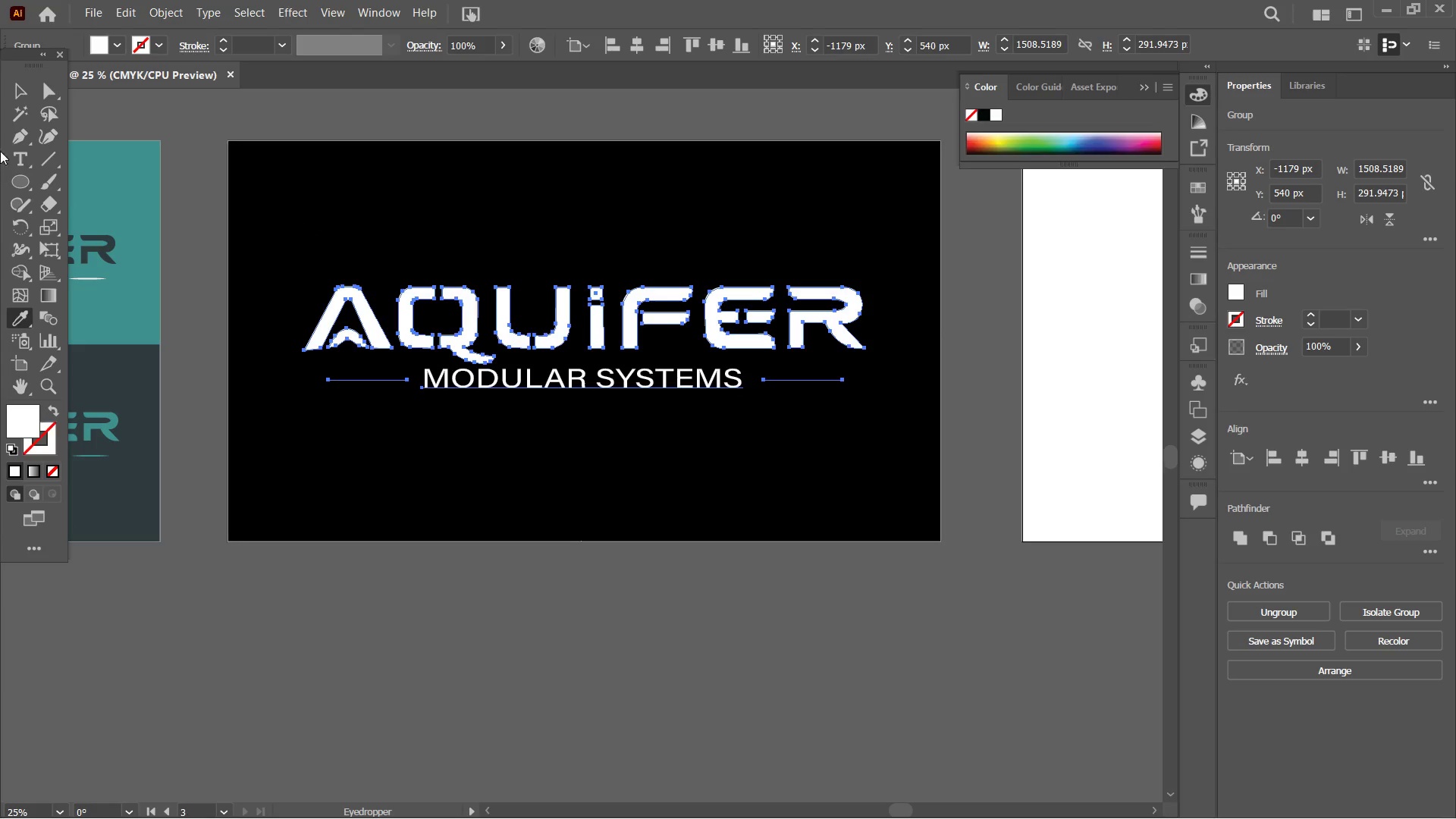 
left_click([20, 82])
 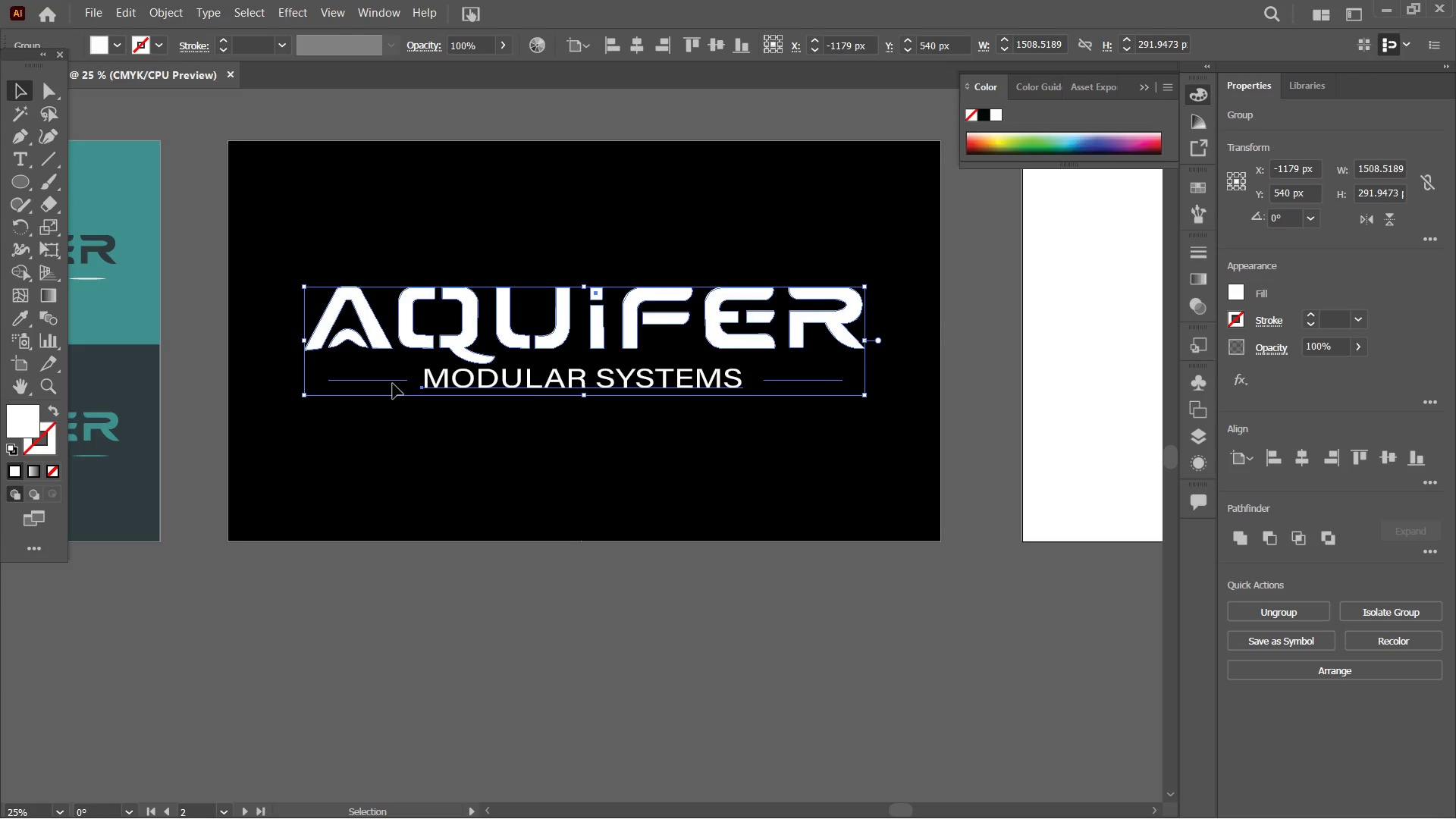 
double_click([393, 381])
 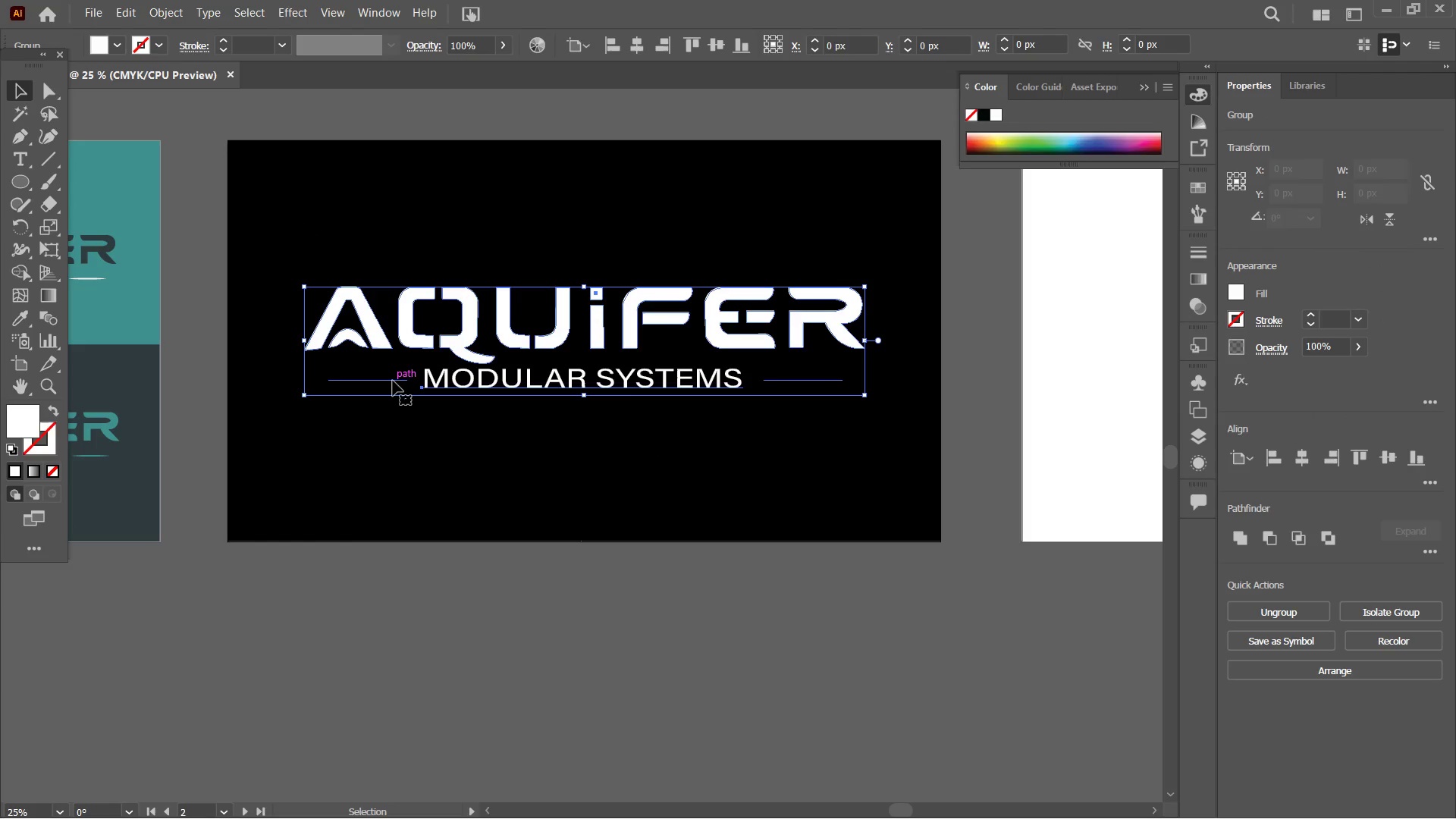 
triple_click([393, 381])
 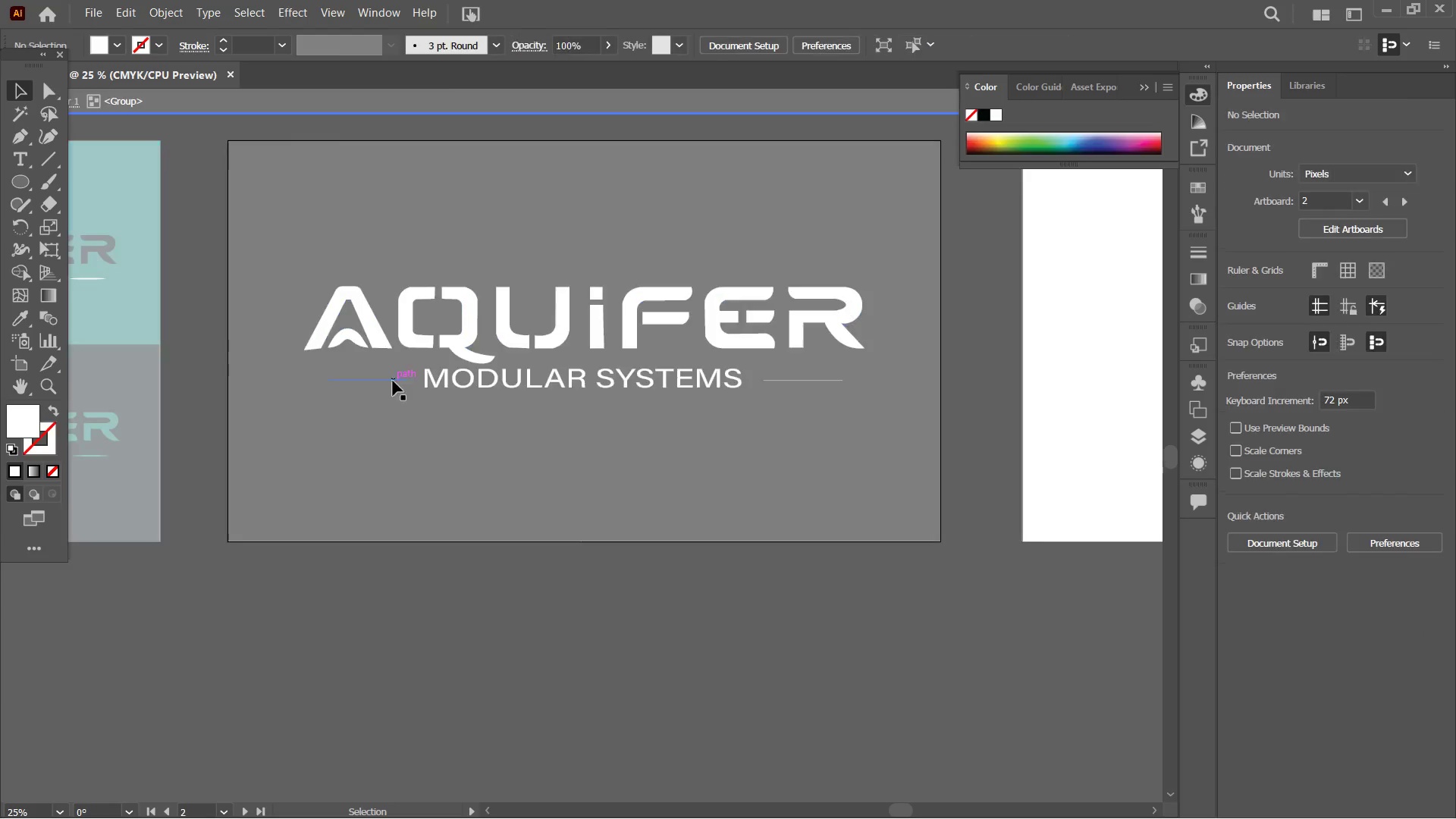 
triple_click([393, 381])
 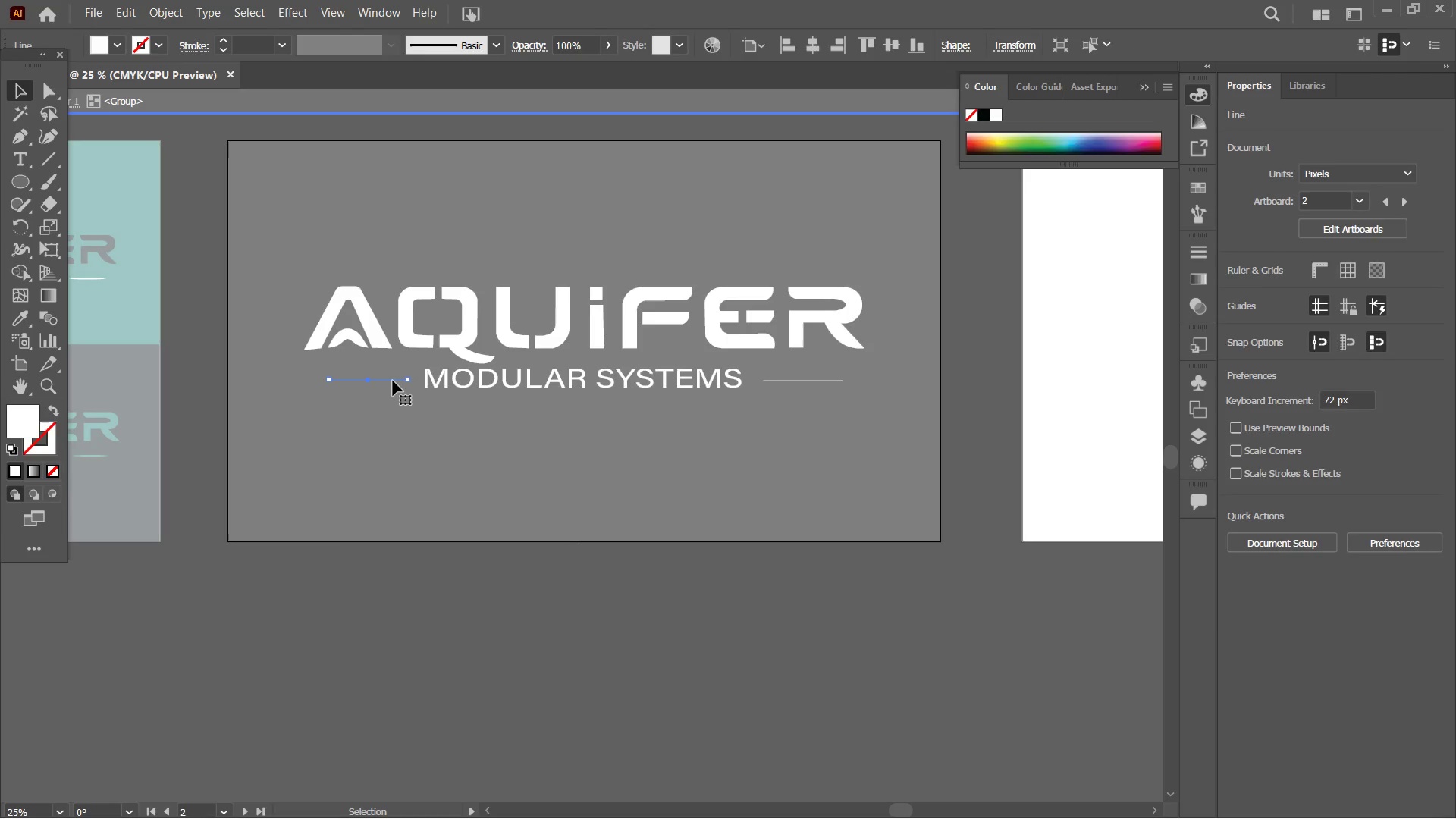 
triple_click([393, 381])
 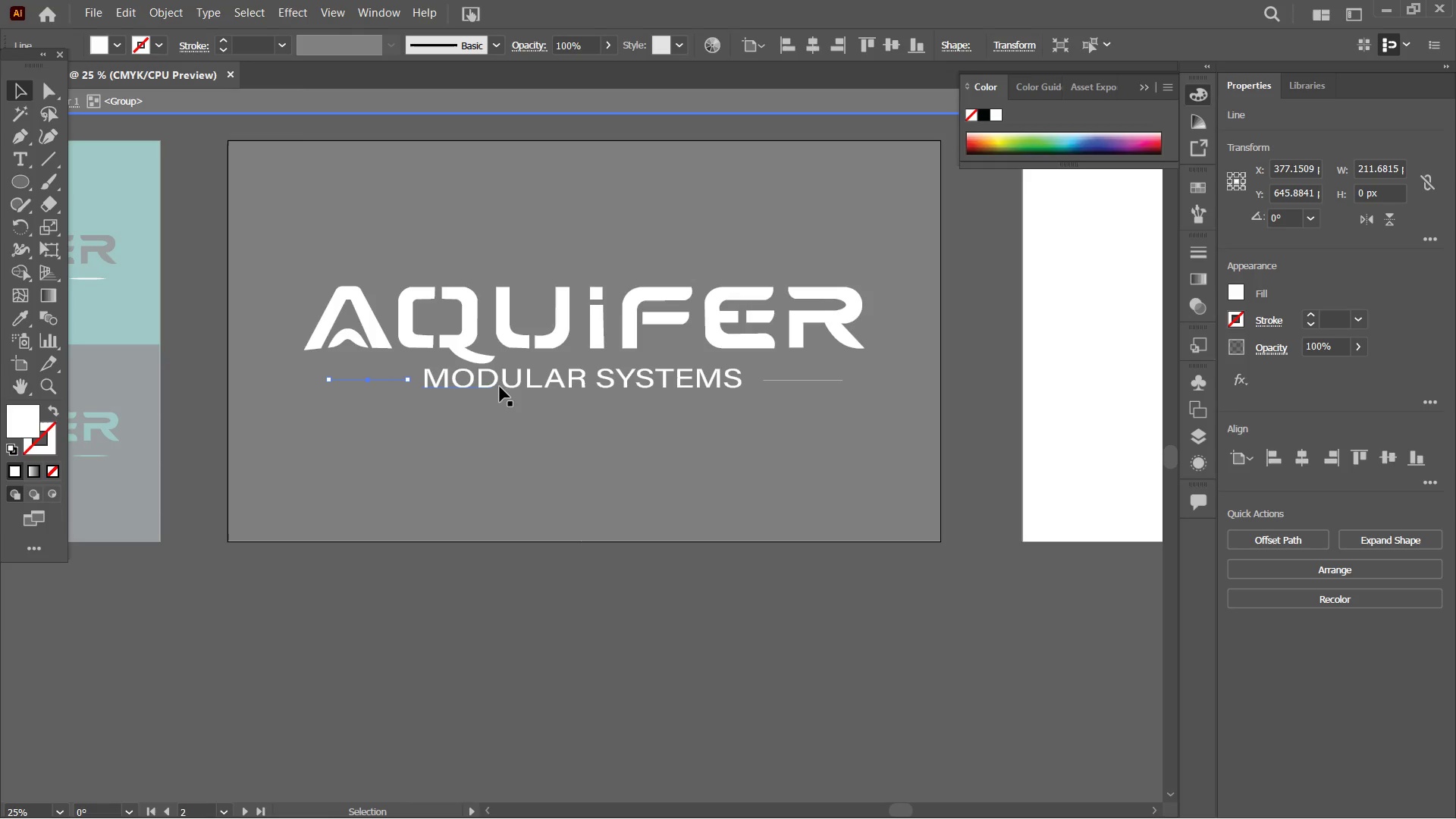 
hold_key(key=ShiftLeft, duration=1.39)
left_click([767, 381])
 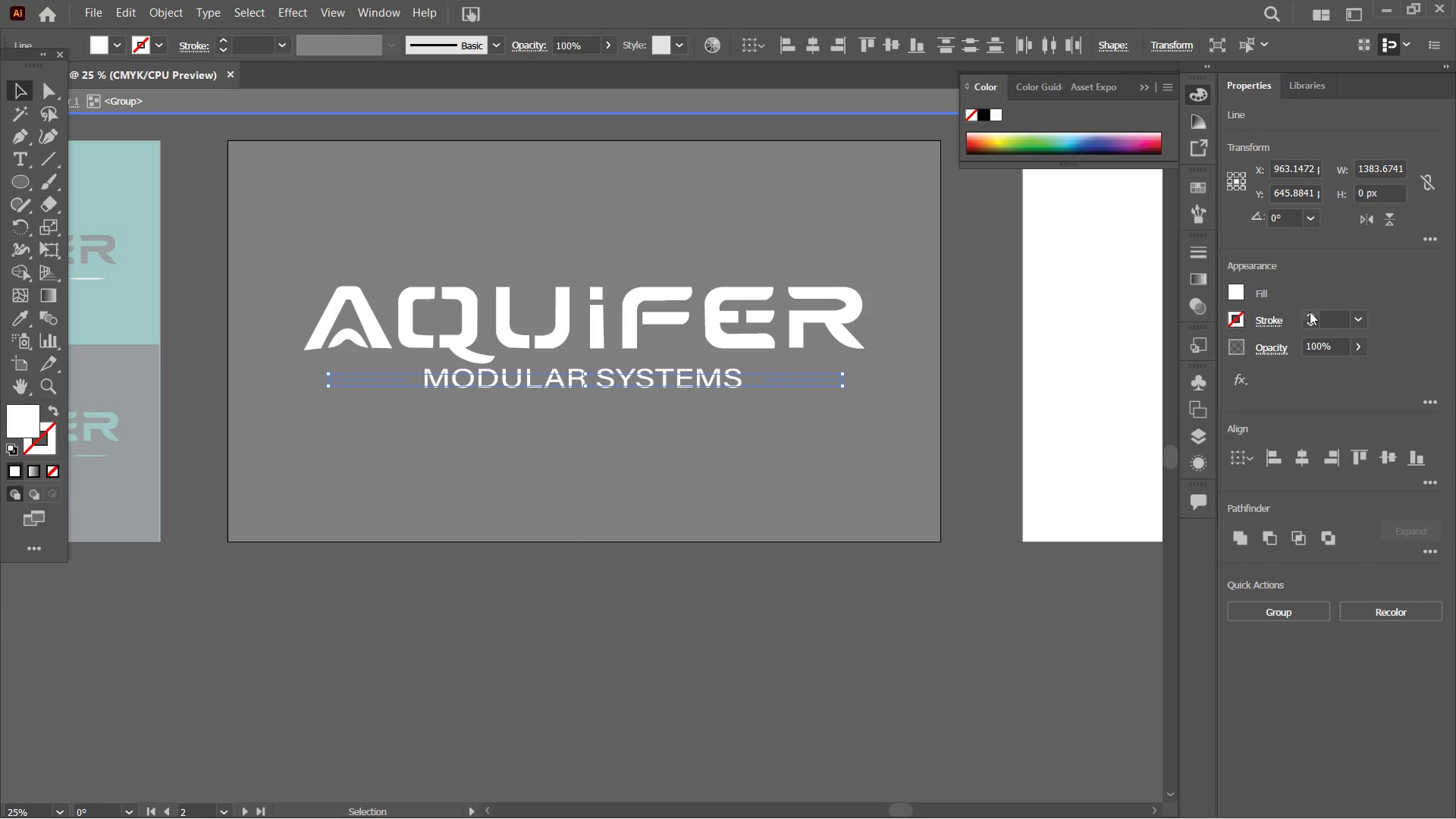 
double_click([1310, 312])
 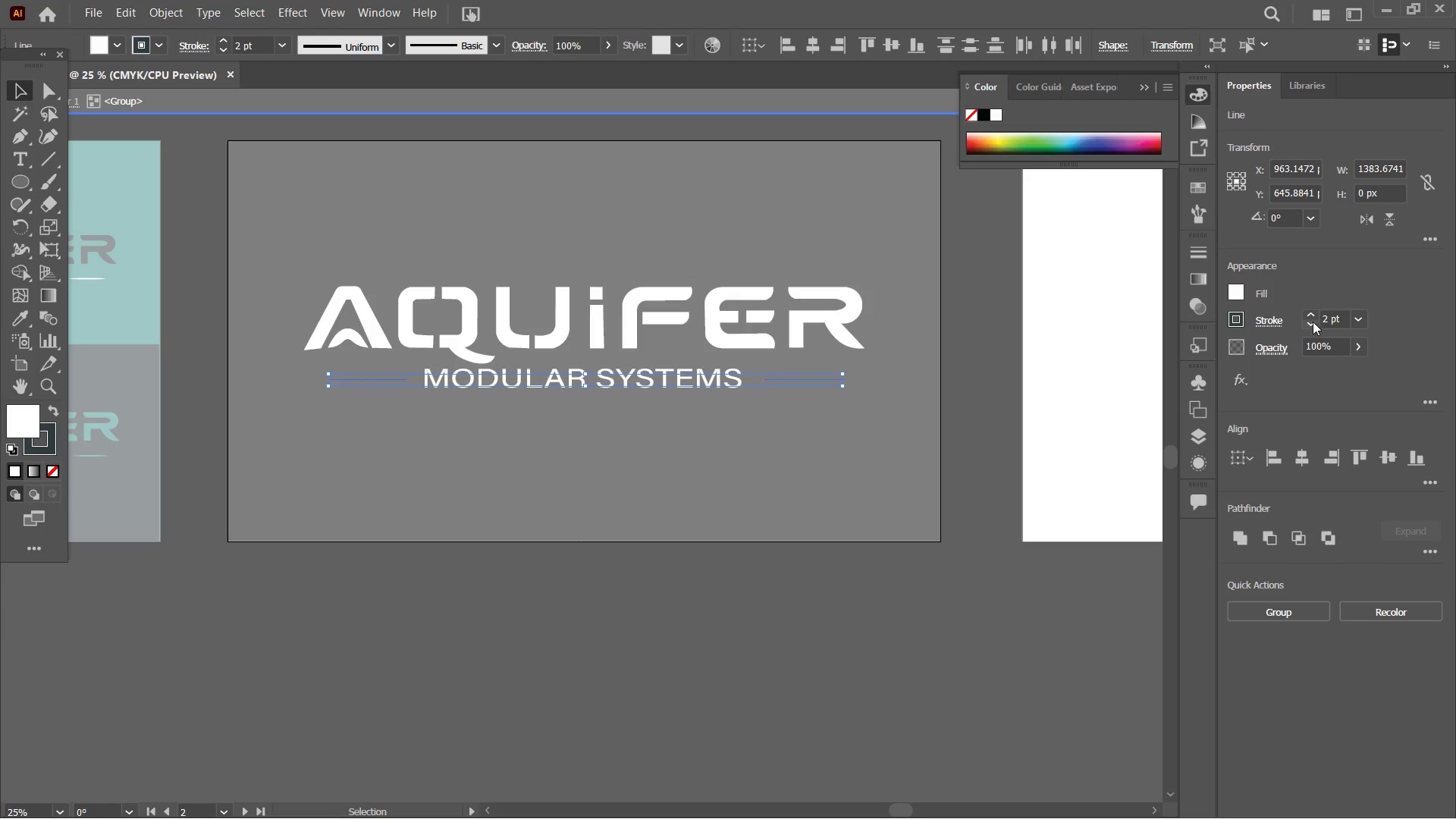 
left_click([1310, 317])
 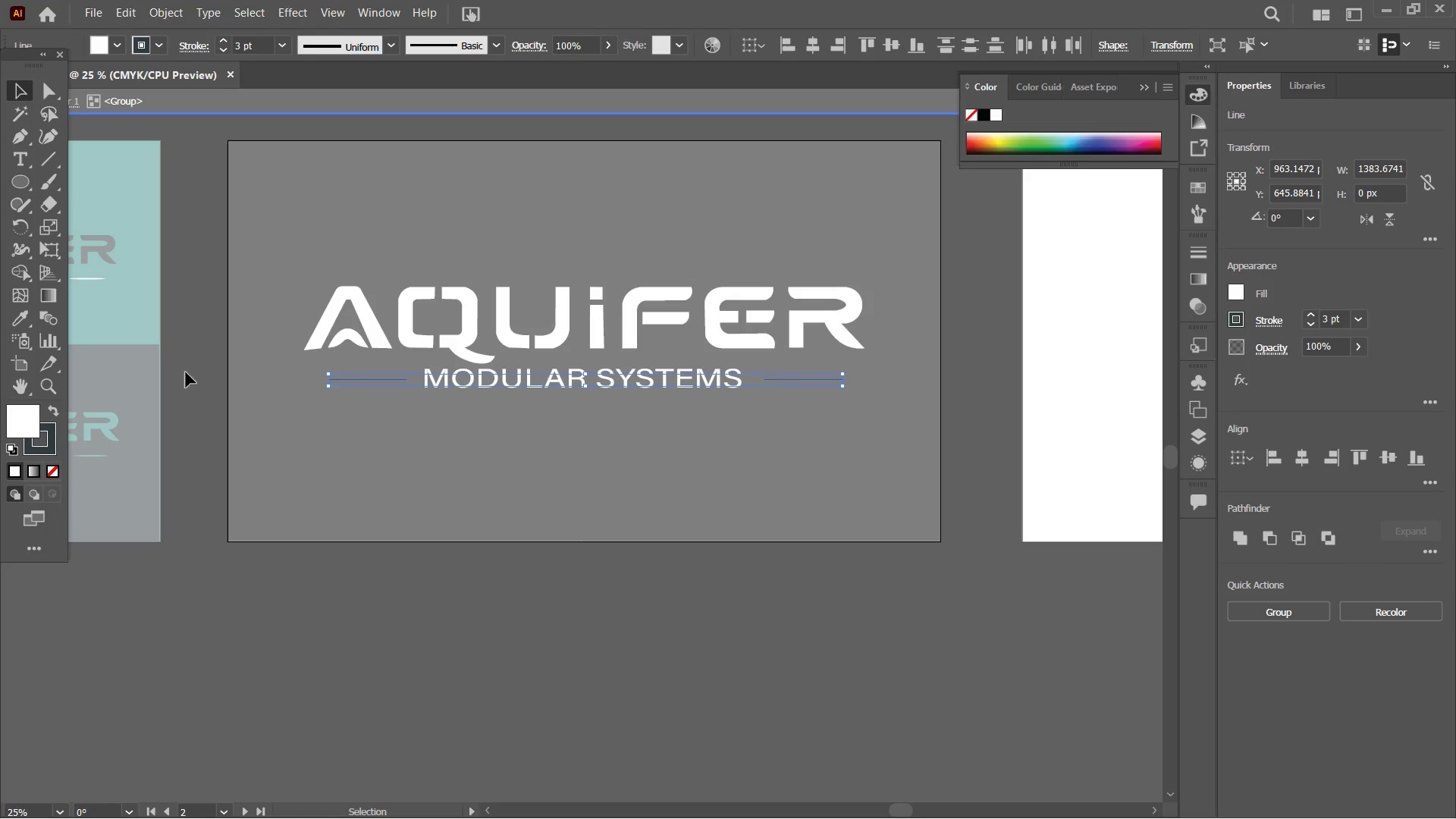 
left_click([42, 450])
 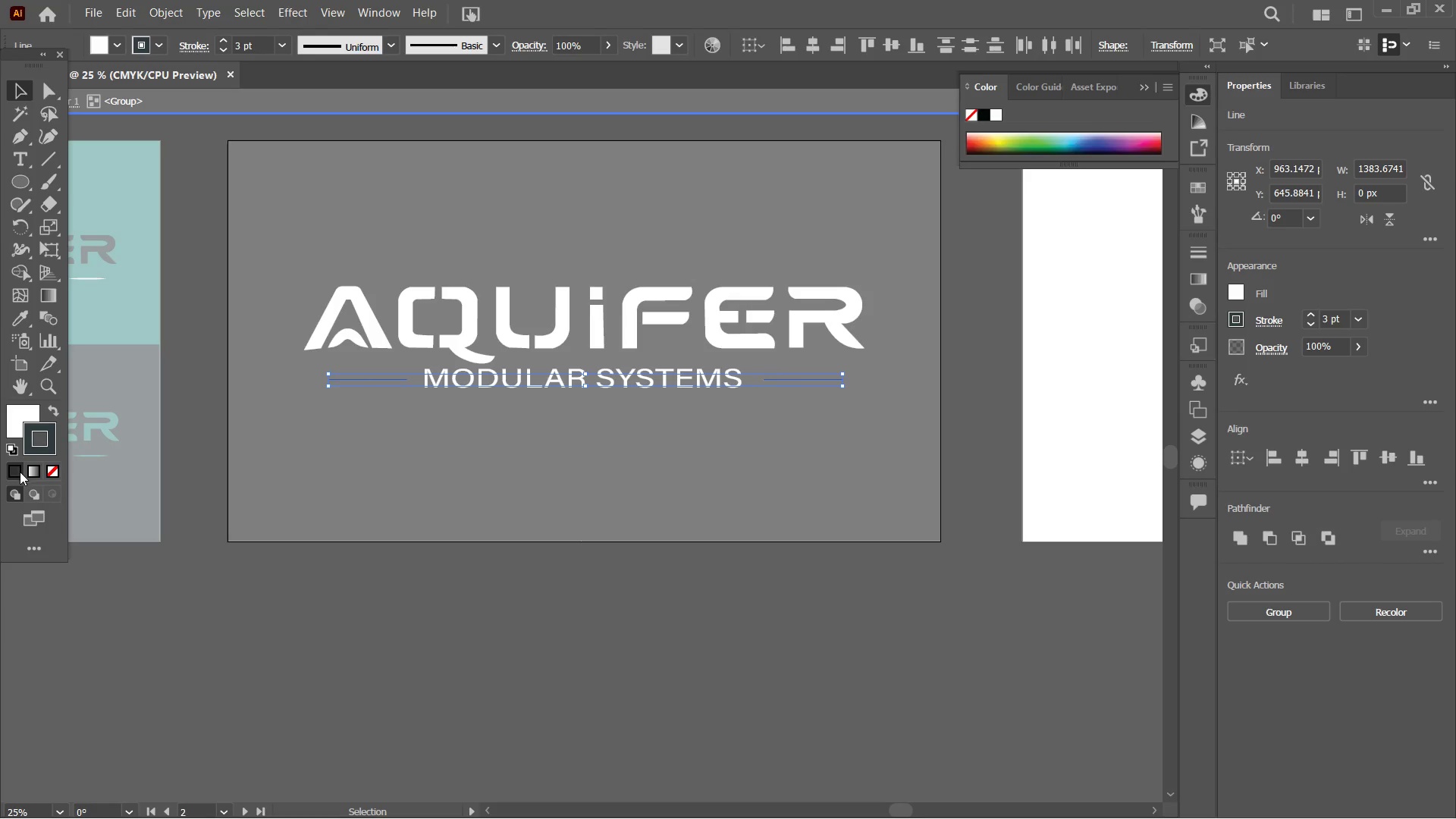 
left_click([20, 472])
 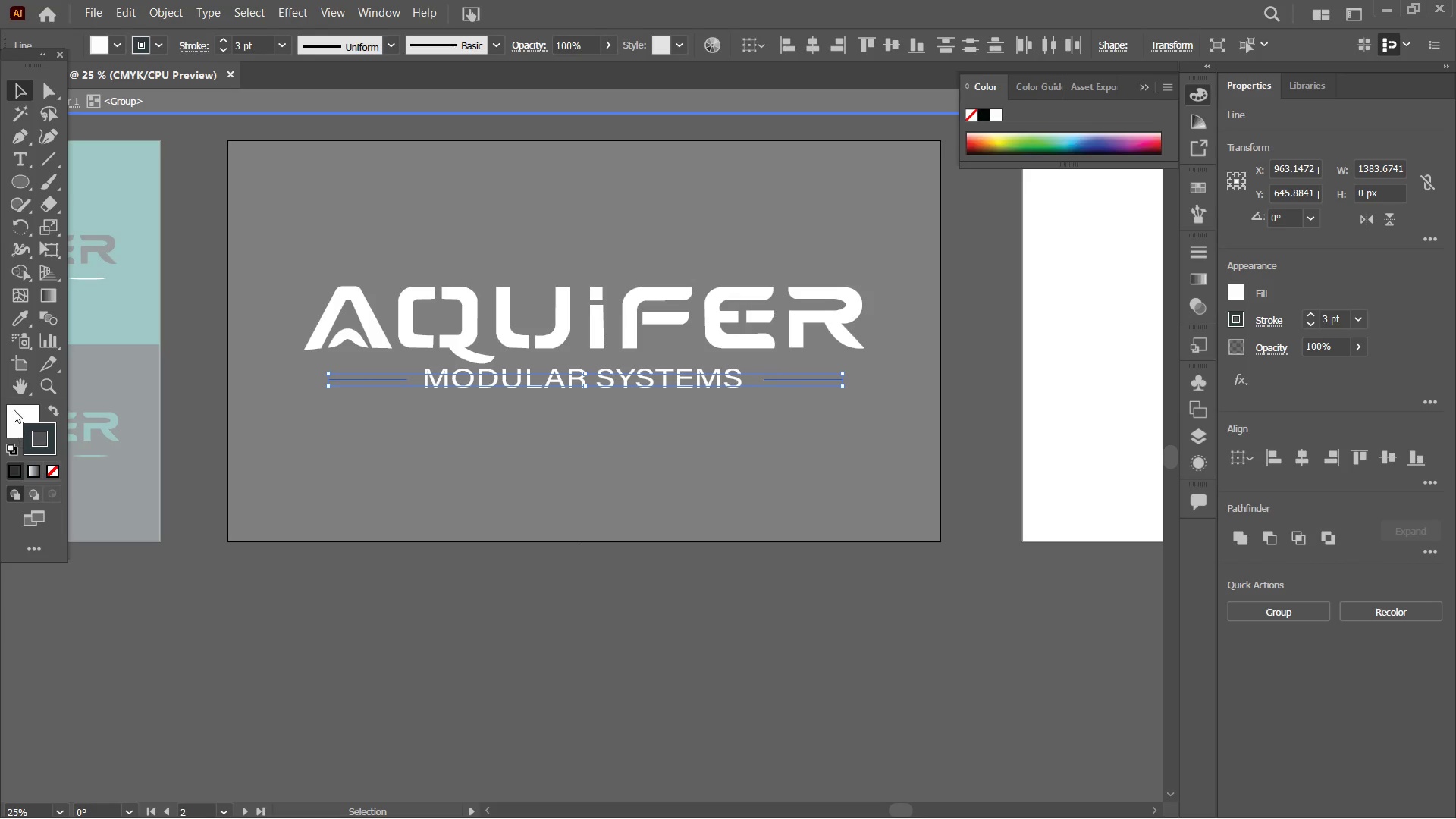 
double_click([13, 406])
 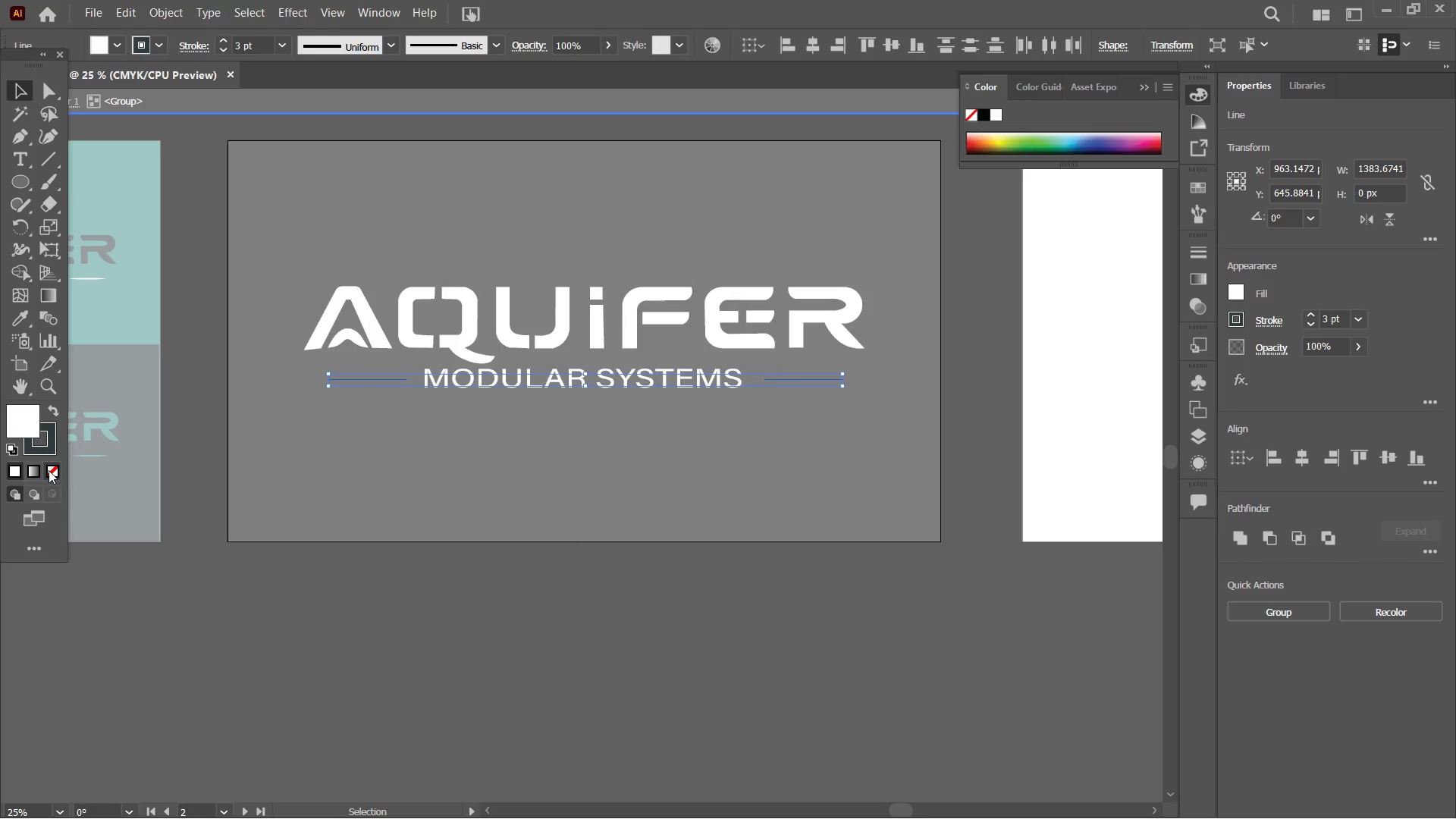 
double_click([41, 446])
 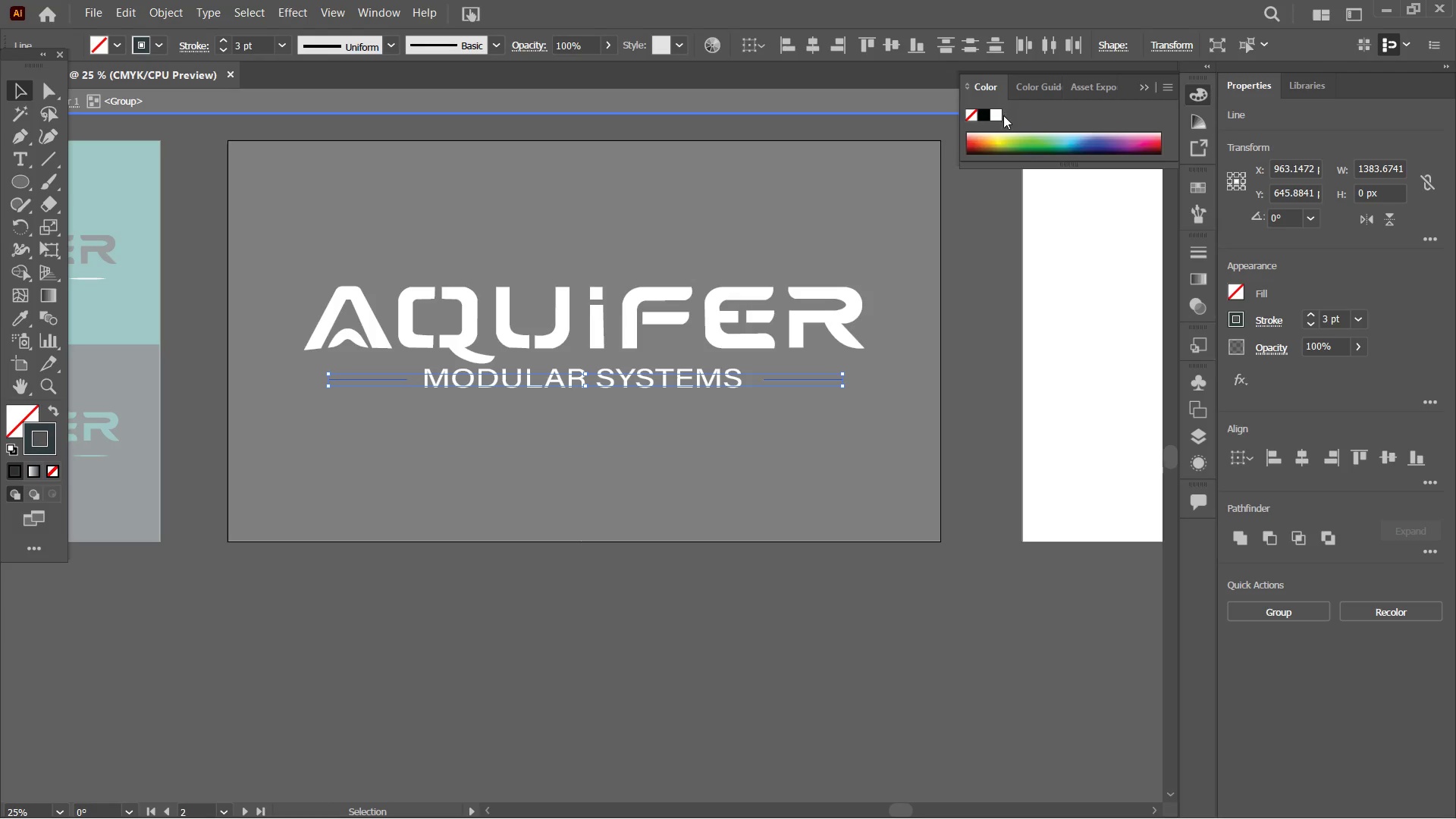 
left_click([995, 118])
 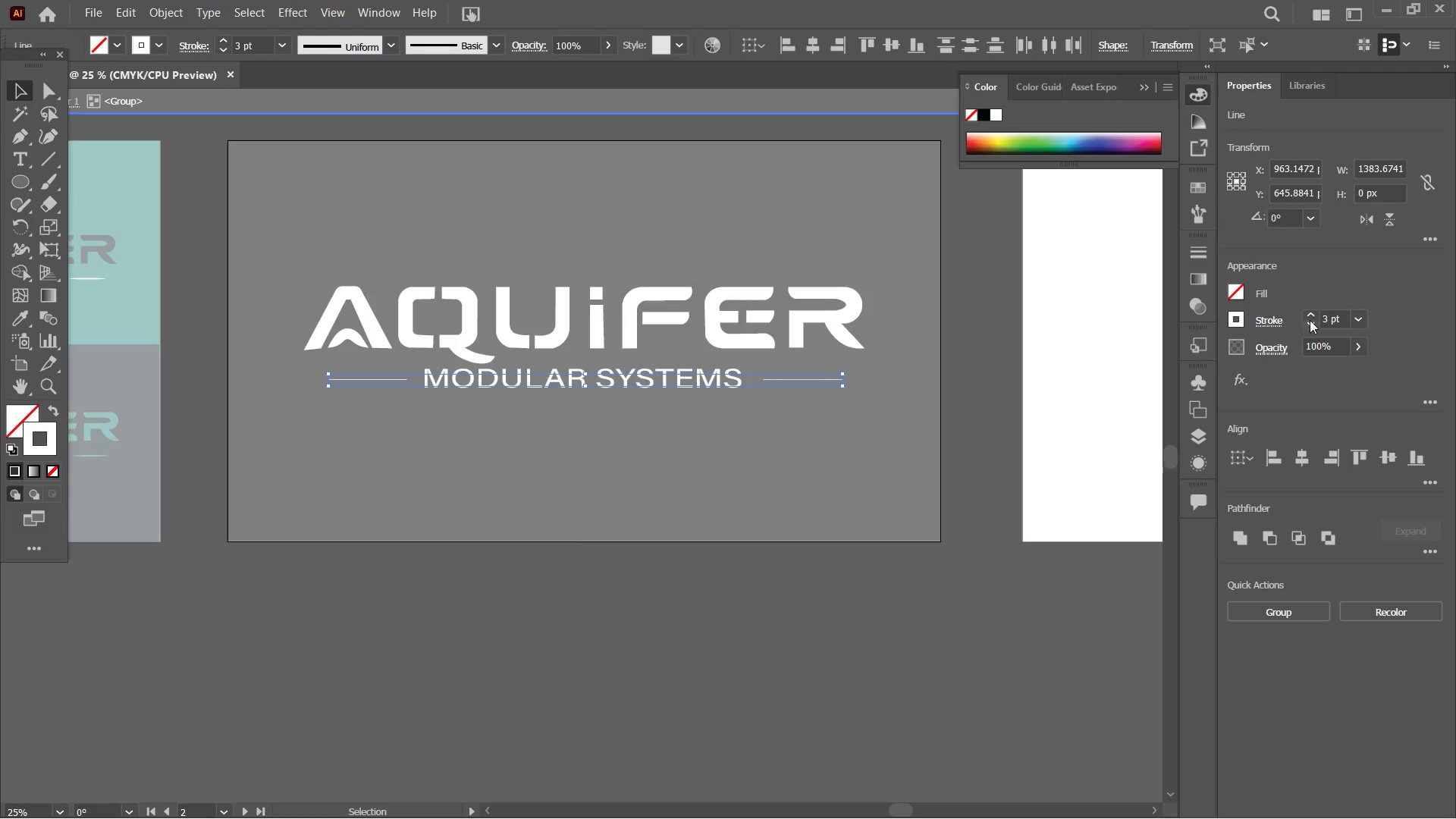 
left_click([1310, 317])
 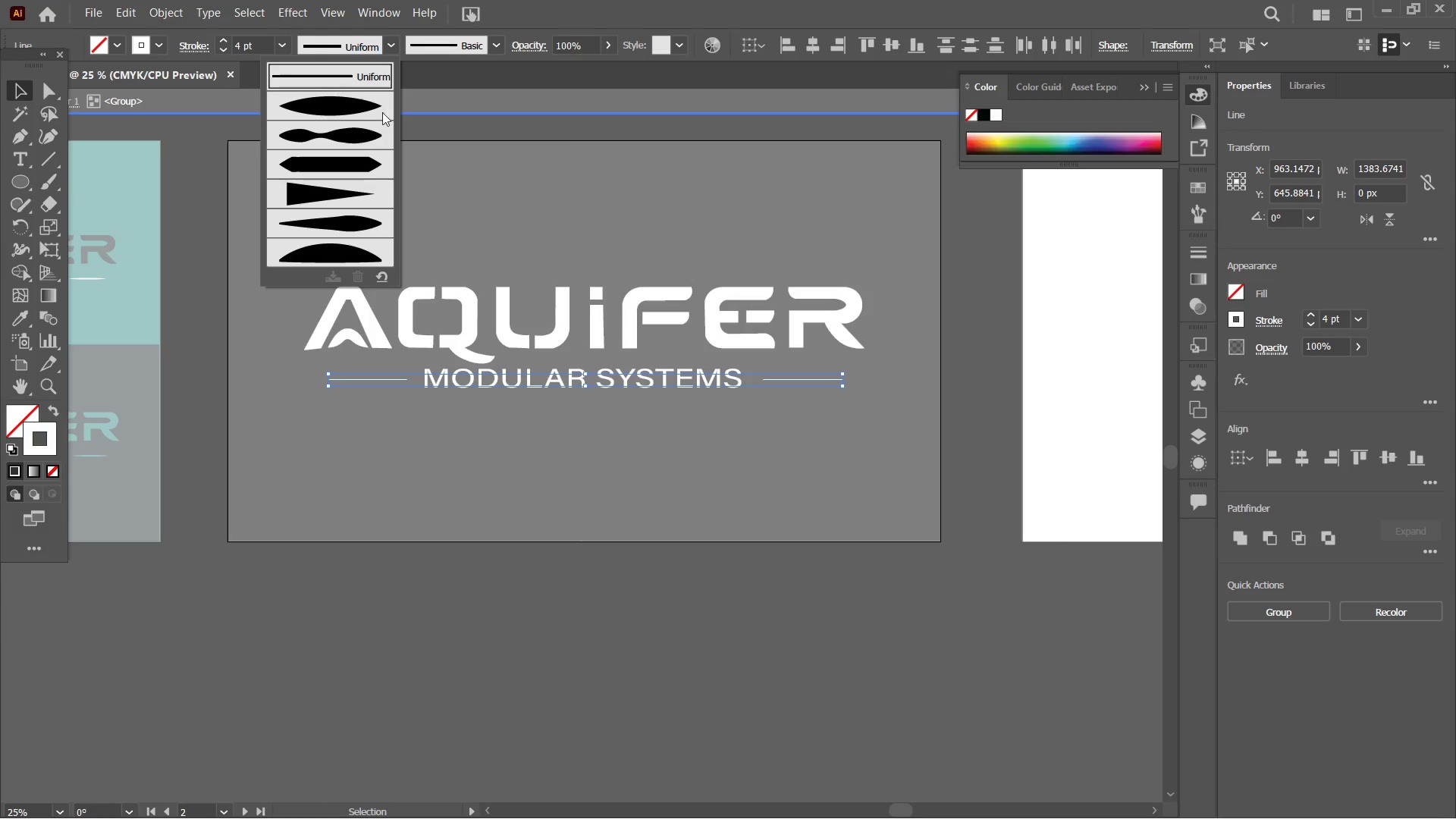 
left_click([372, 109])
 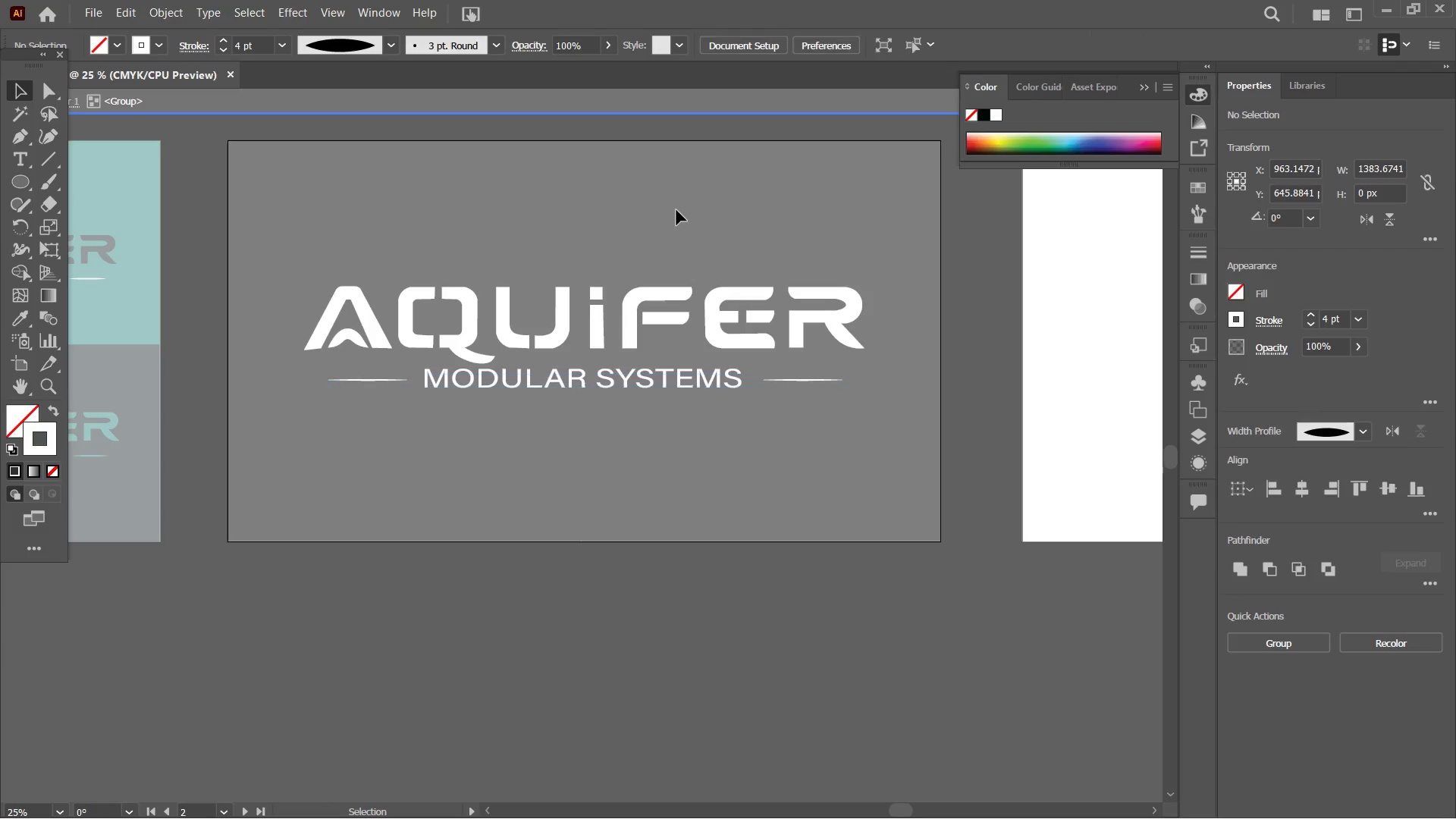 
double_click([676, 210])
 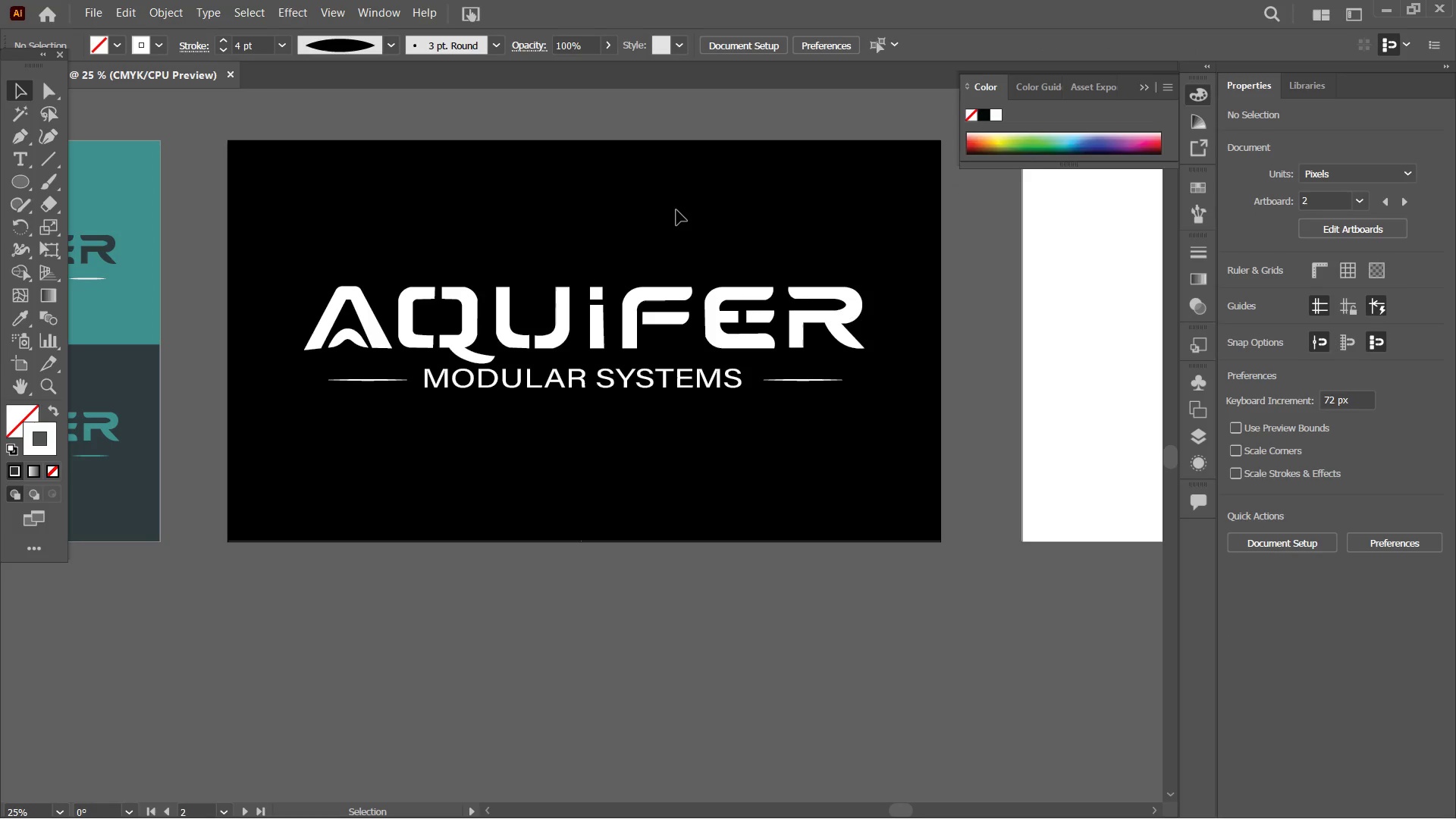 
triple_click([676, 210])
 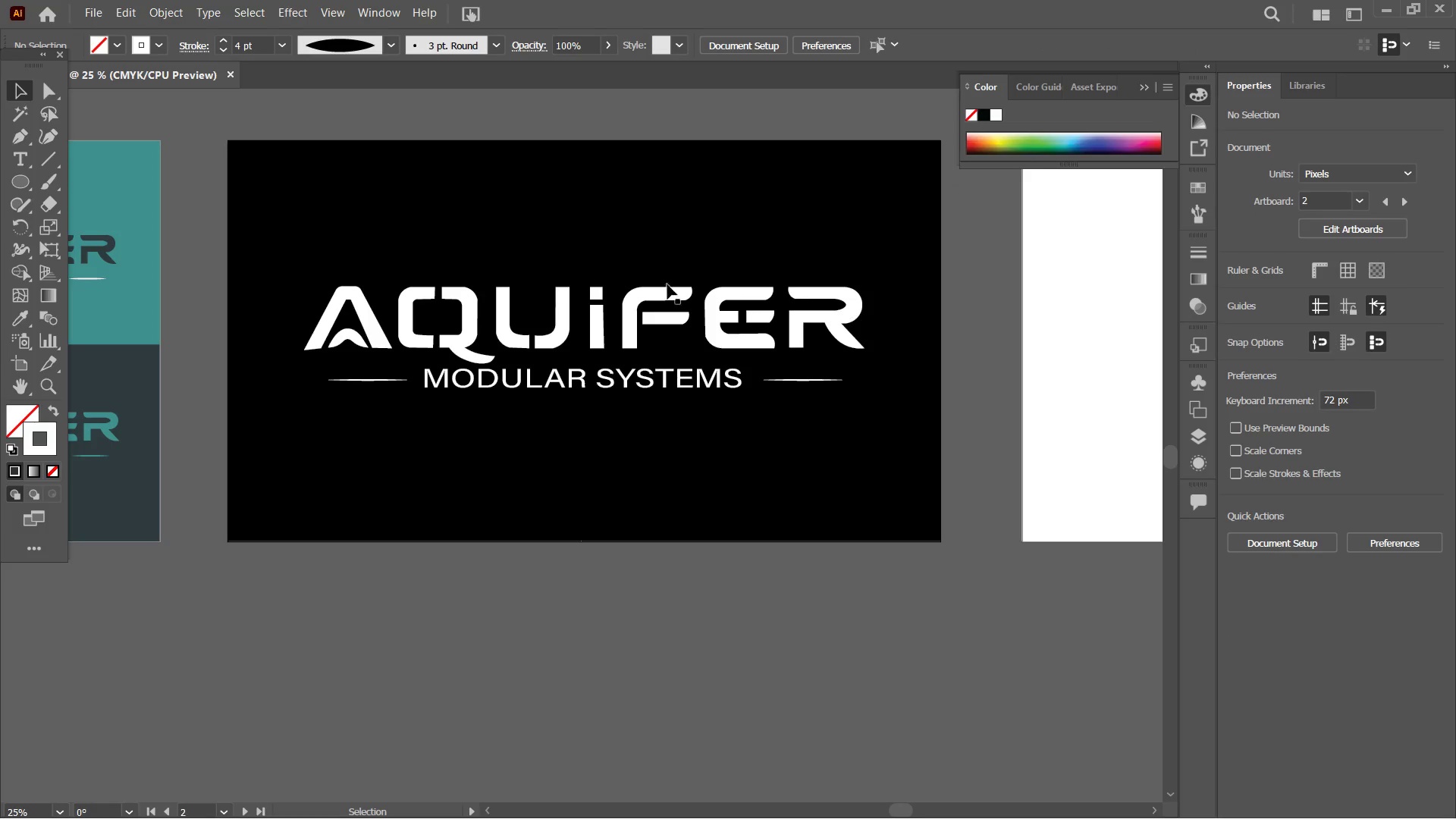 
left_click([661, 292])
 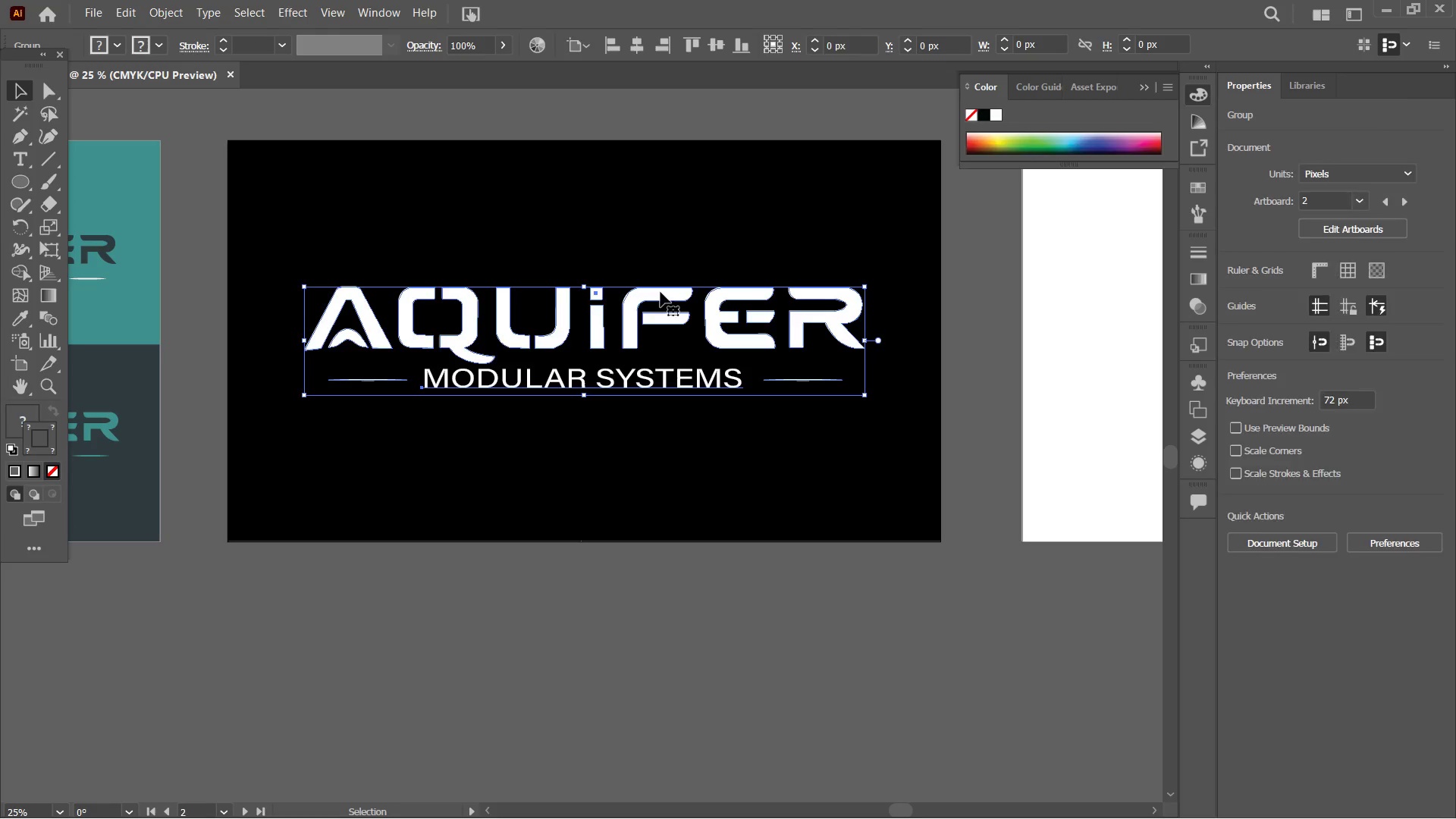 
key(Control+C)
 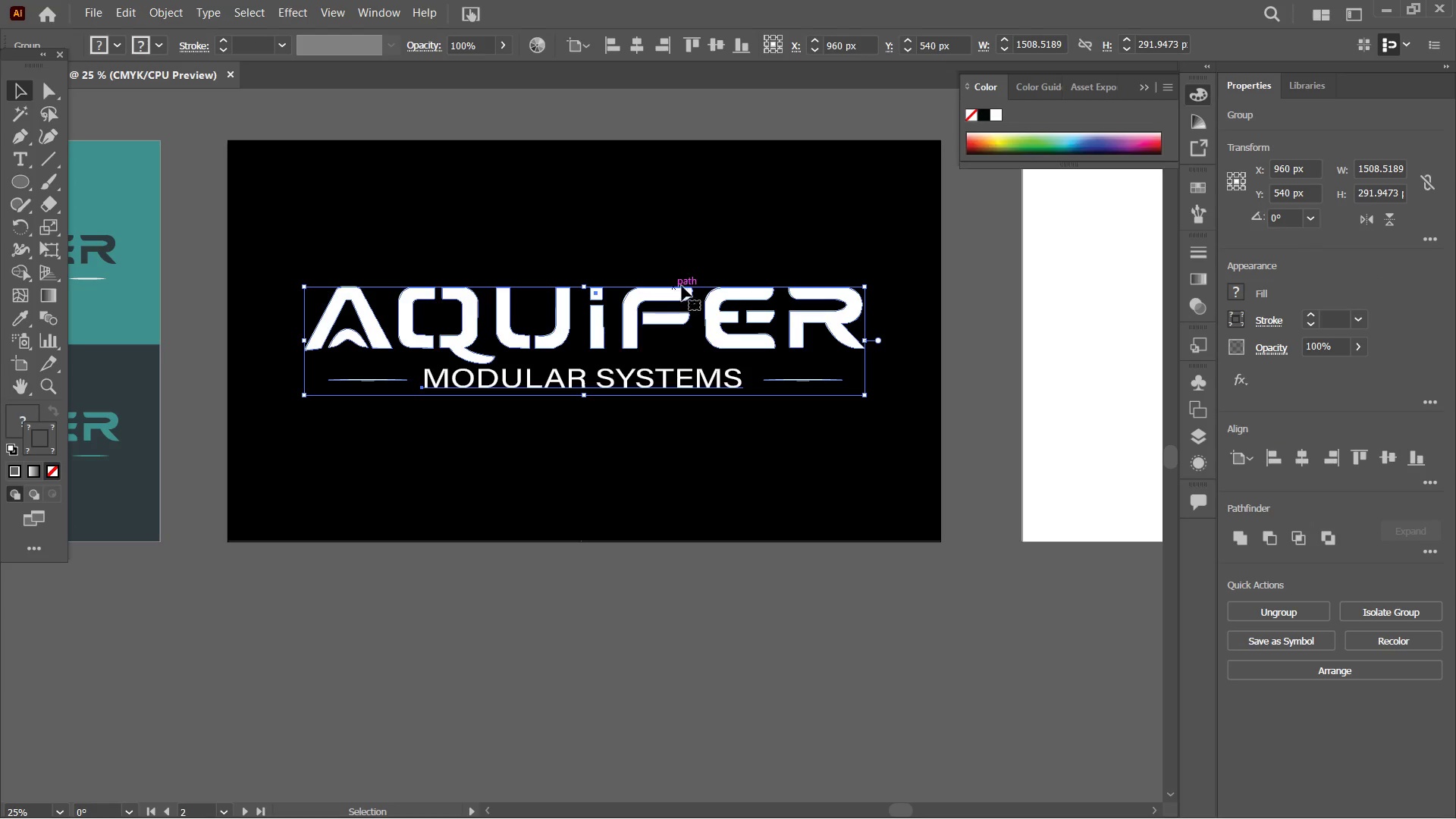 
hold_key(key=Space, duration=1.27)
 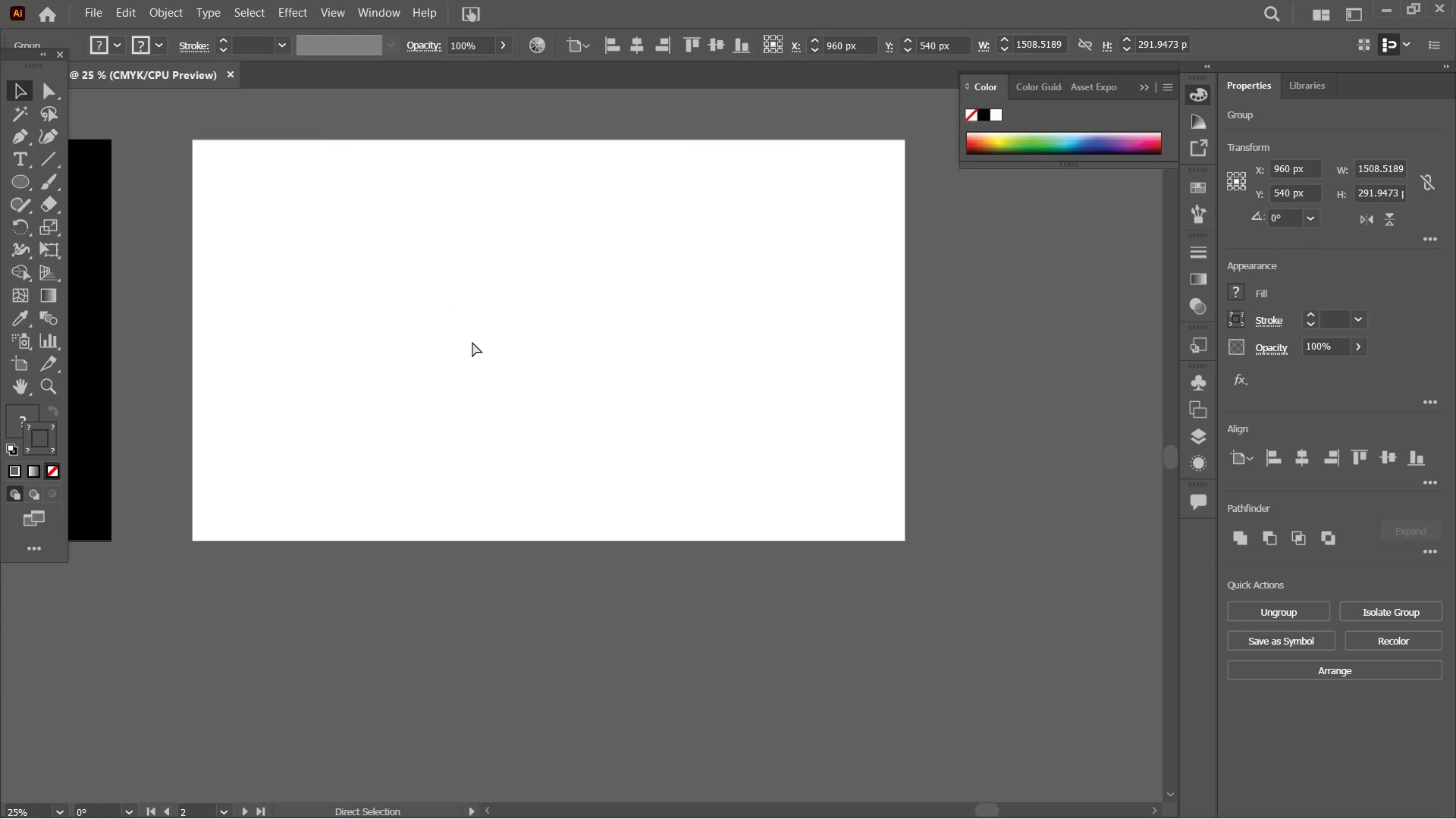 
left_click_drag(start_coordinate=[915, 340], to_coordinate=[552, 328])
 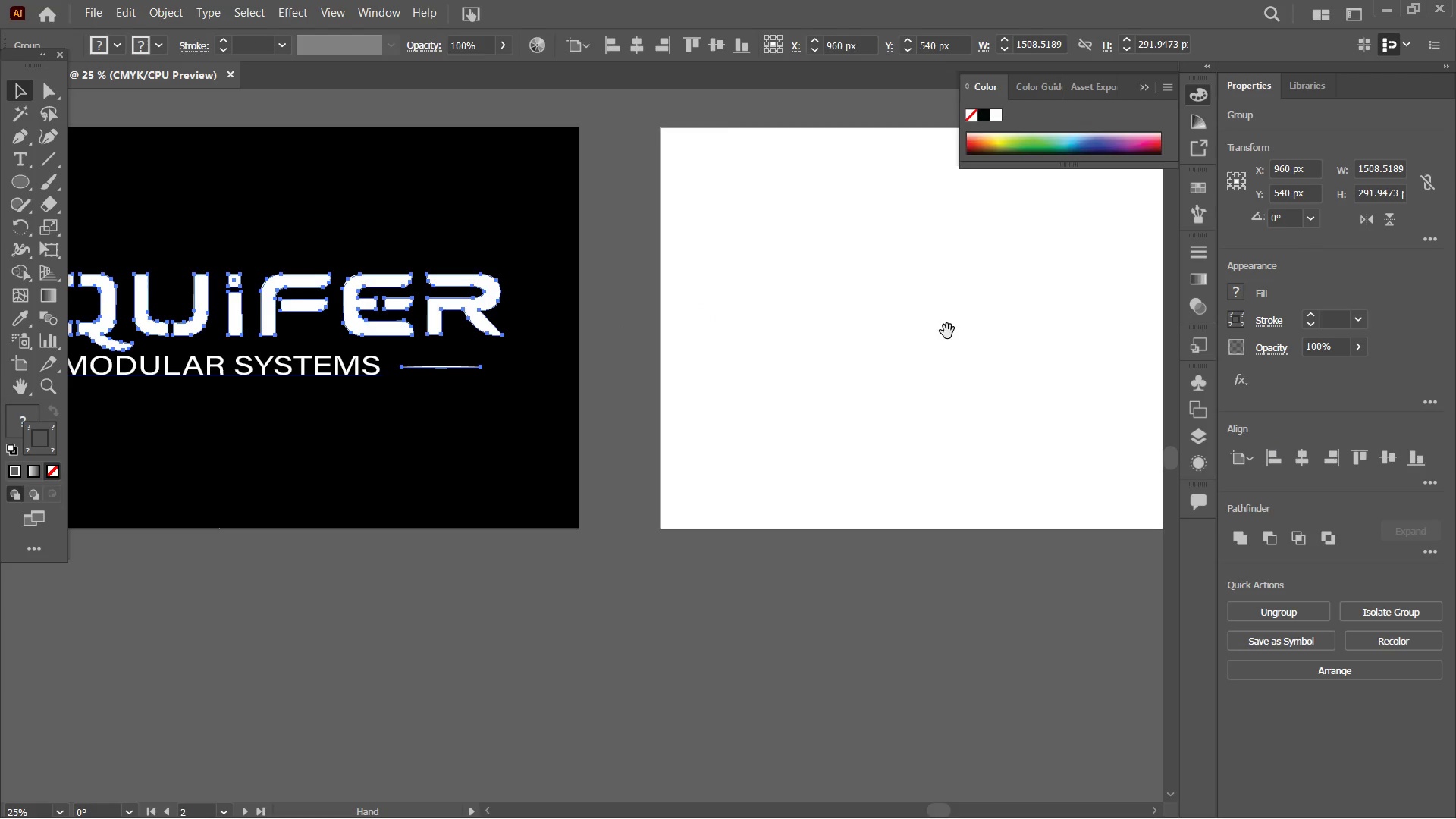 
left_click_drag(start_coordinate=[941, 331], to_coordinate=[472, 343])
 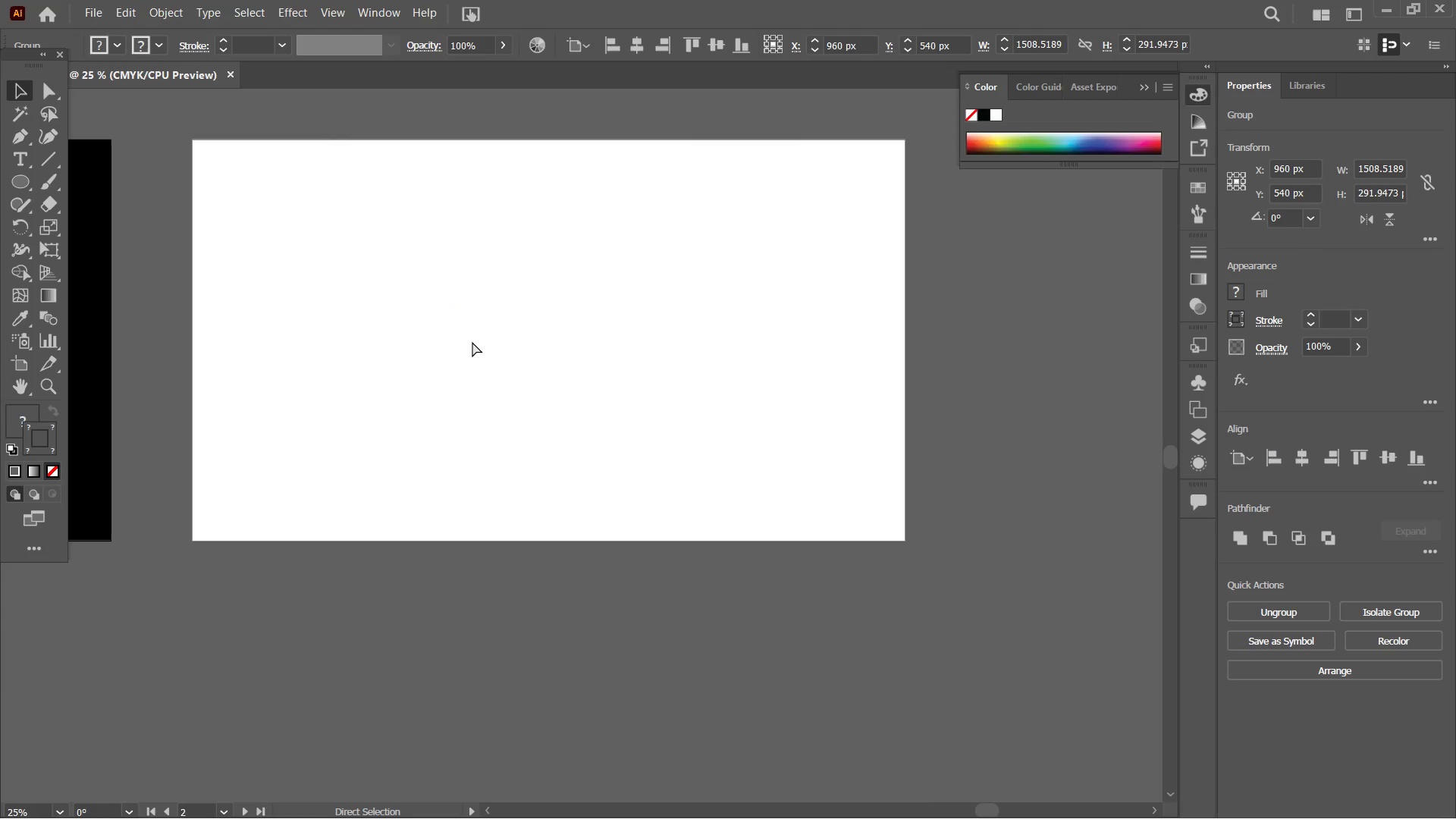 
key(Control+V)
 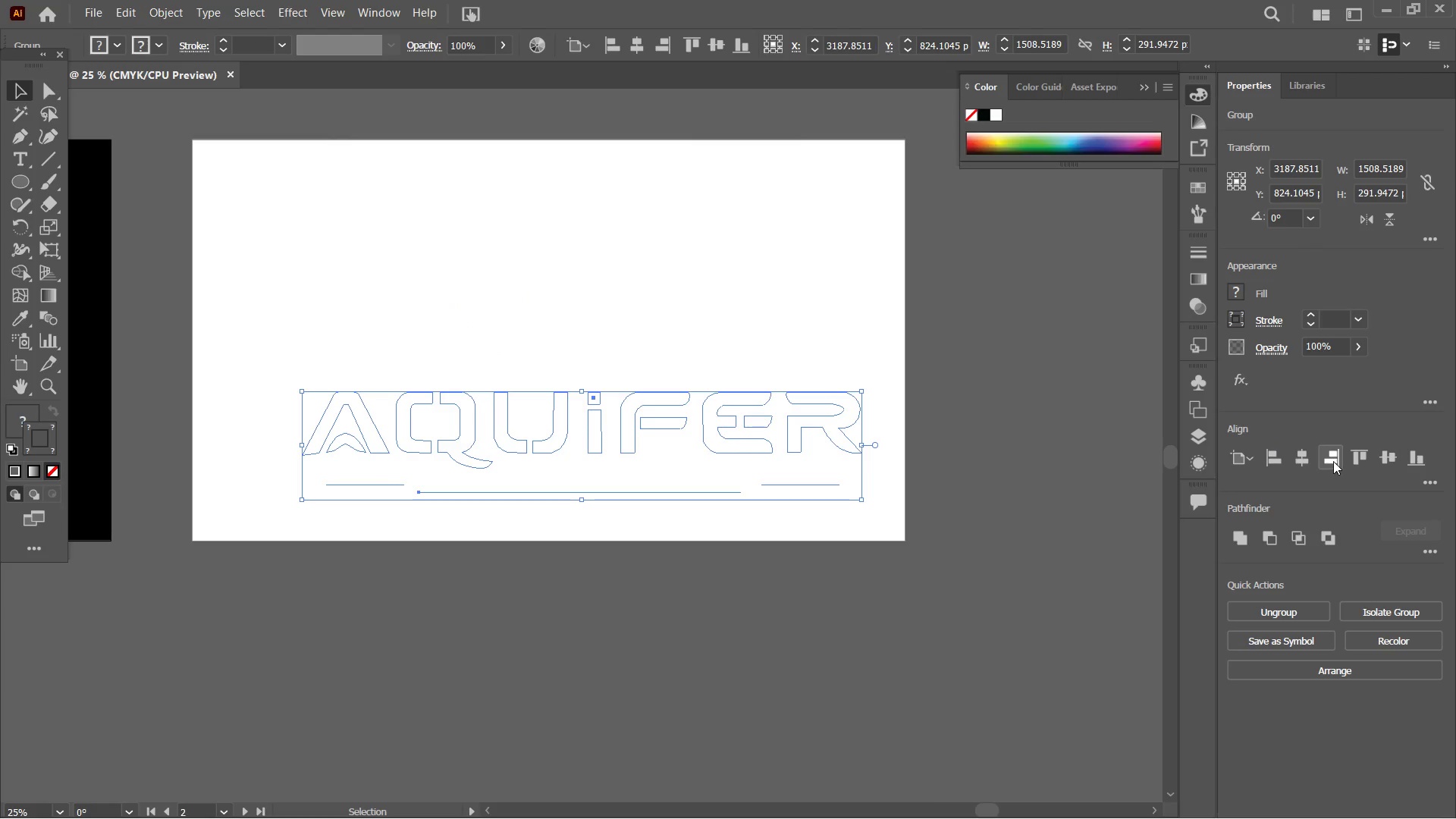 
left_click([1312, 460])
 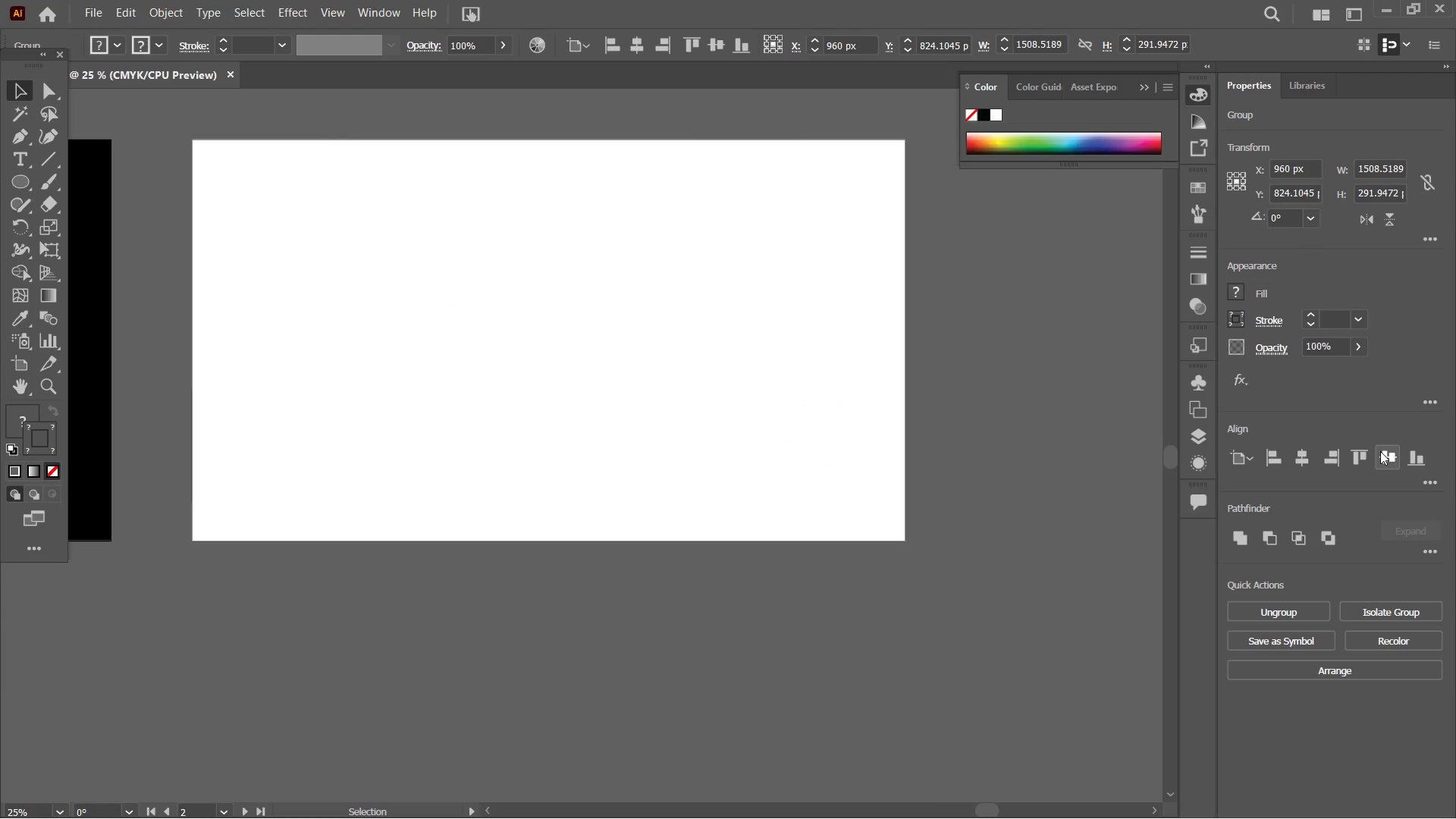 
key(Control+Z)
 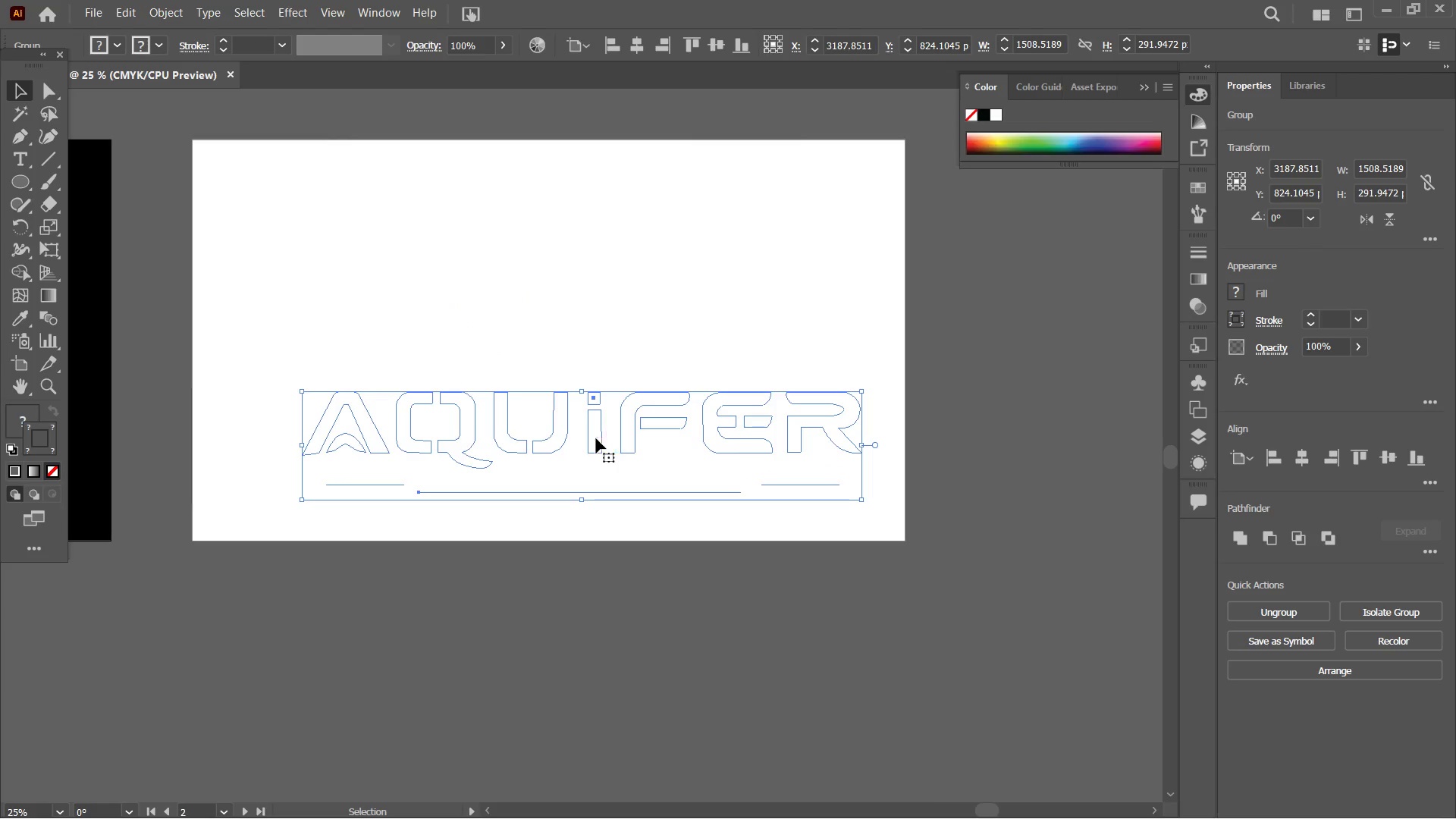 
left_click_drag(start_coordinate=[595, 438], to_coordinate=[583, 316])
 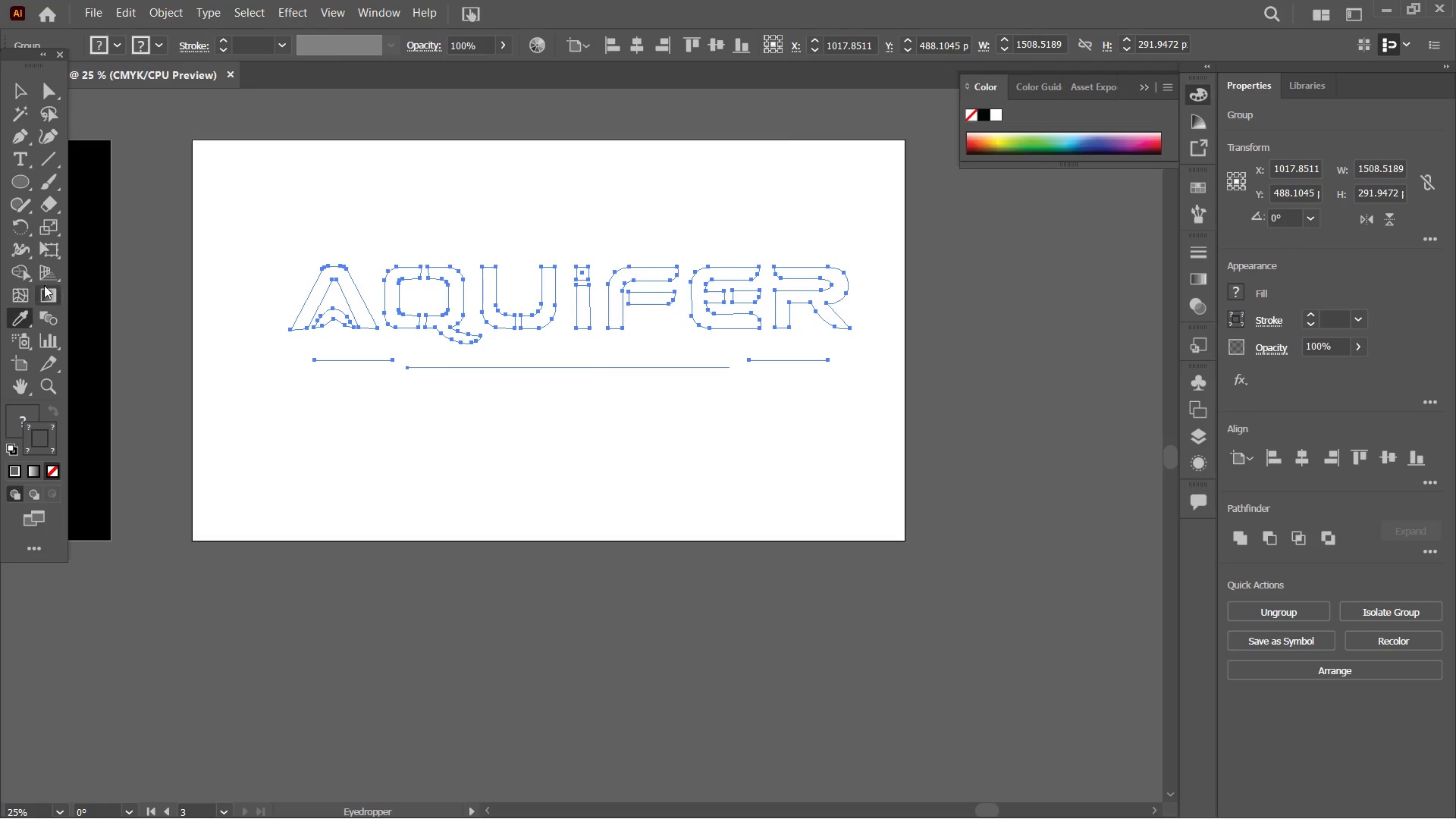 
double_click([77, 270])
 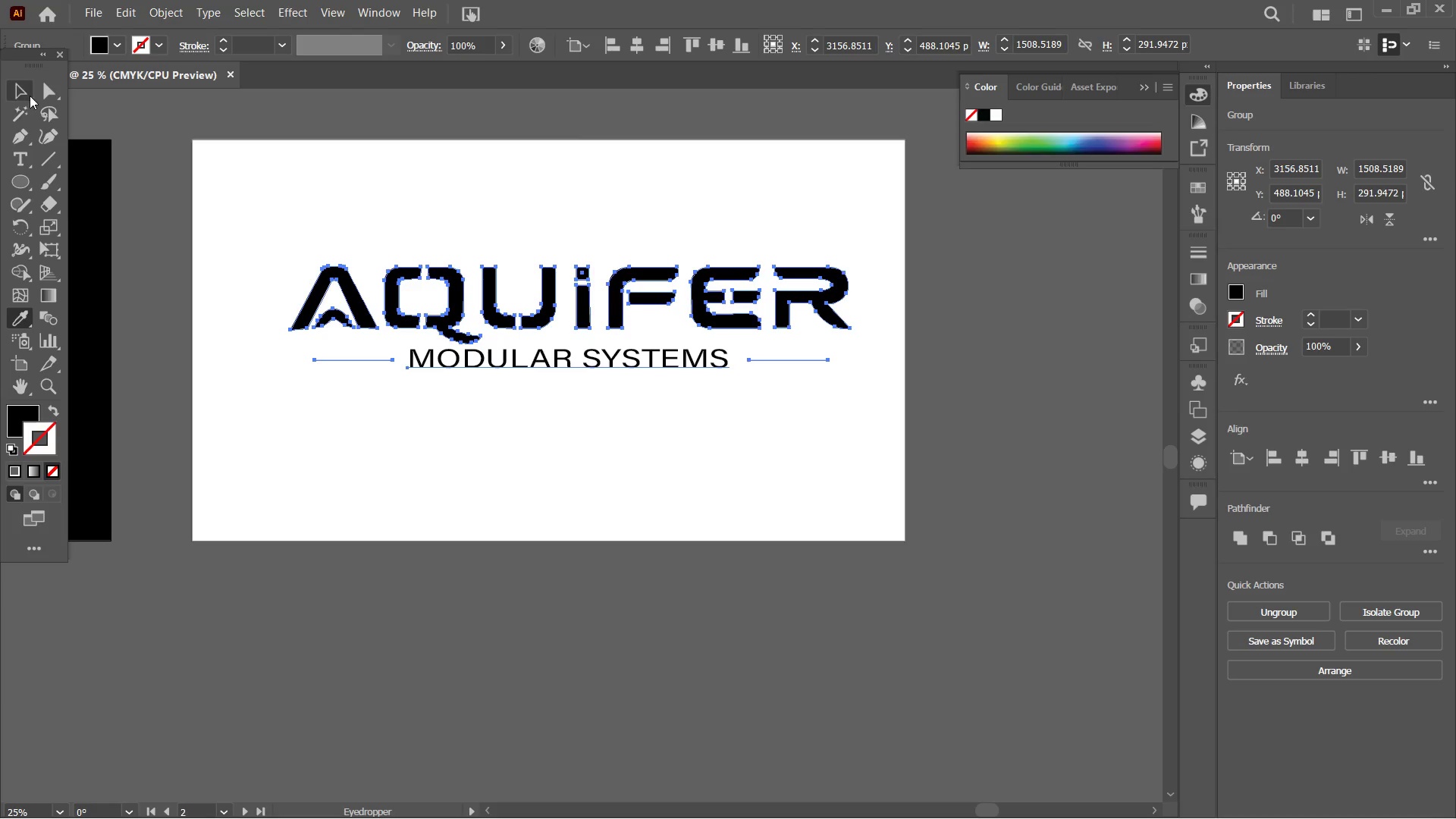 
left_click([17, 92])
 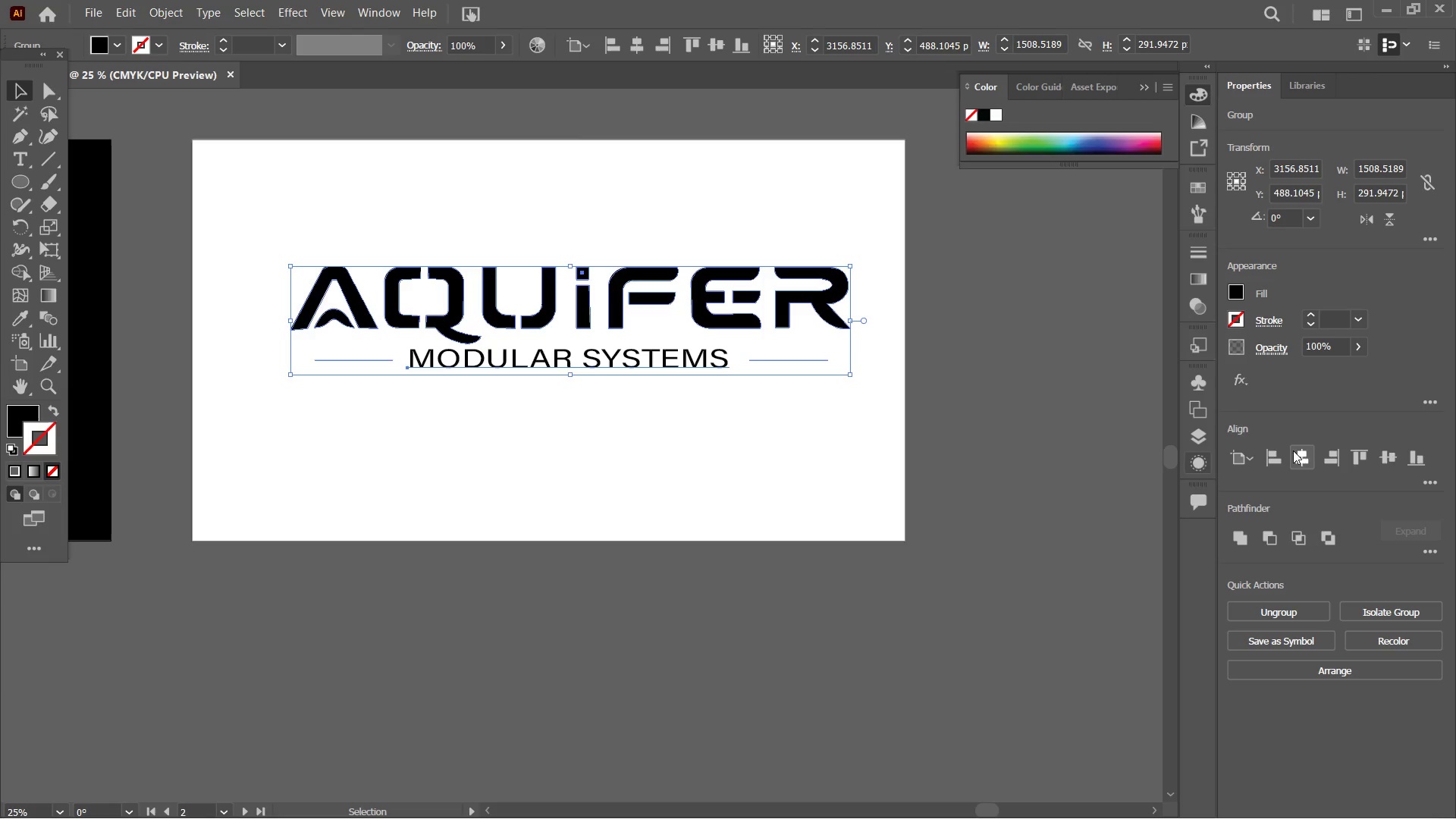 
left_click([1296, 452])
 